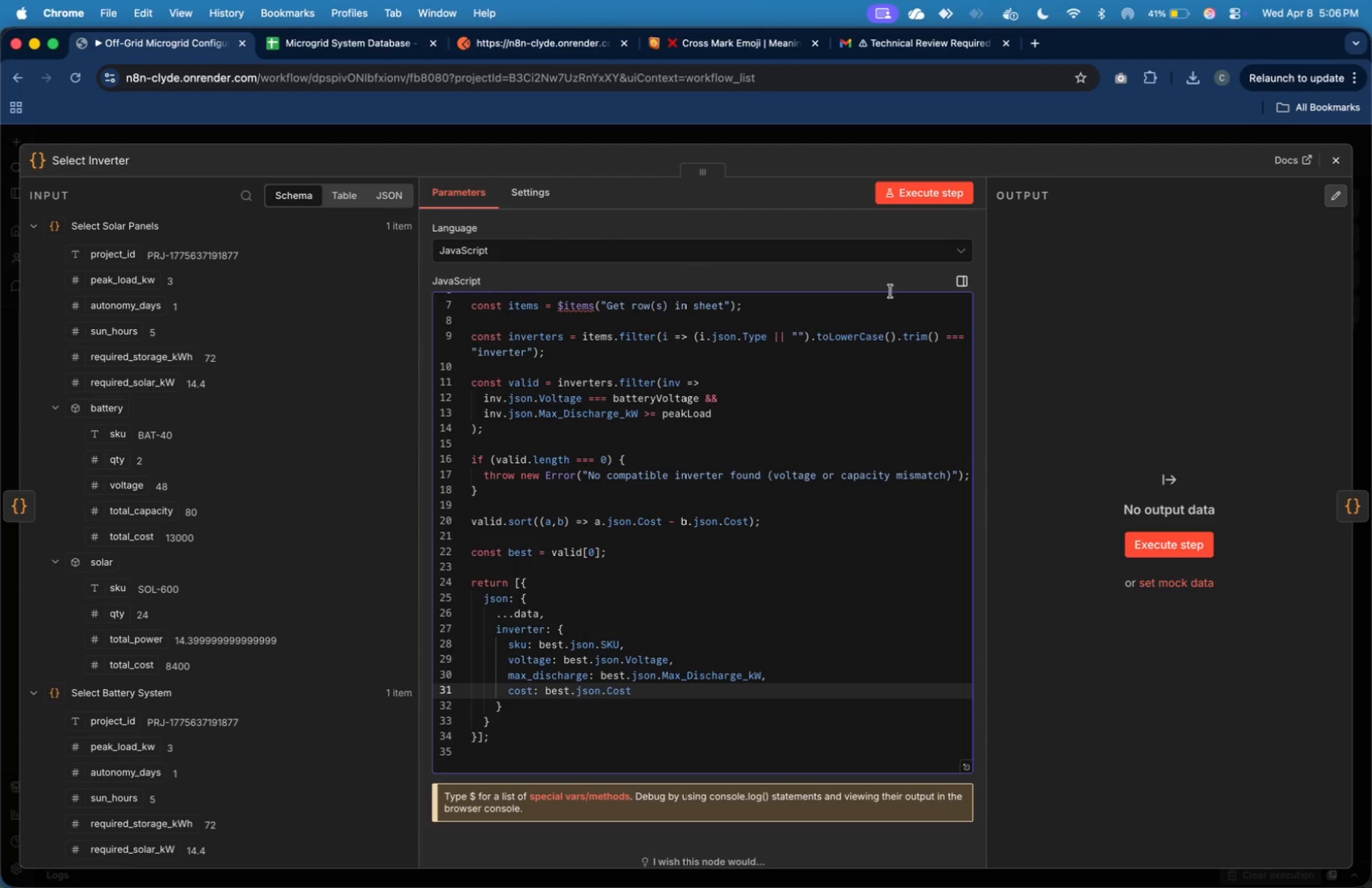 
left_click([928, 201])
 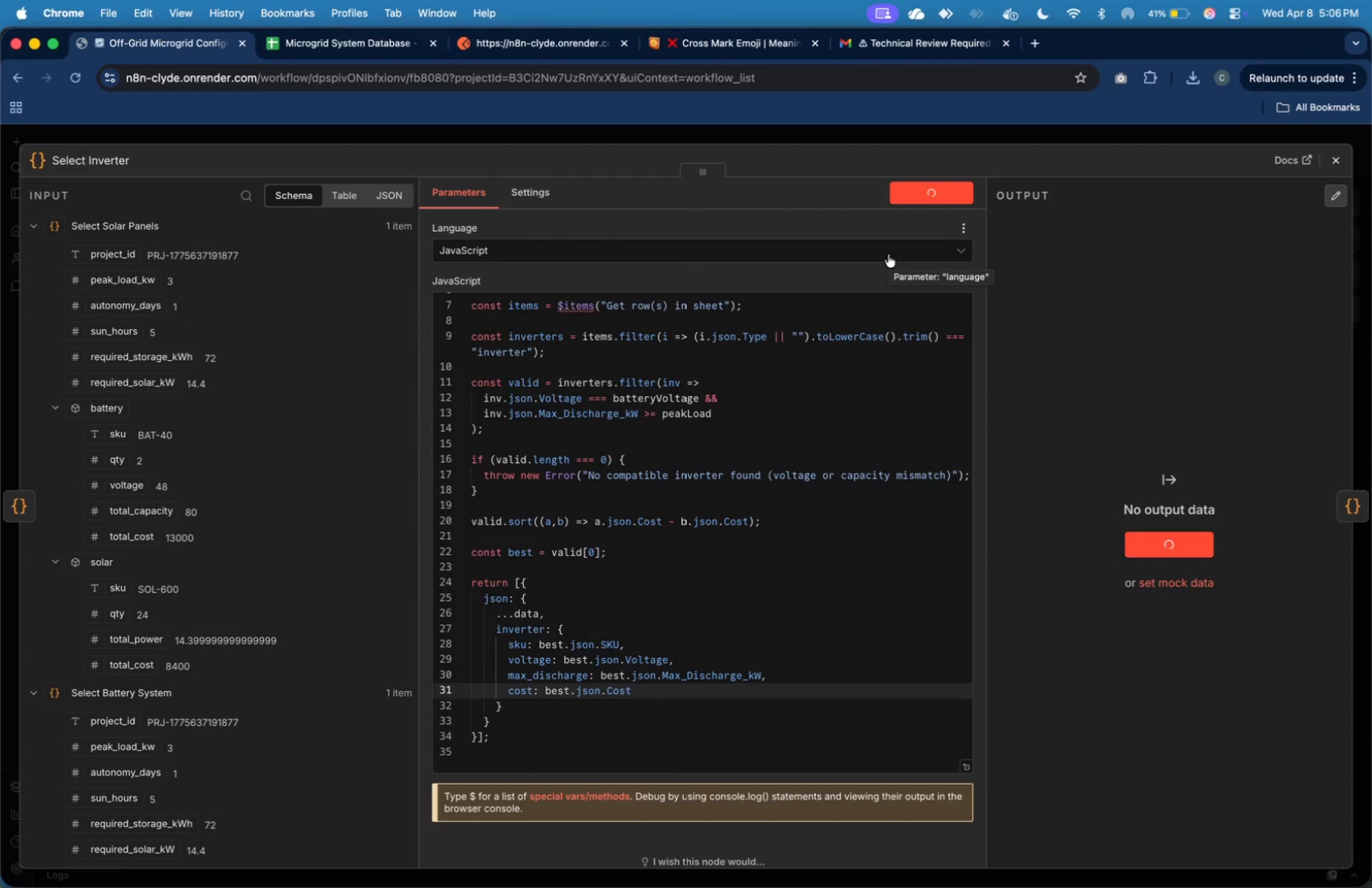 
wait(15.94)
 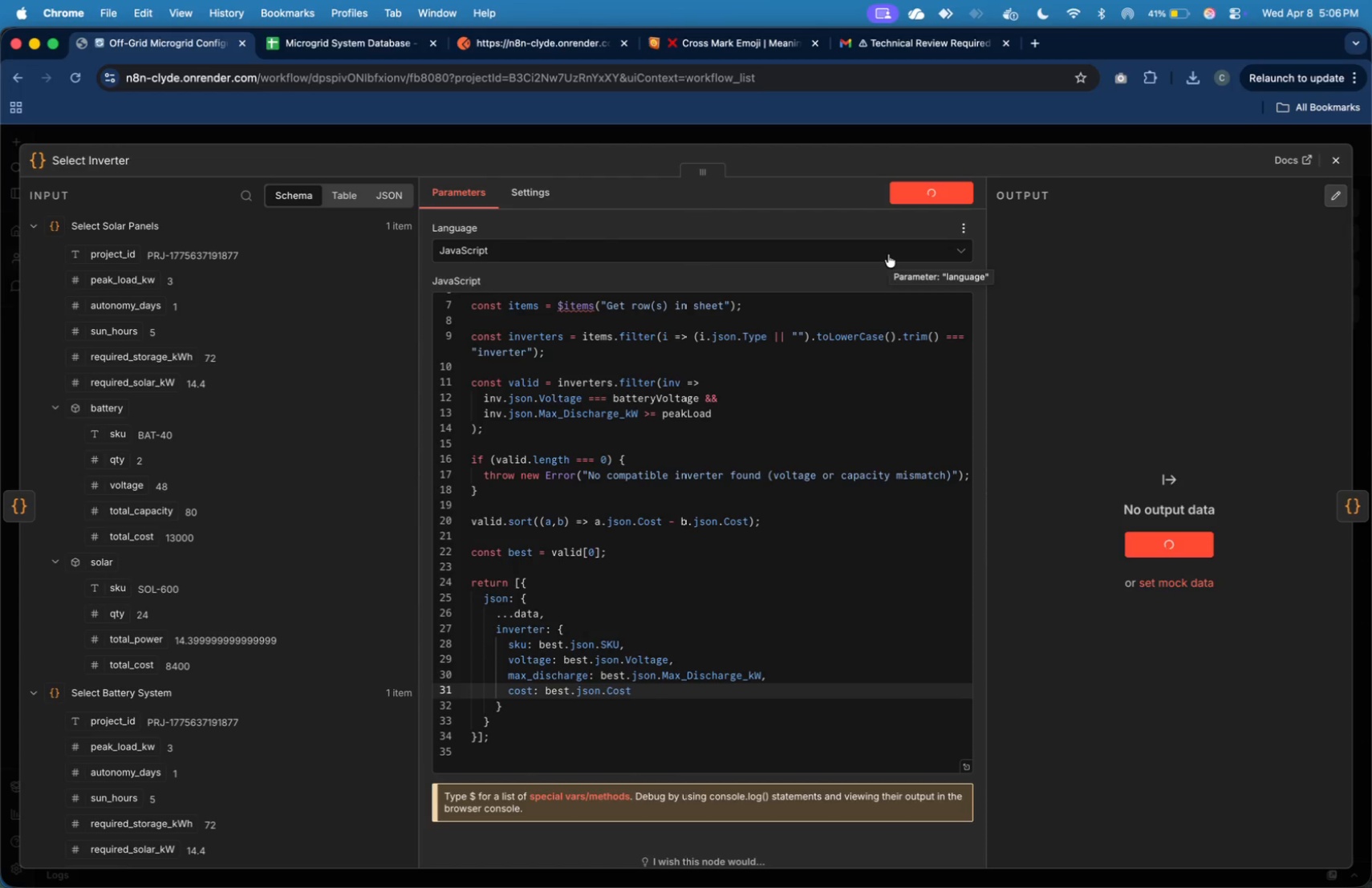 
left_click([1339, 158])
 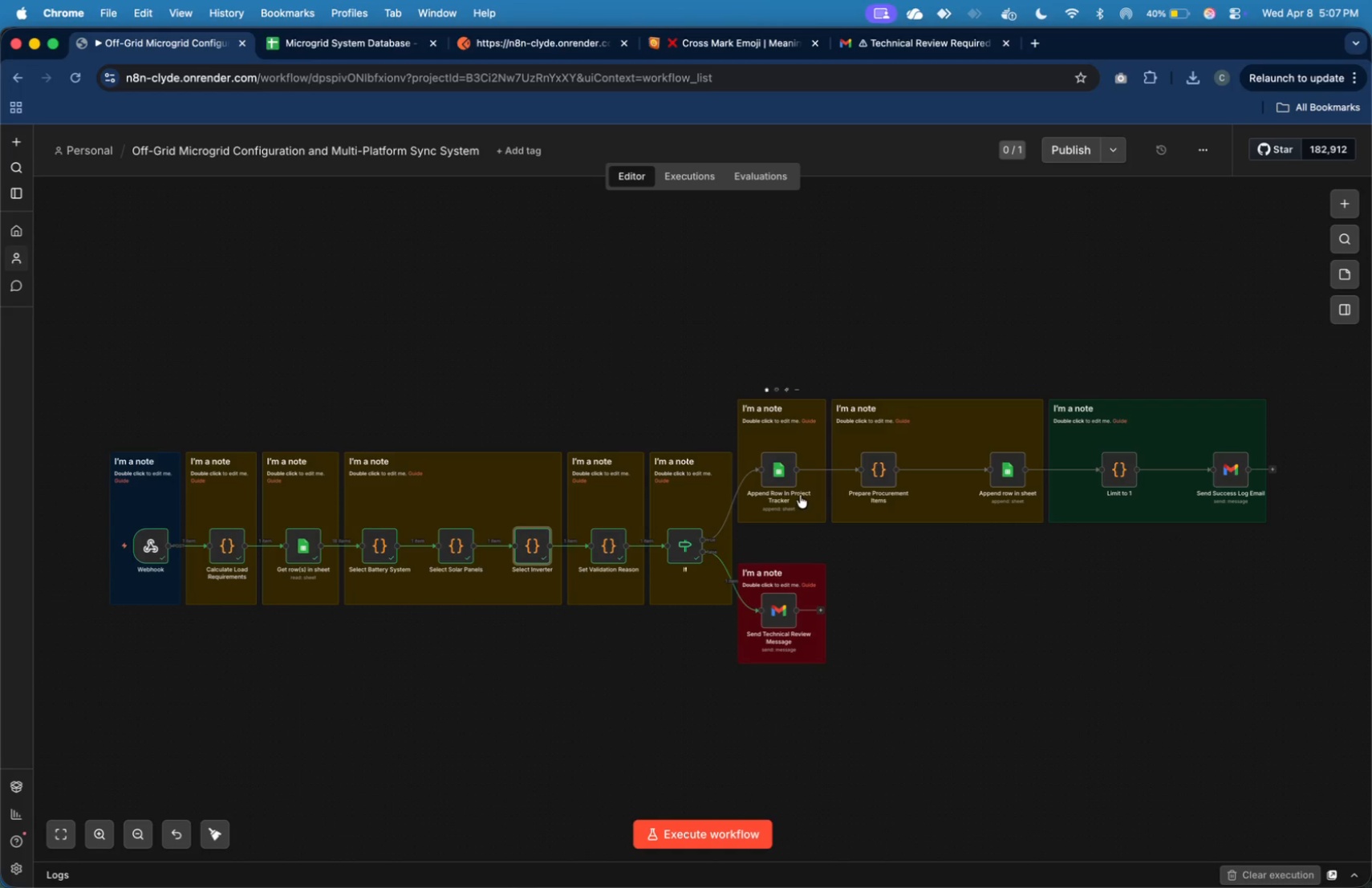 
wait(23.81)
 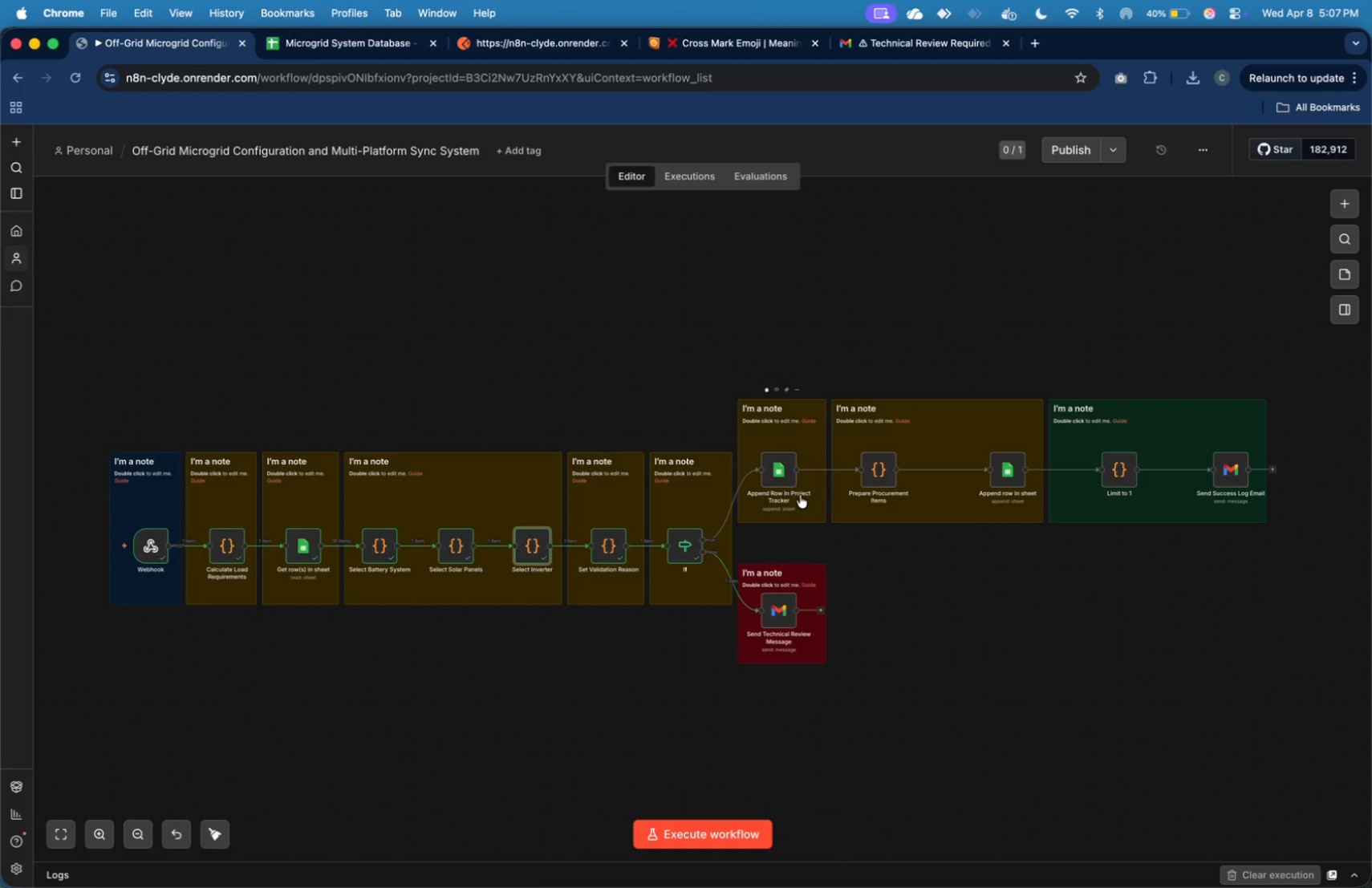 
left_click([726, 826])
 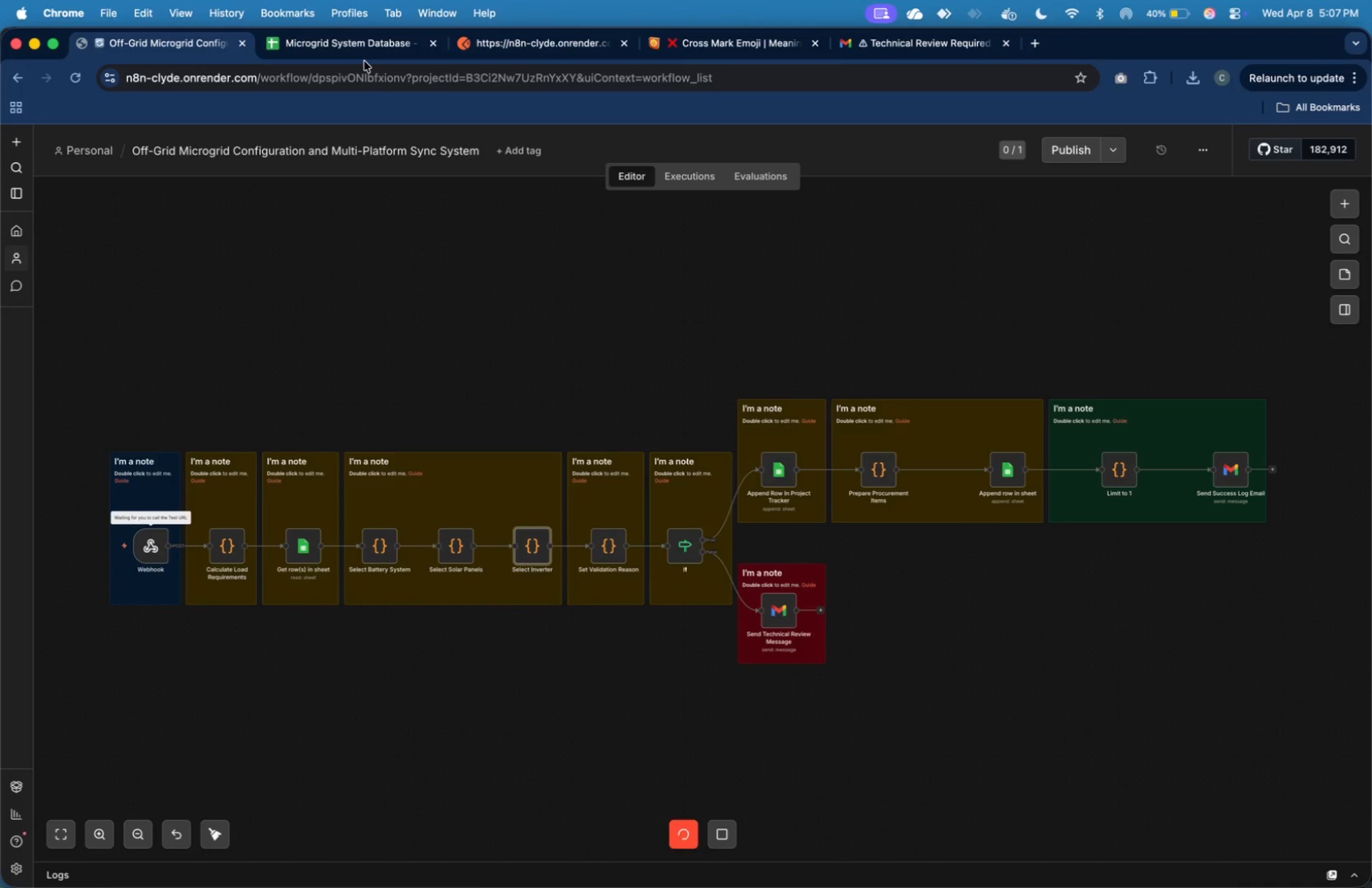 
left_click([369, 52])
 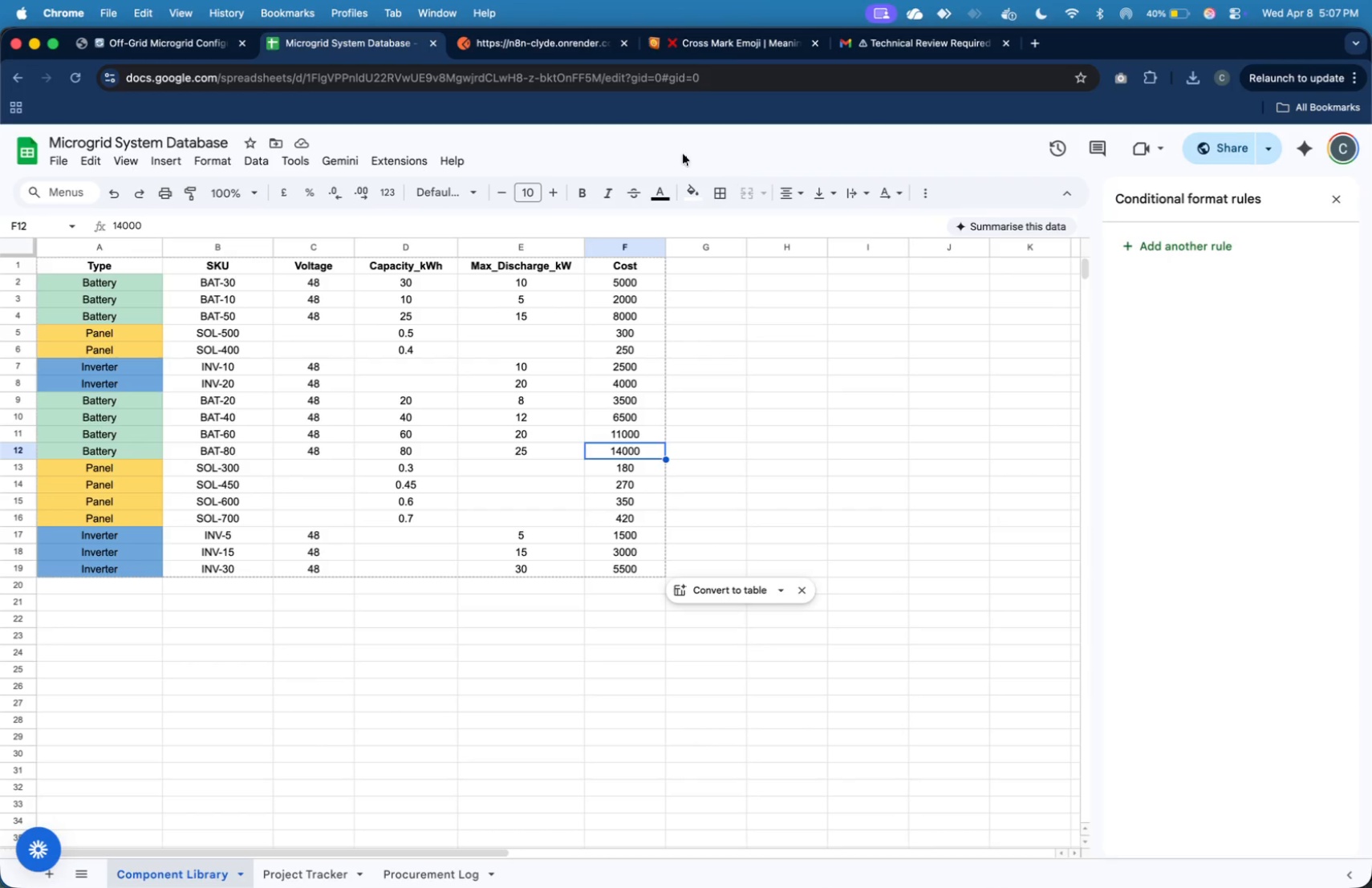 
left_click([565, 44])
 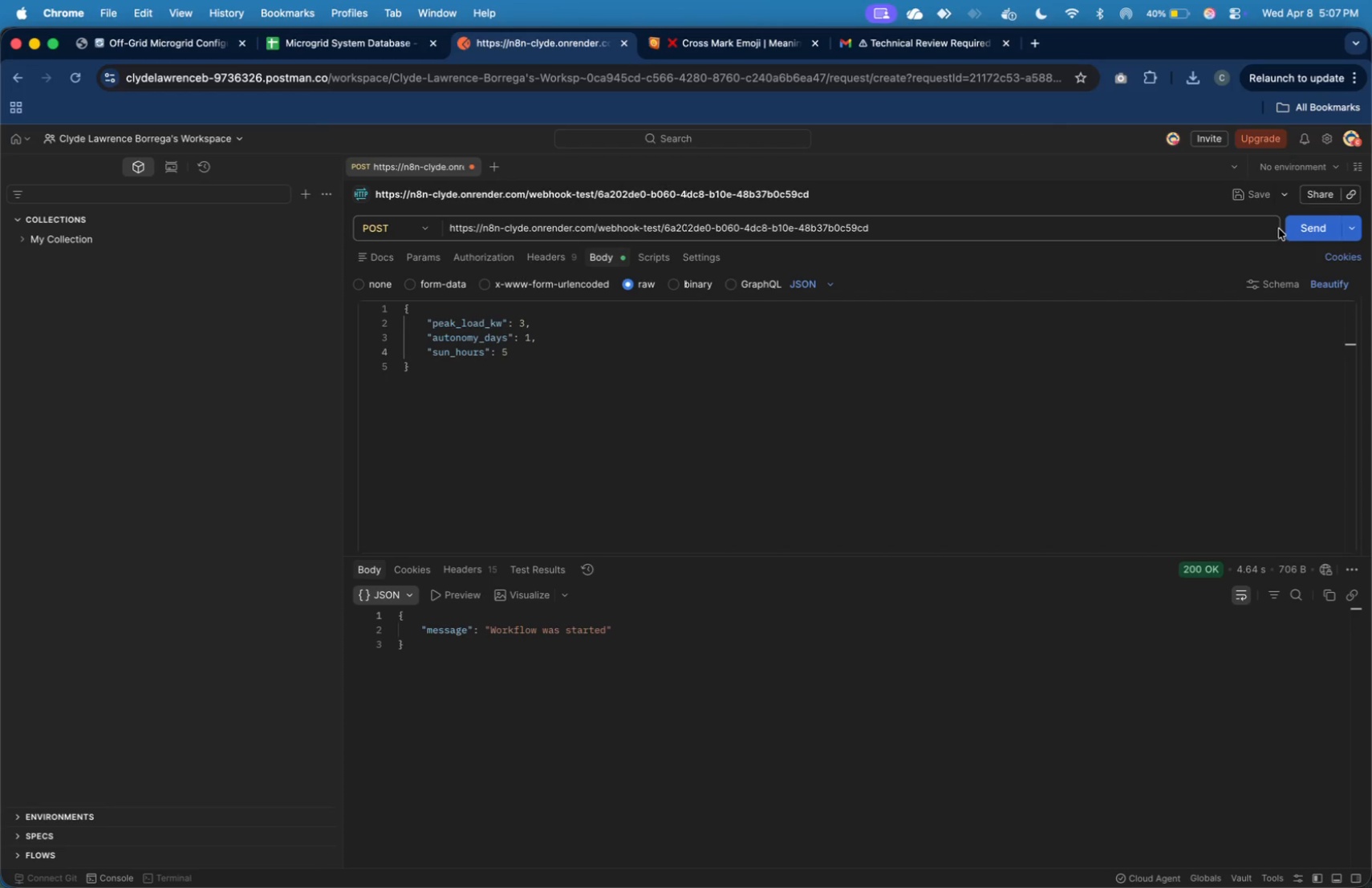 
left_click([1298, 228])
 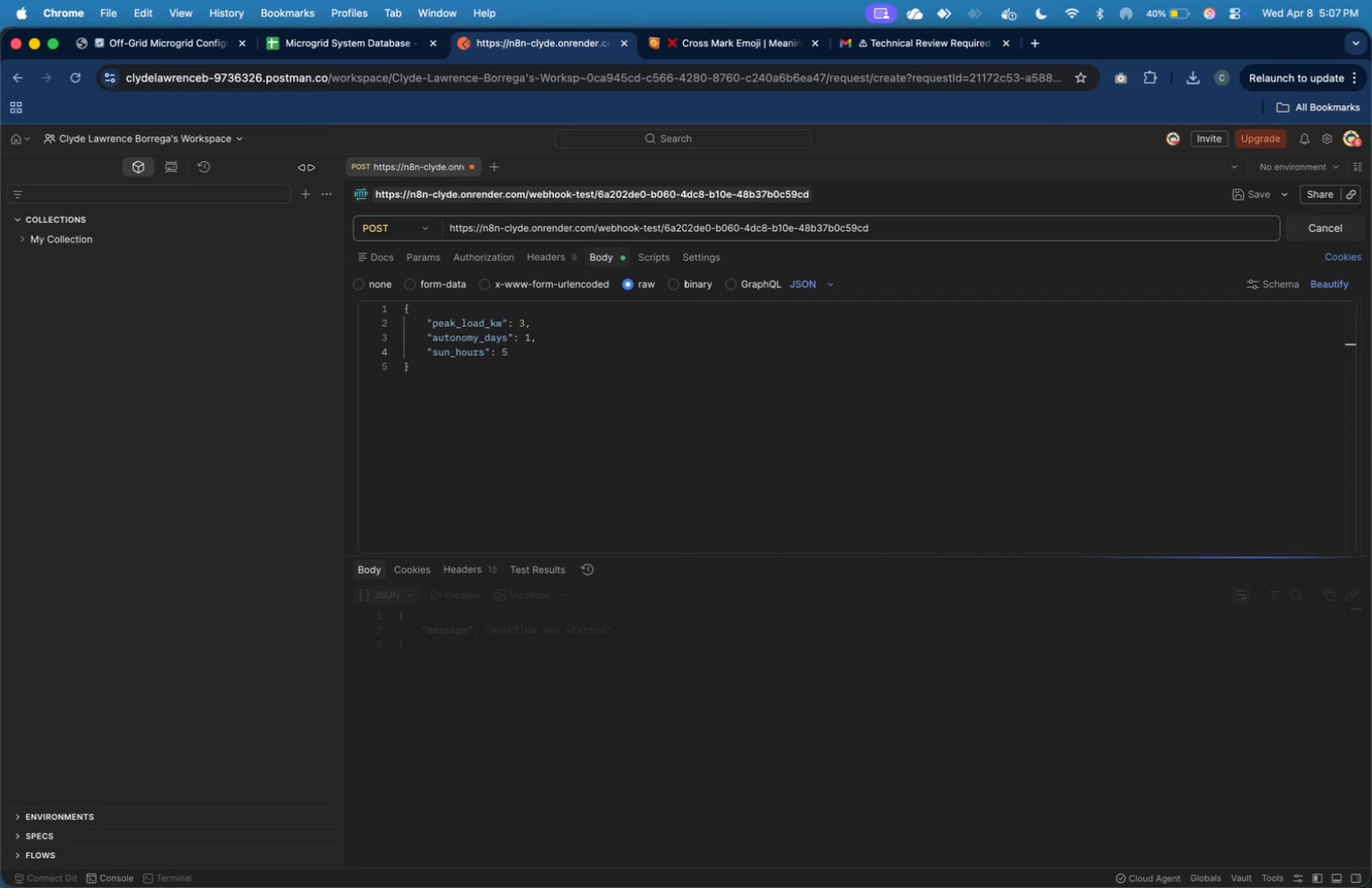 
mouse_move([164, 59])
 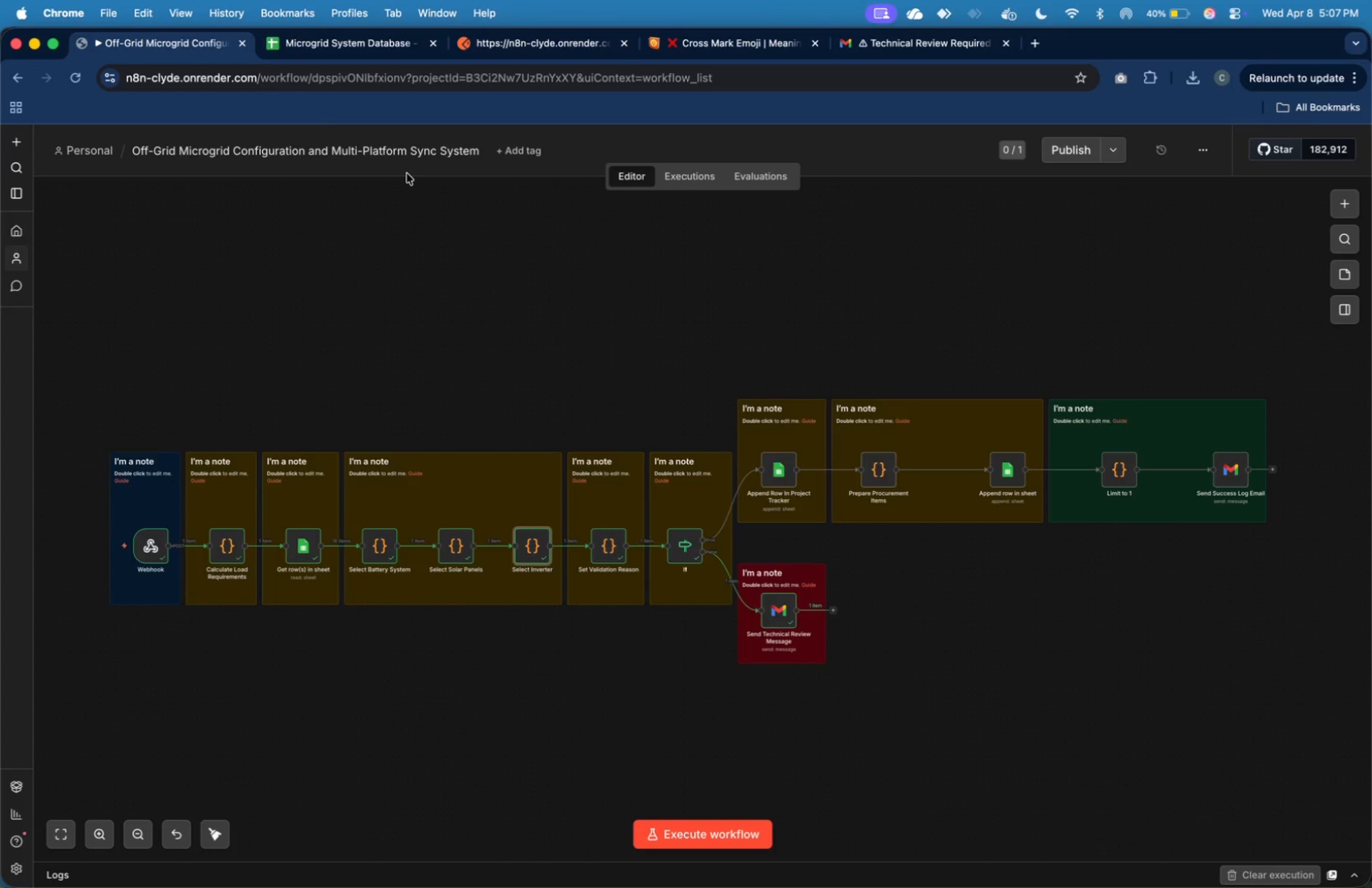 
wait(17.03)
 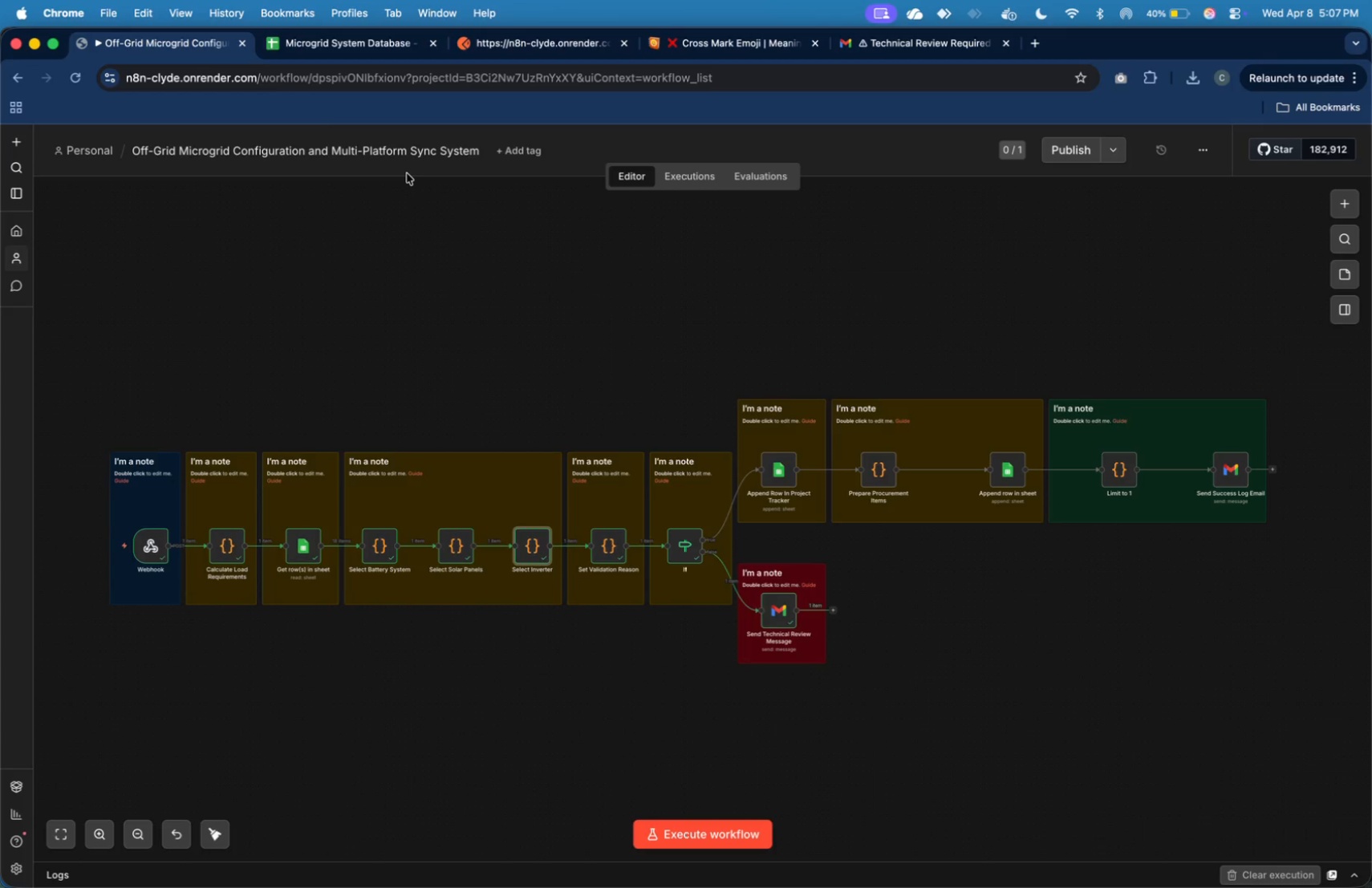 
left_click([288, 873])
 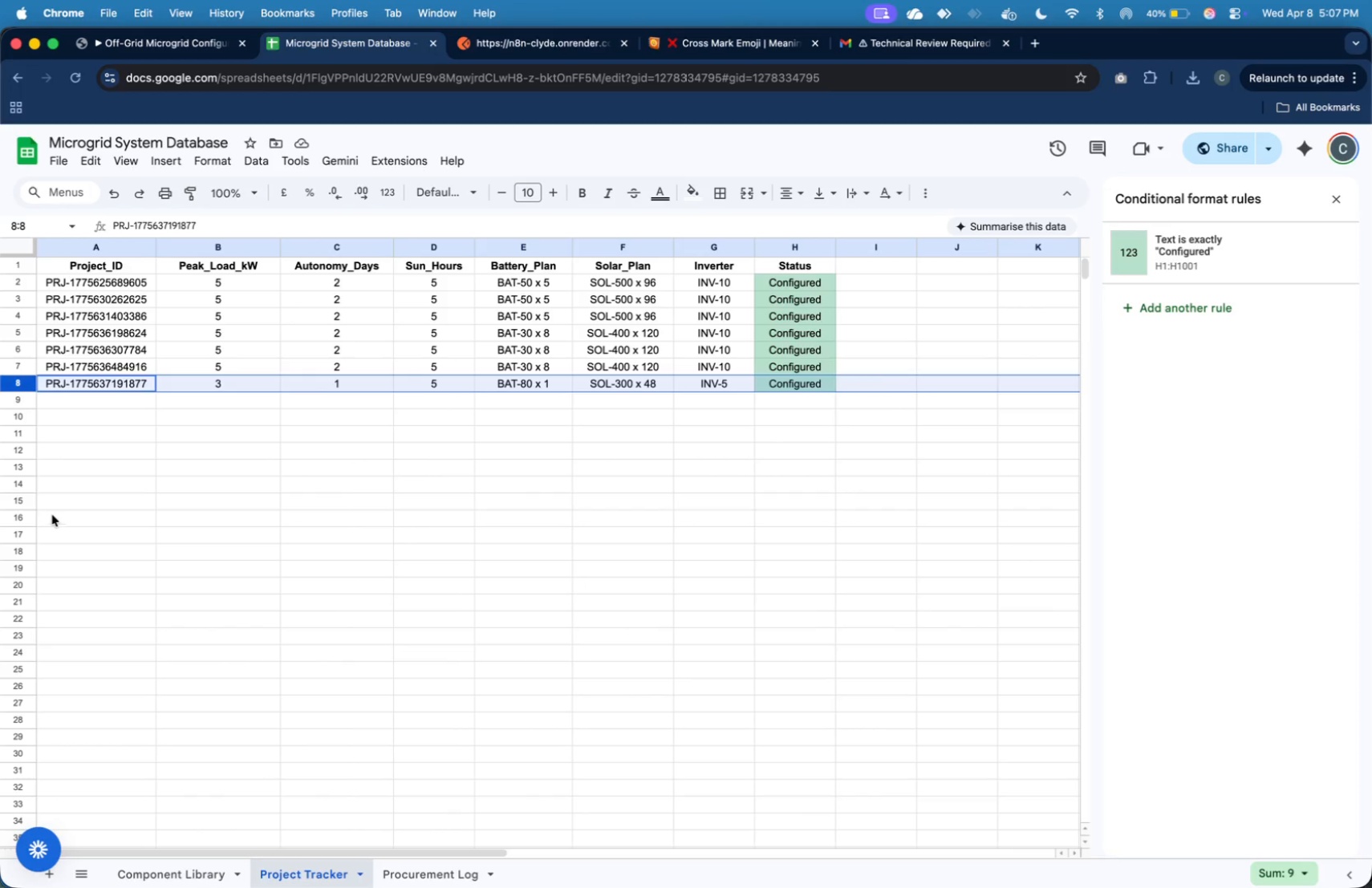 
left_click([116, 460])
 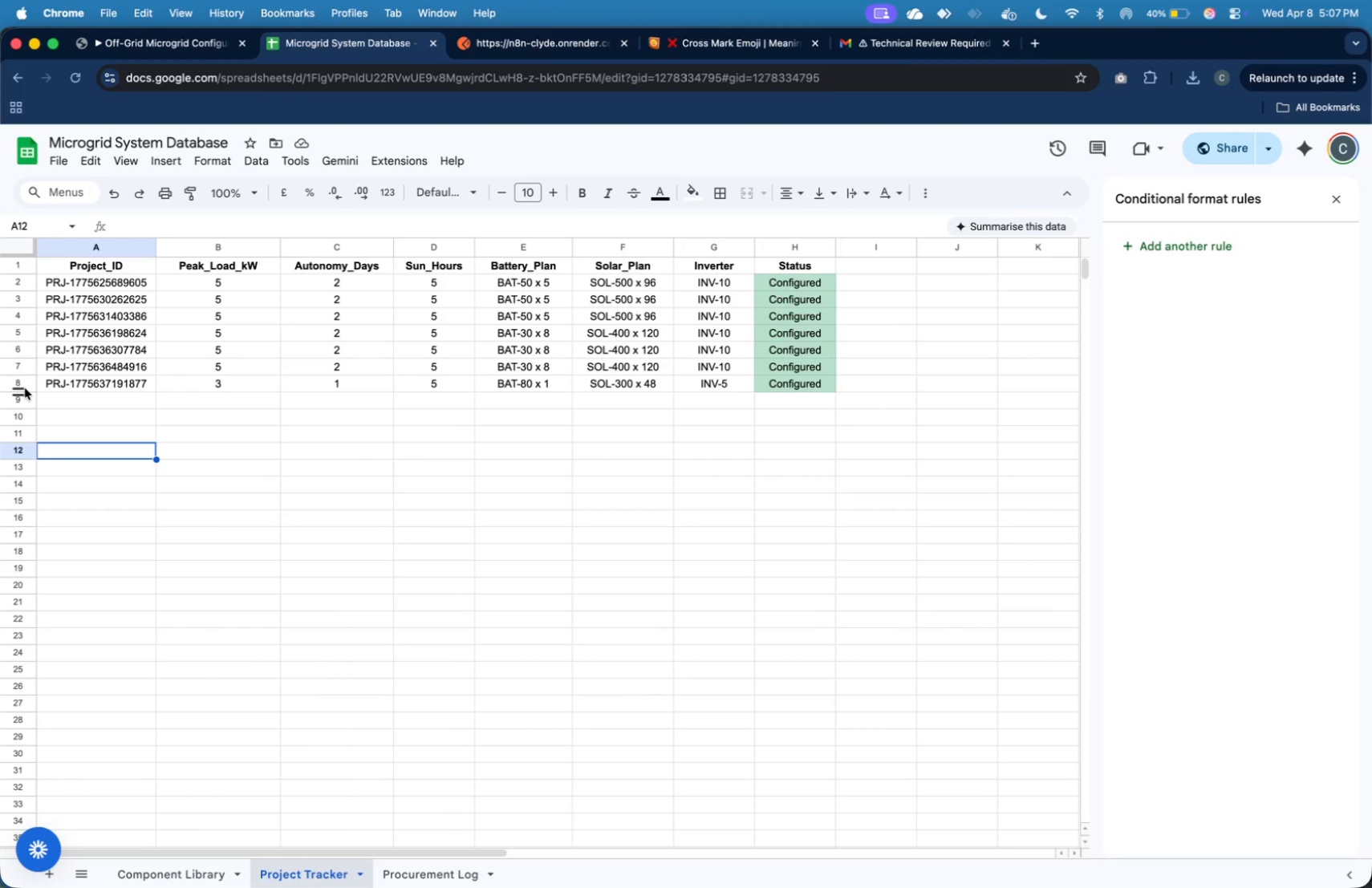 
left_click([25, 385])
 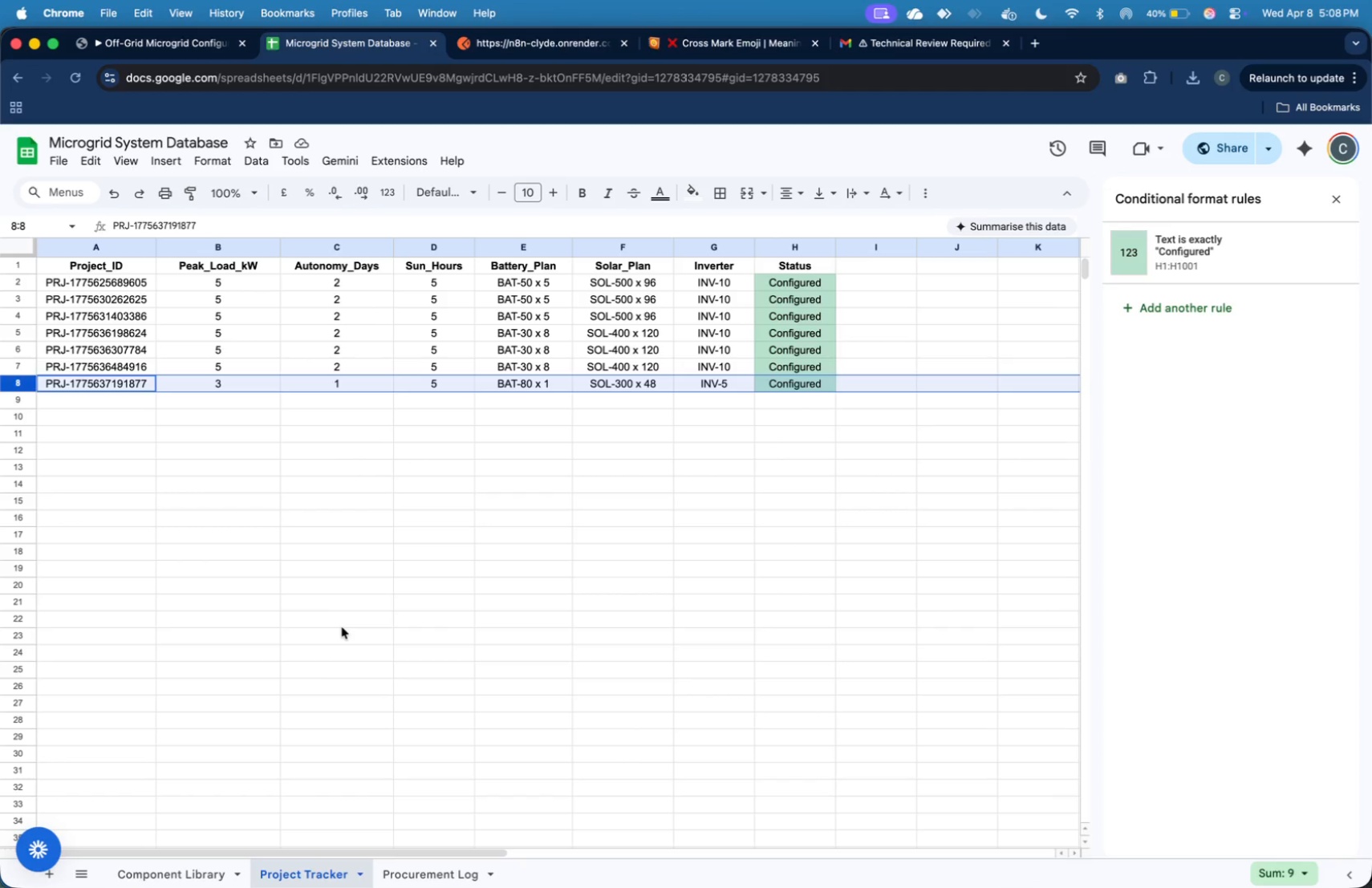 
left_click([428, 866])
 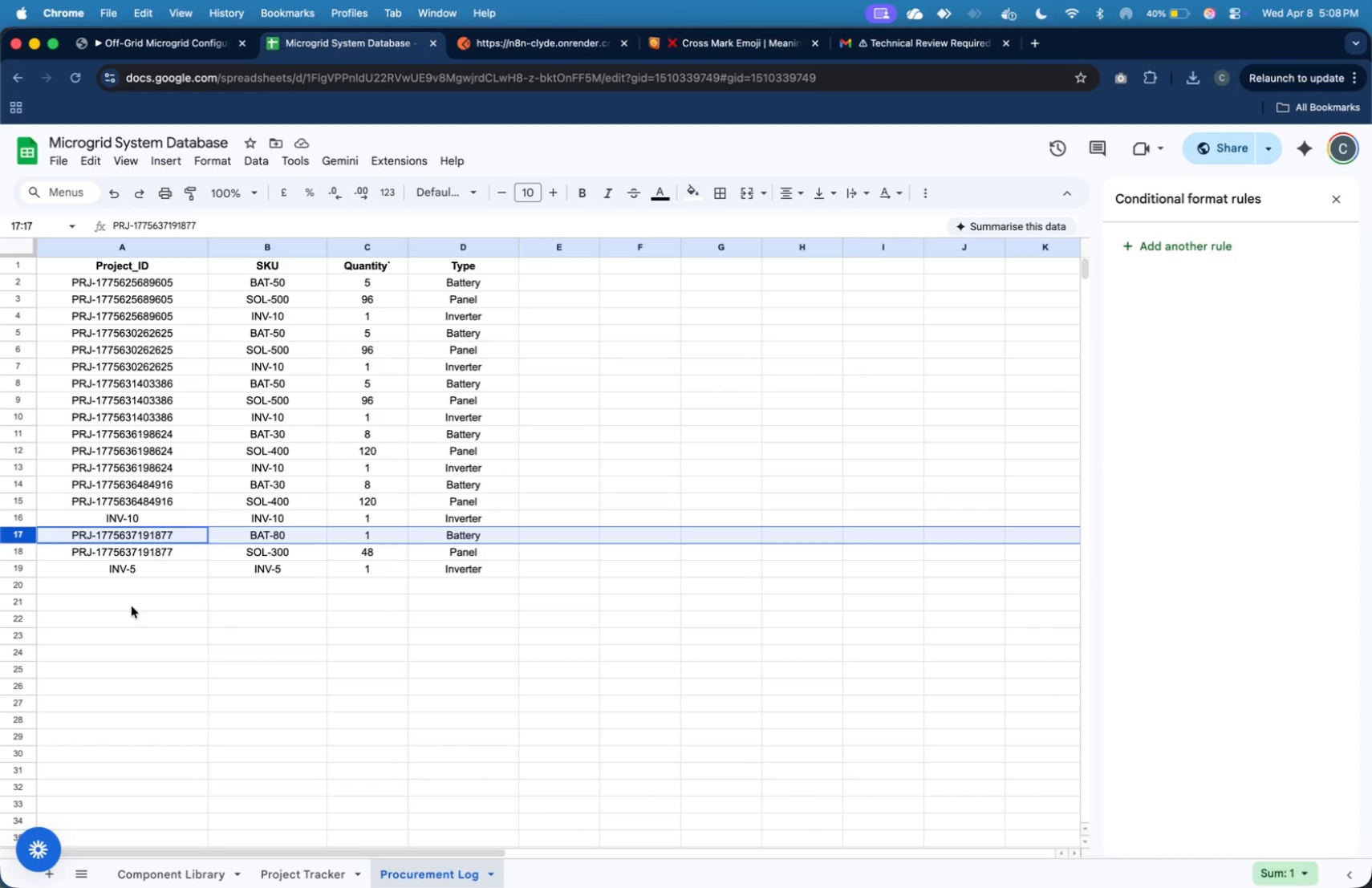 
wait(17.02)
 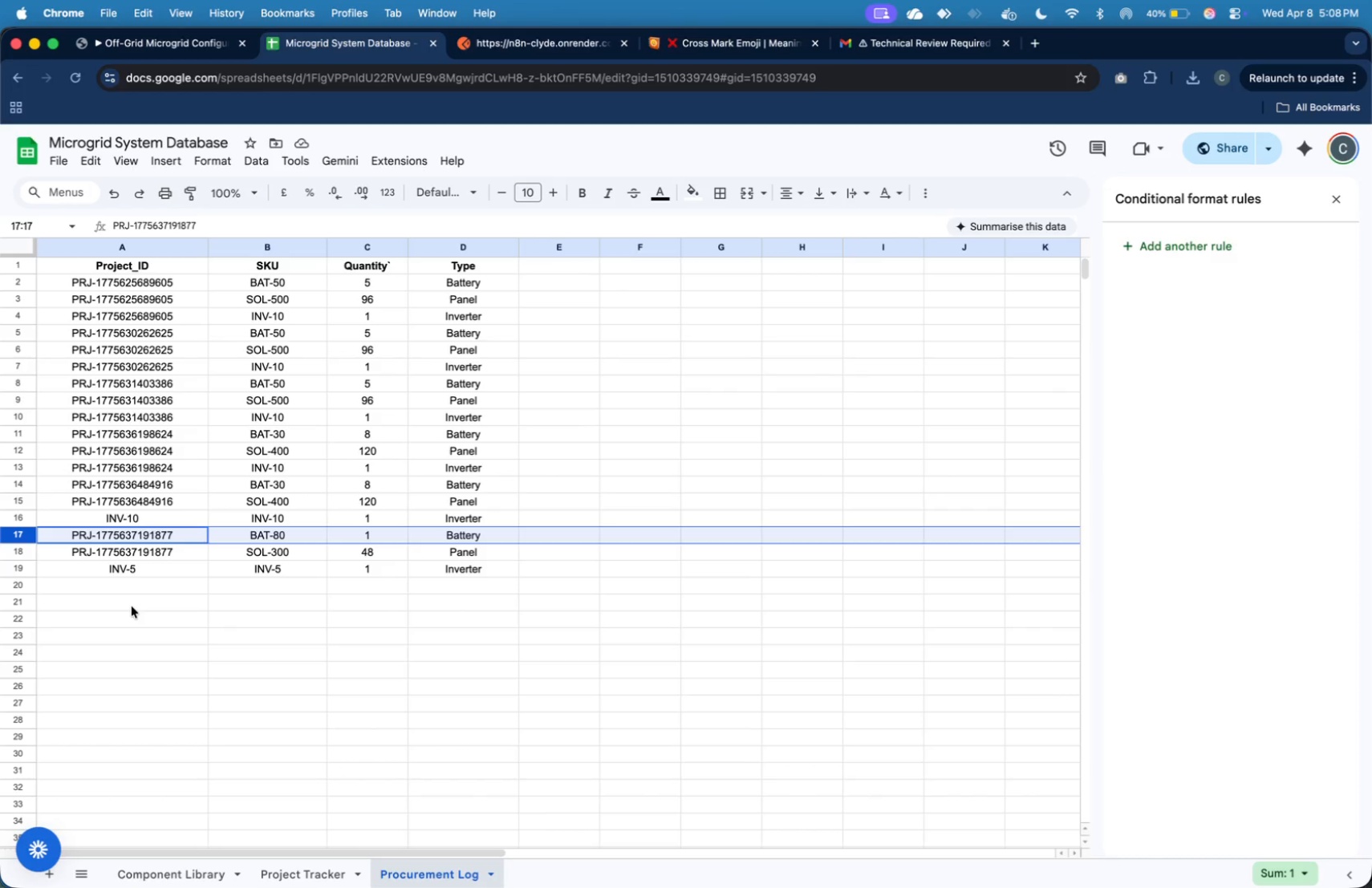 
left_click([574, 55])
 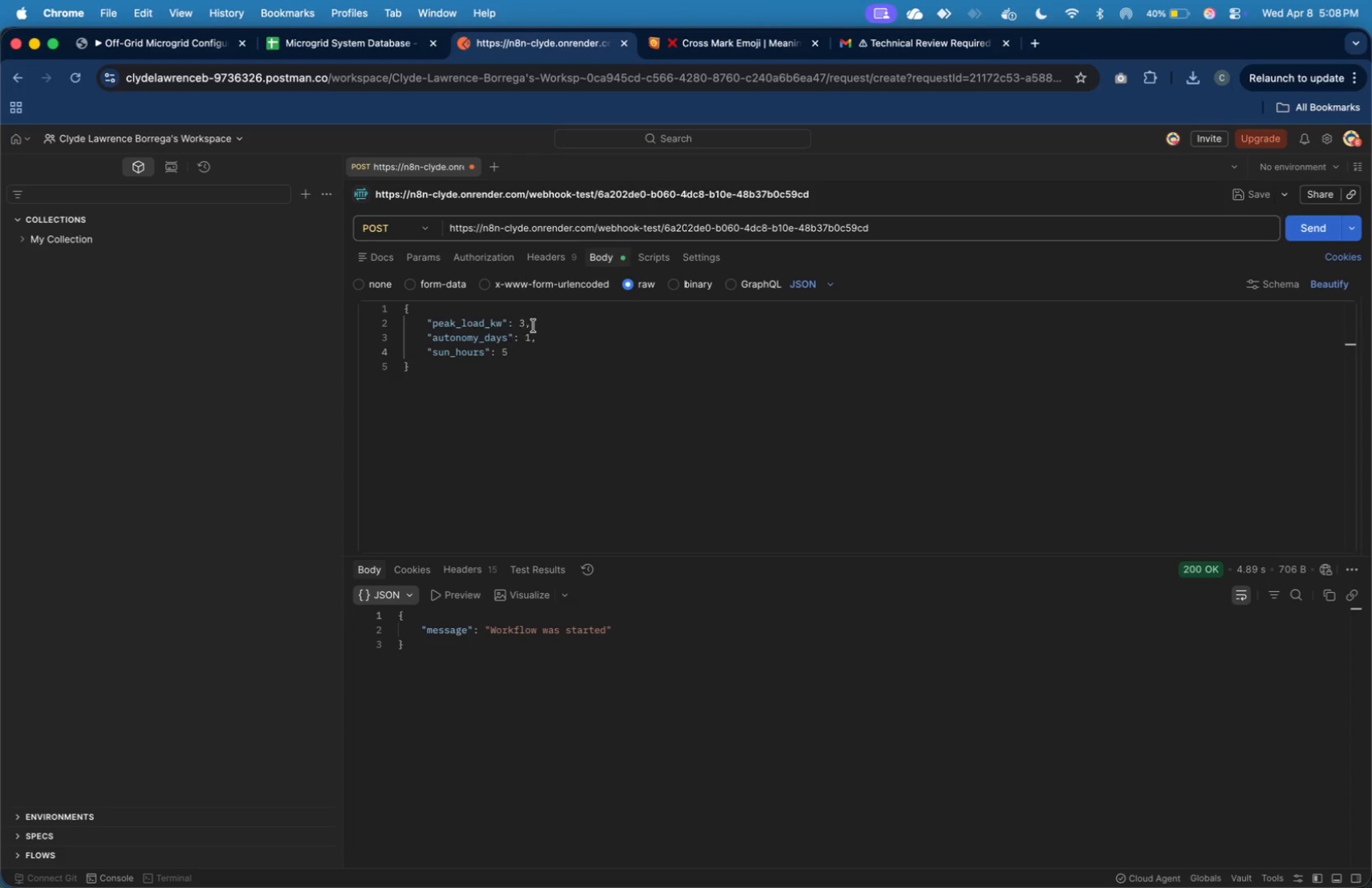 
left_click([537, 323])
 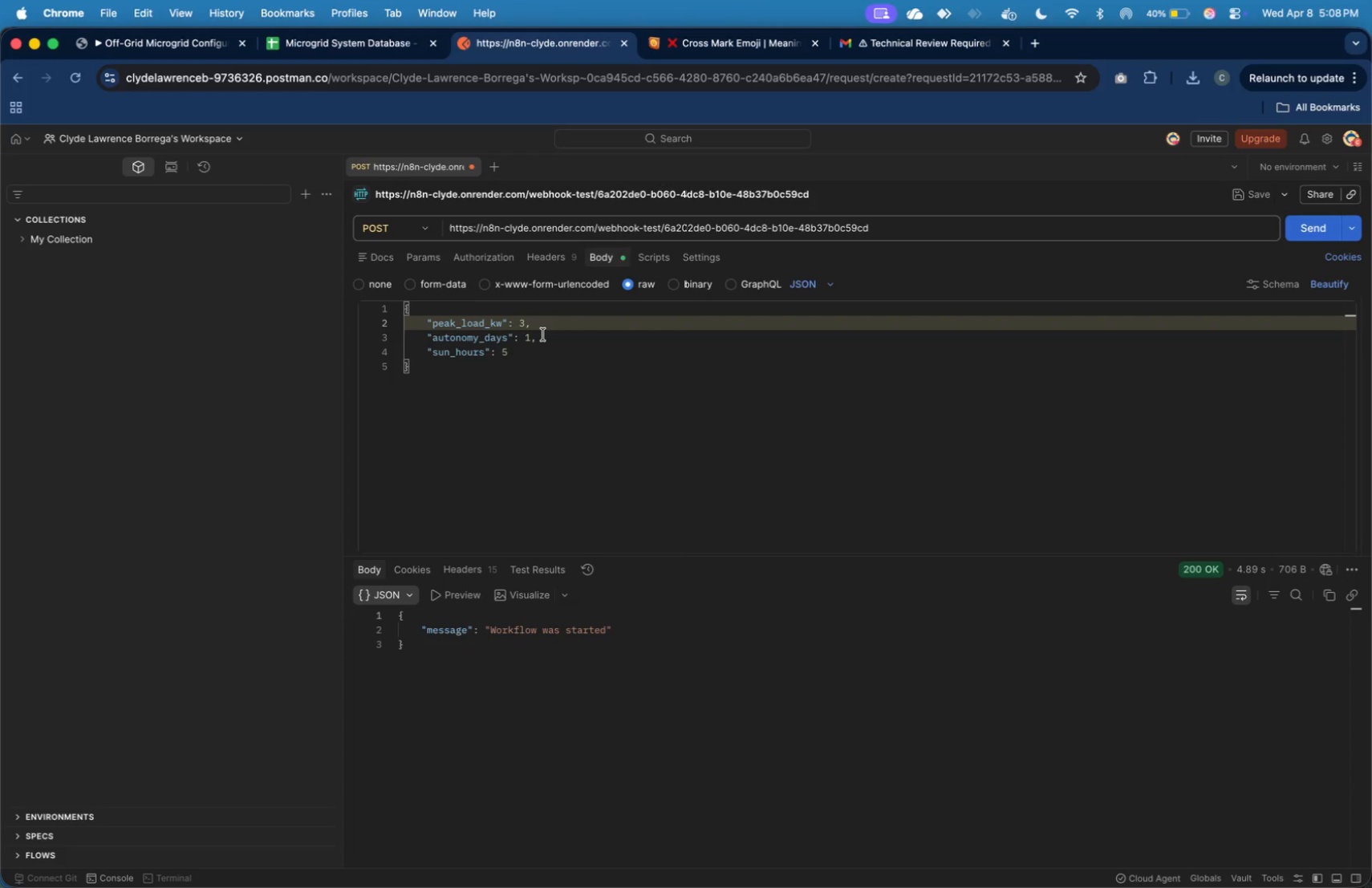 
key(ArrowLeft)
 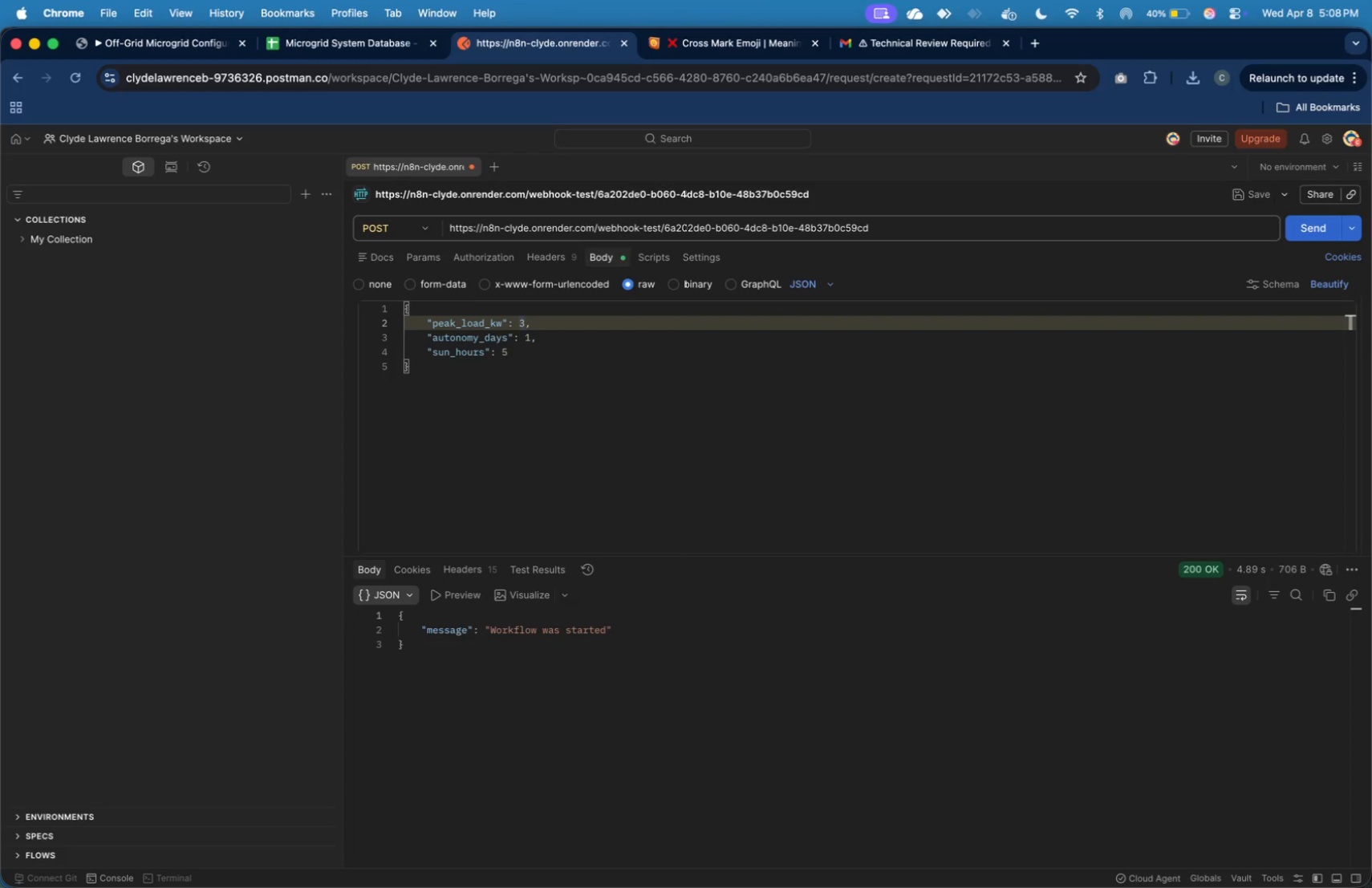 
key(Backspace)
 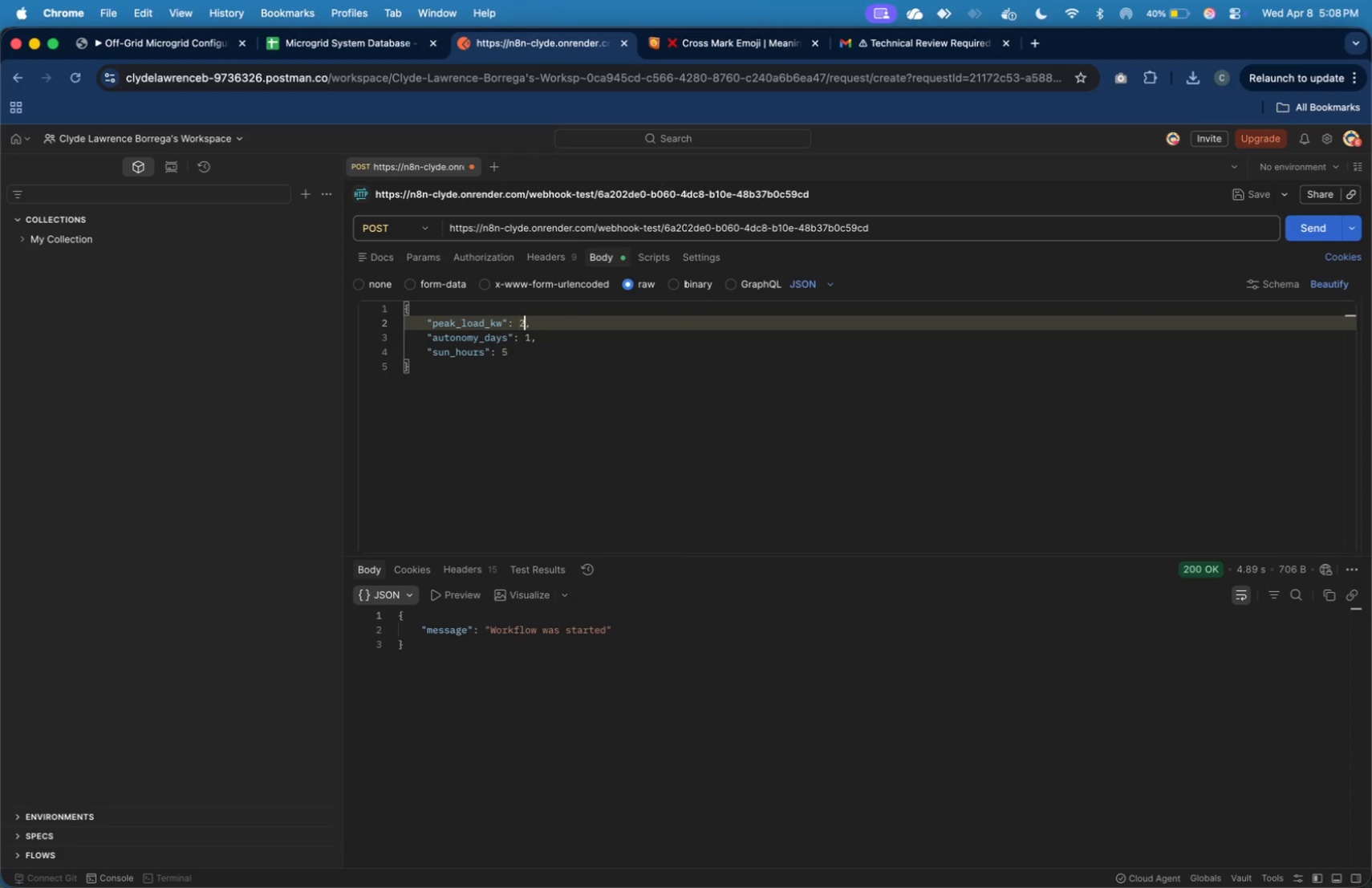 
key(2)
 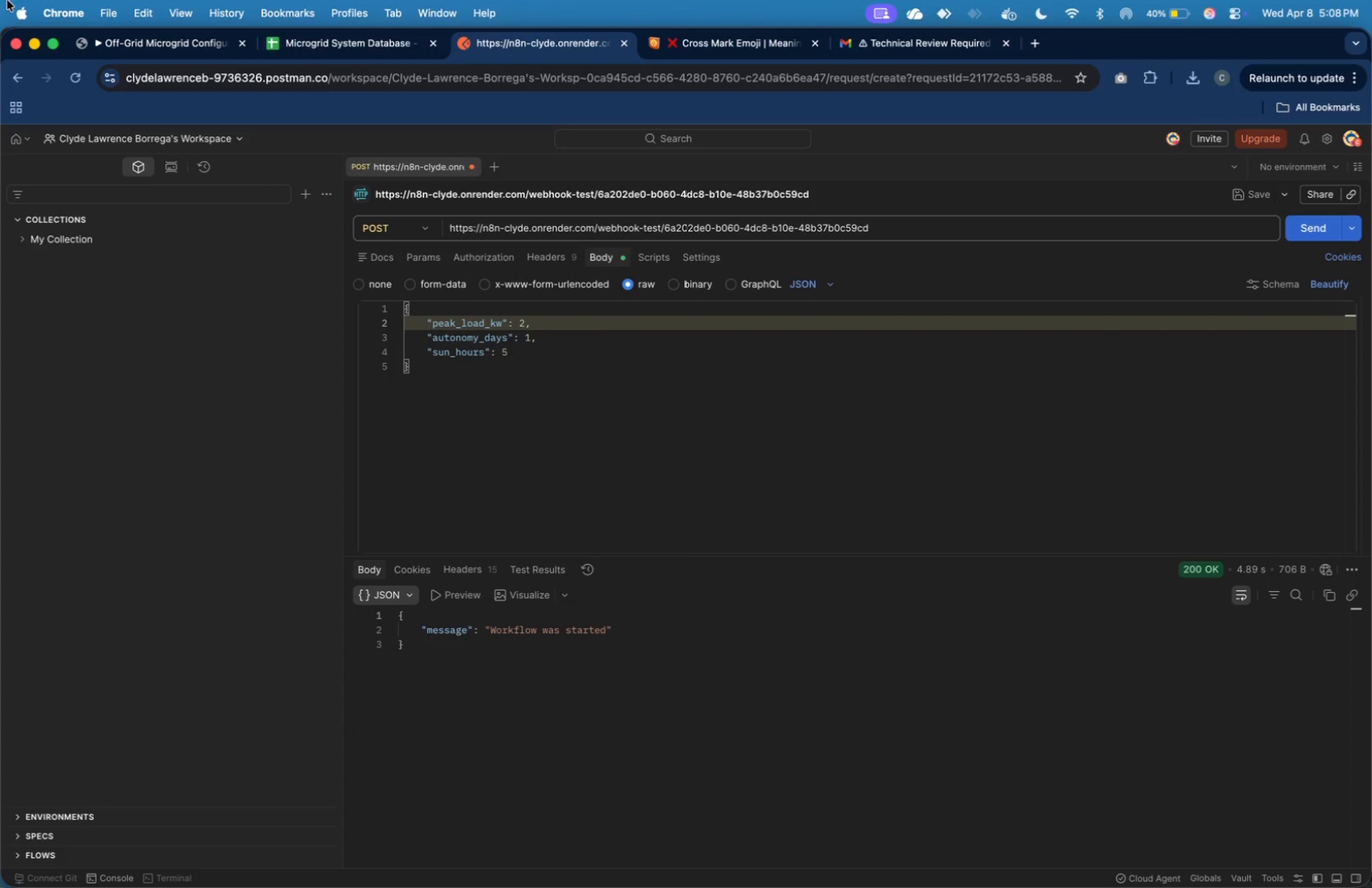 
left_click([128, 51])
 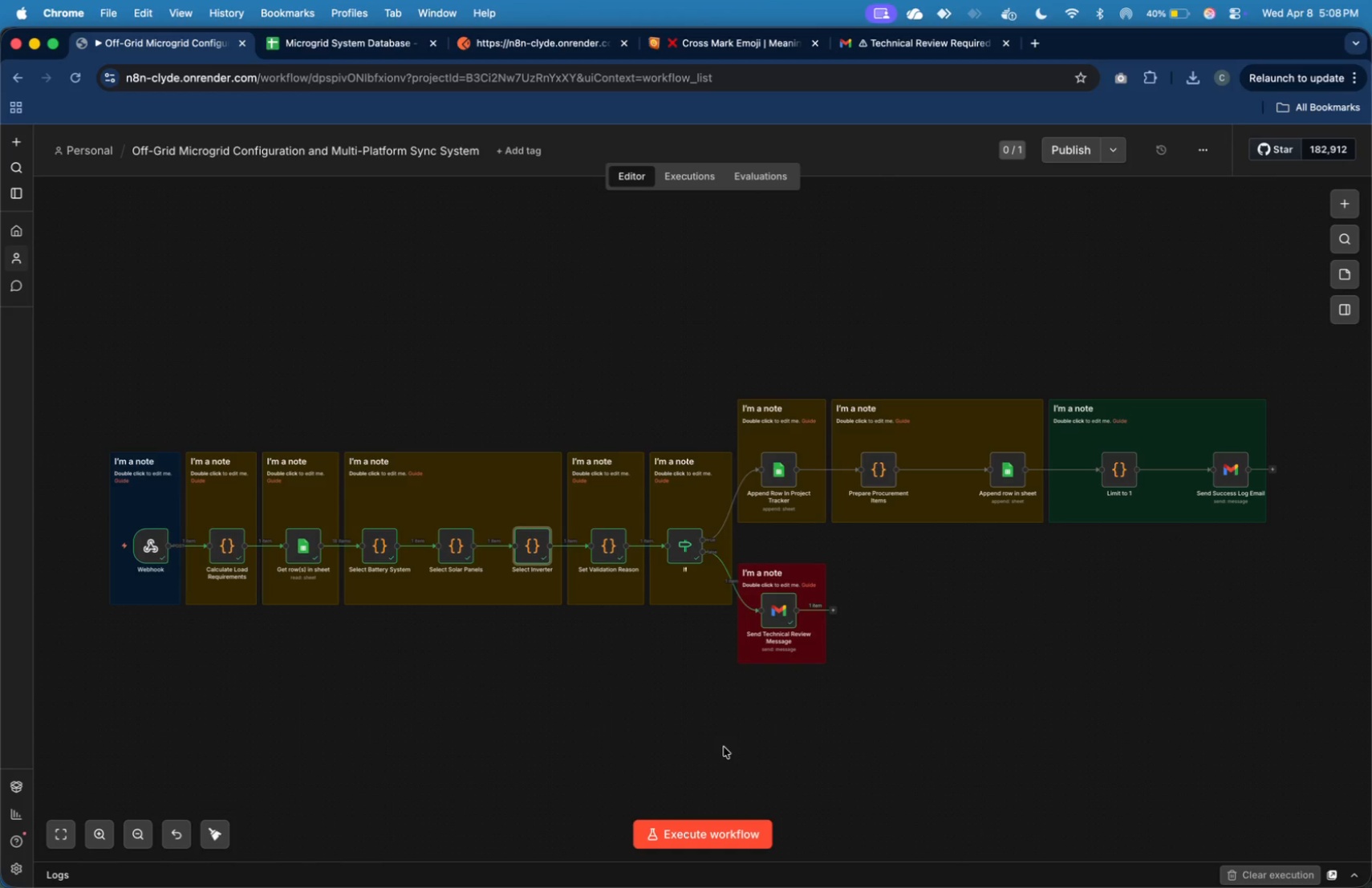 
wait(7.21)
 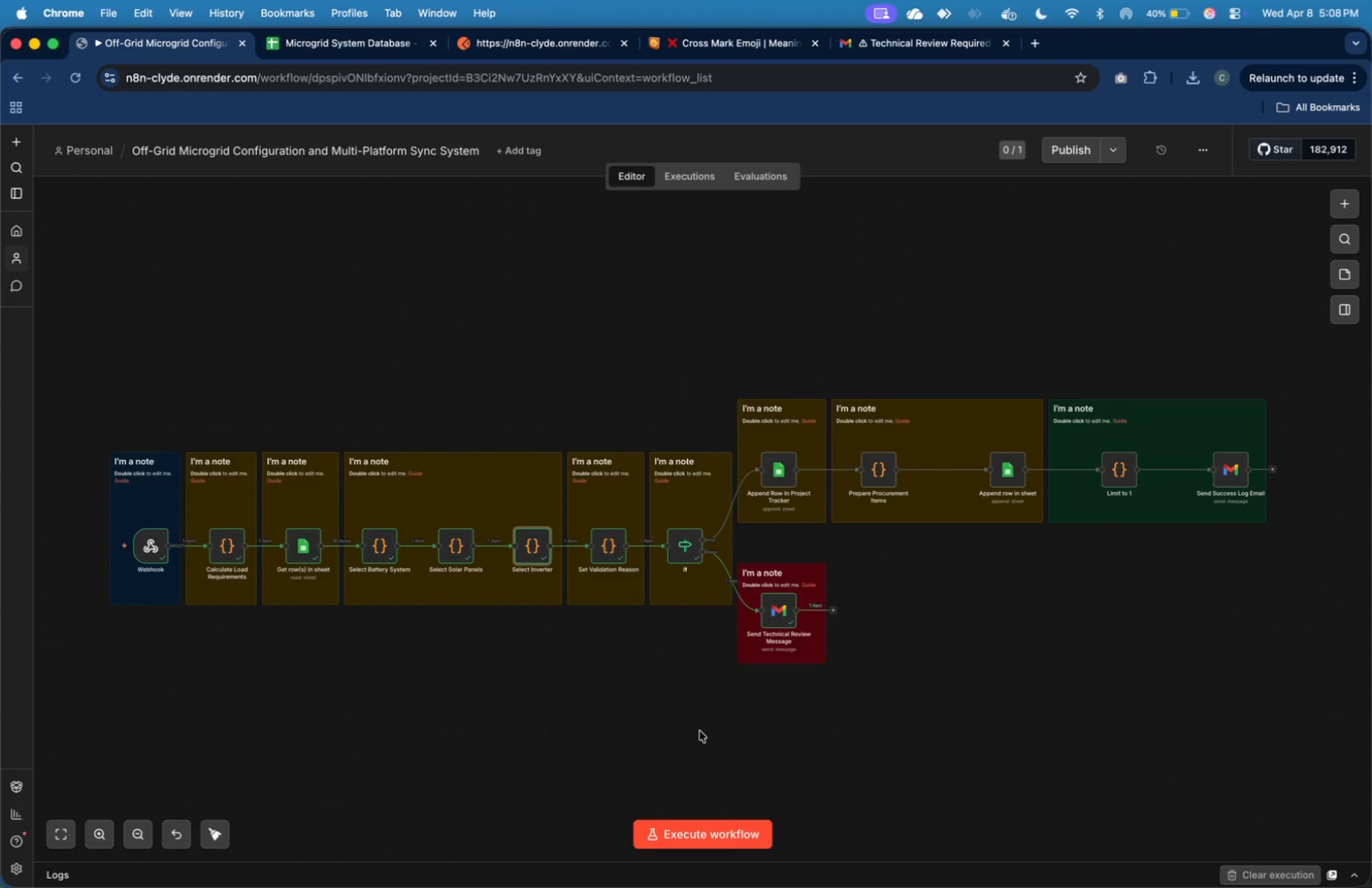 
left_click([725, 826])
 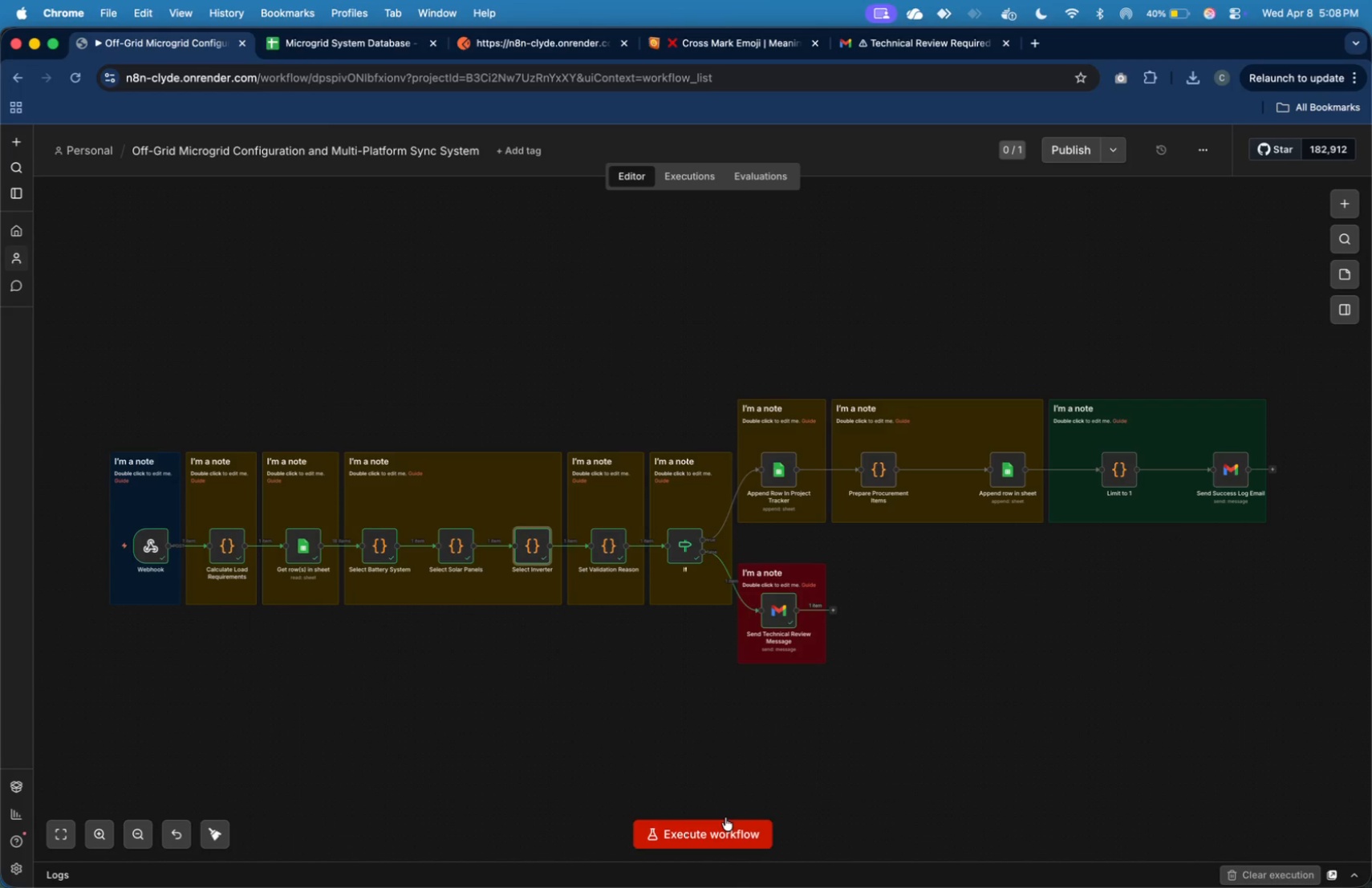 
mouse_move([681, 738])
 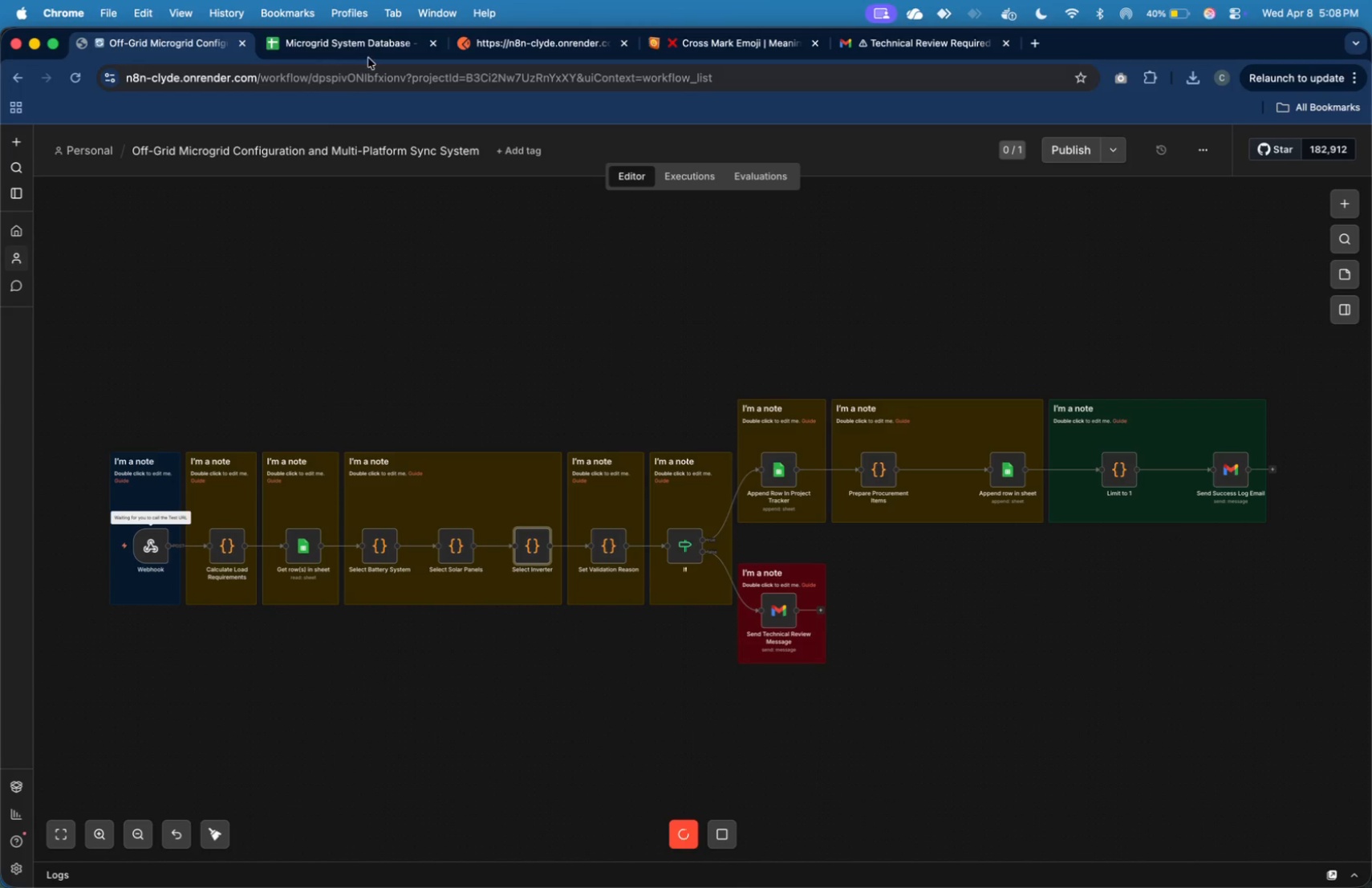 
left_click([370, 53])
 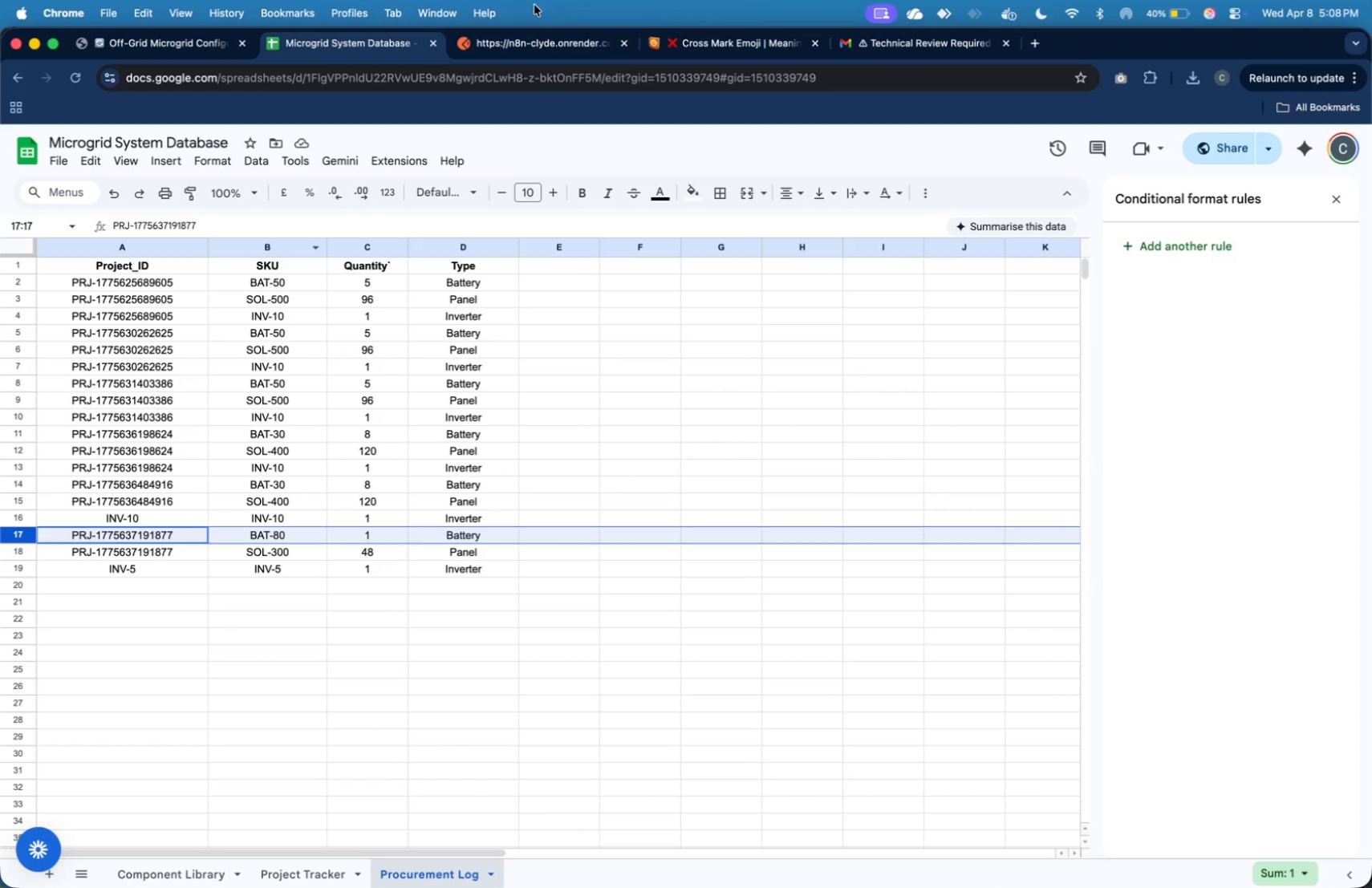 
left_click([547, 39])
 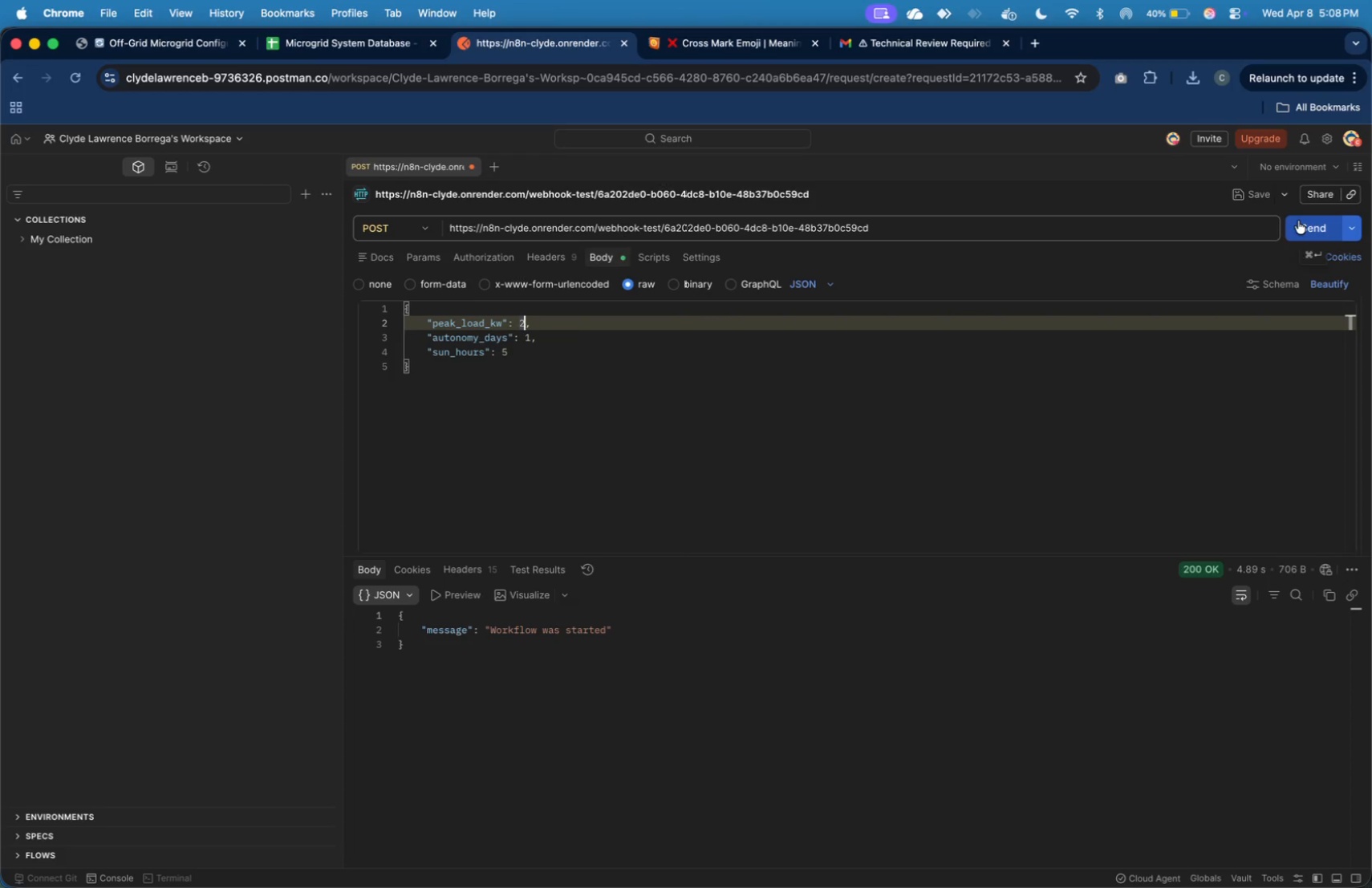 
left_click([1298, 221])
 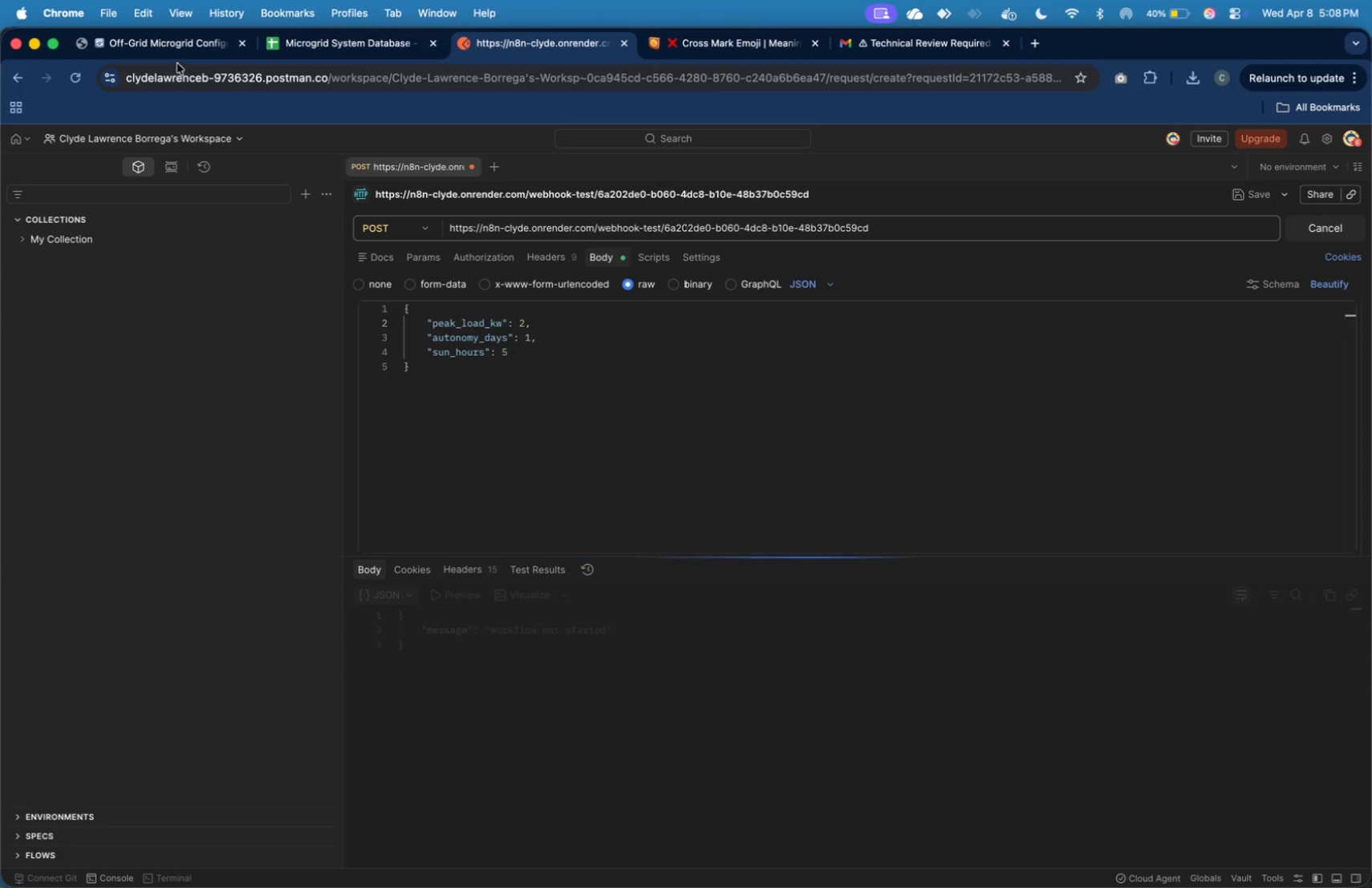 
wait(5.13)
 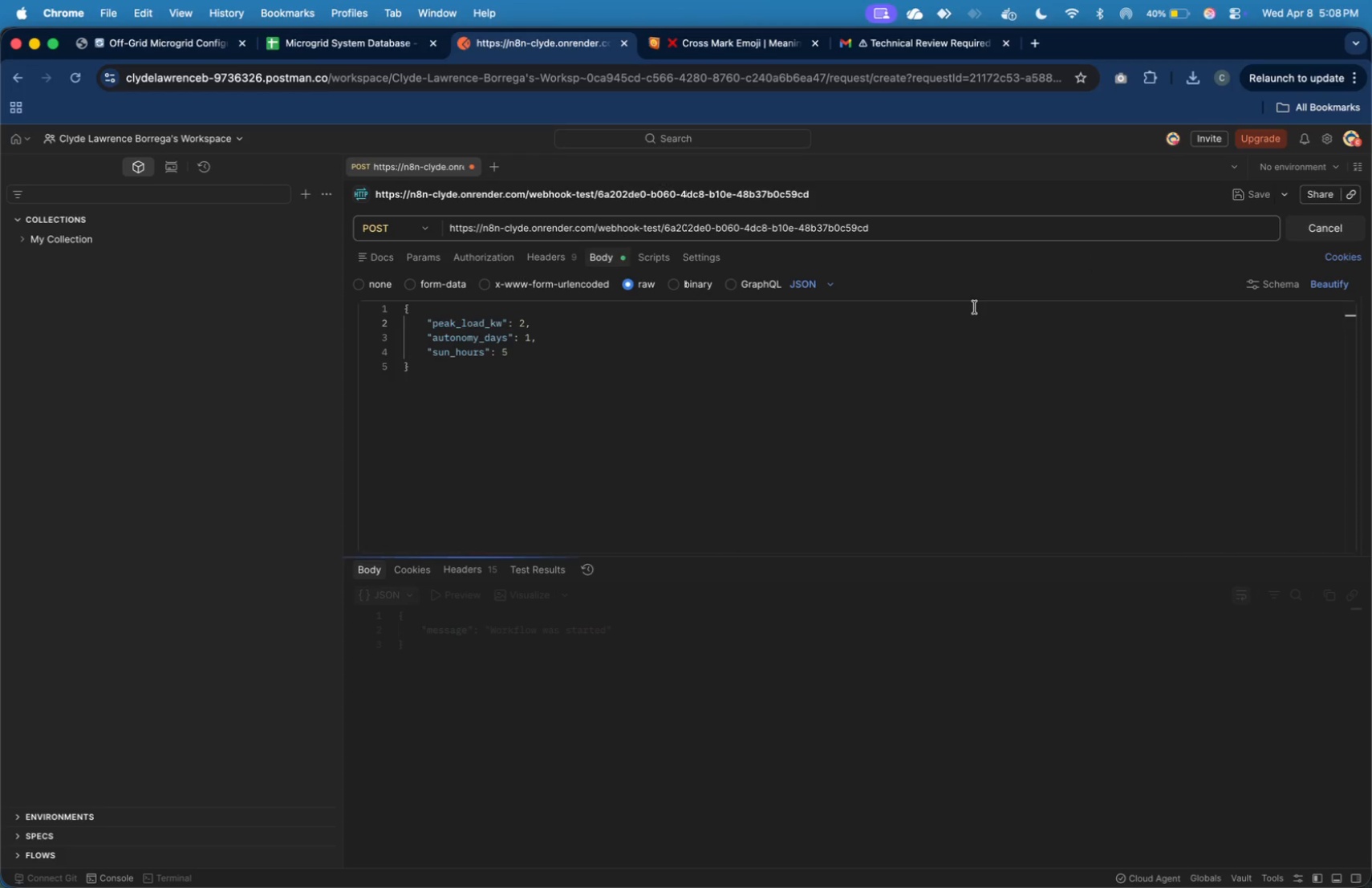 
left_click([178, 53])
 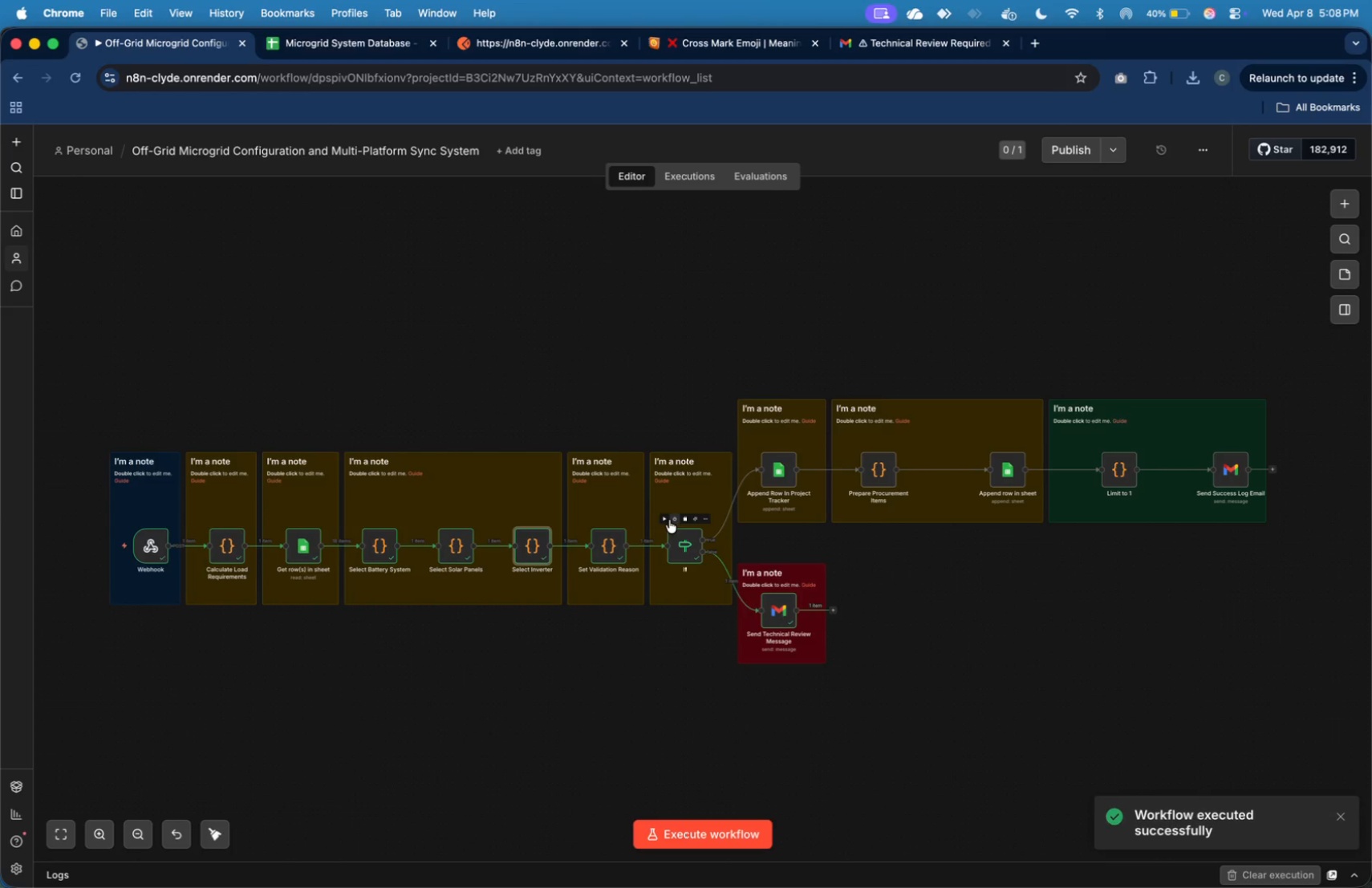 
wait(5.95)
 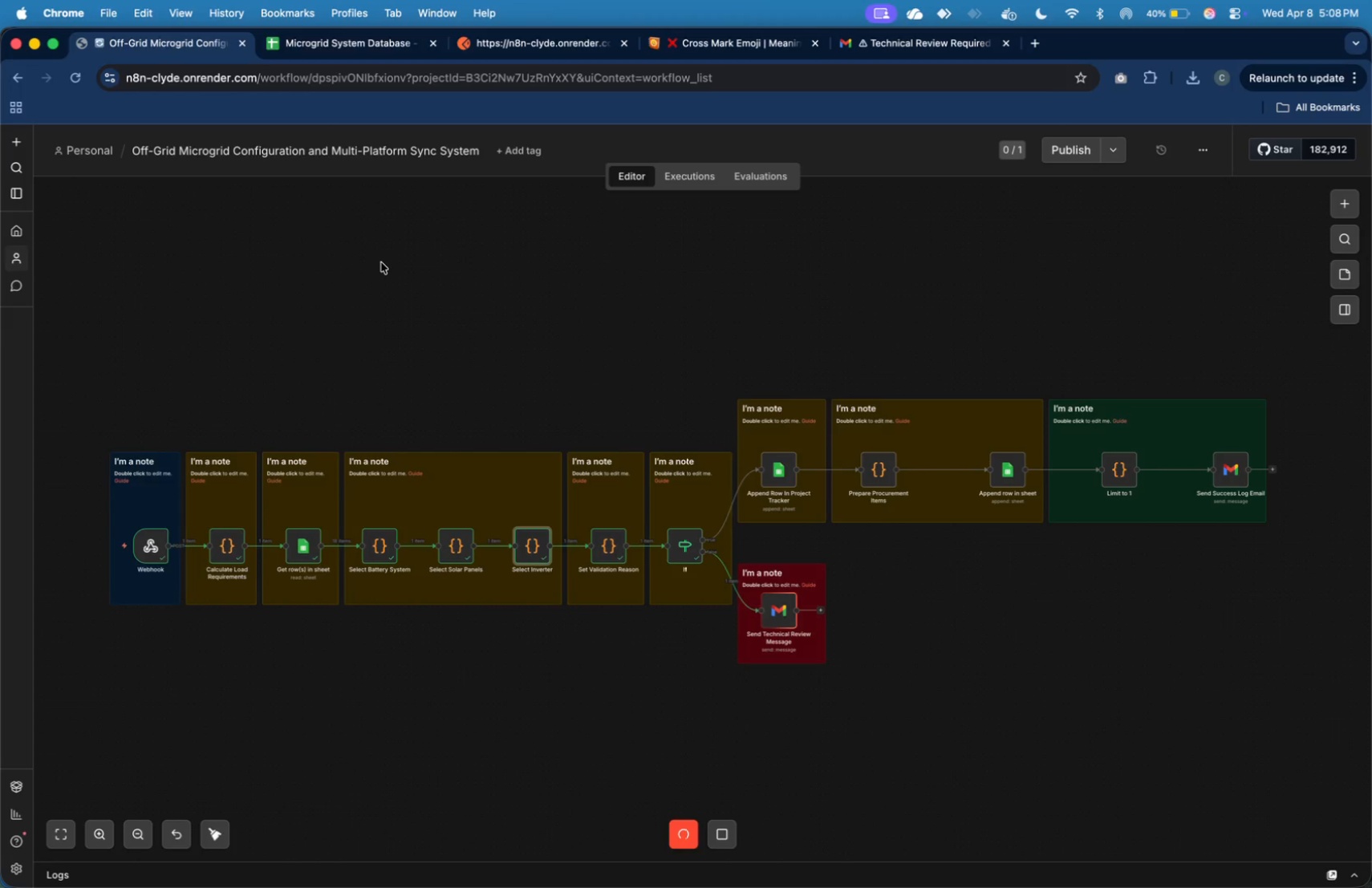 
left_click([615, 545])
 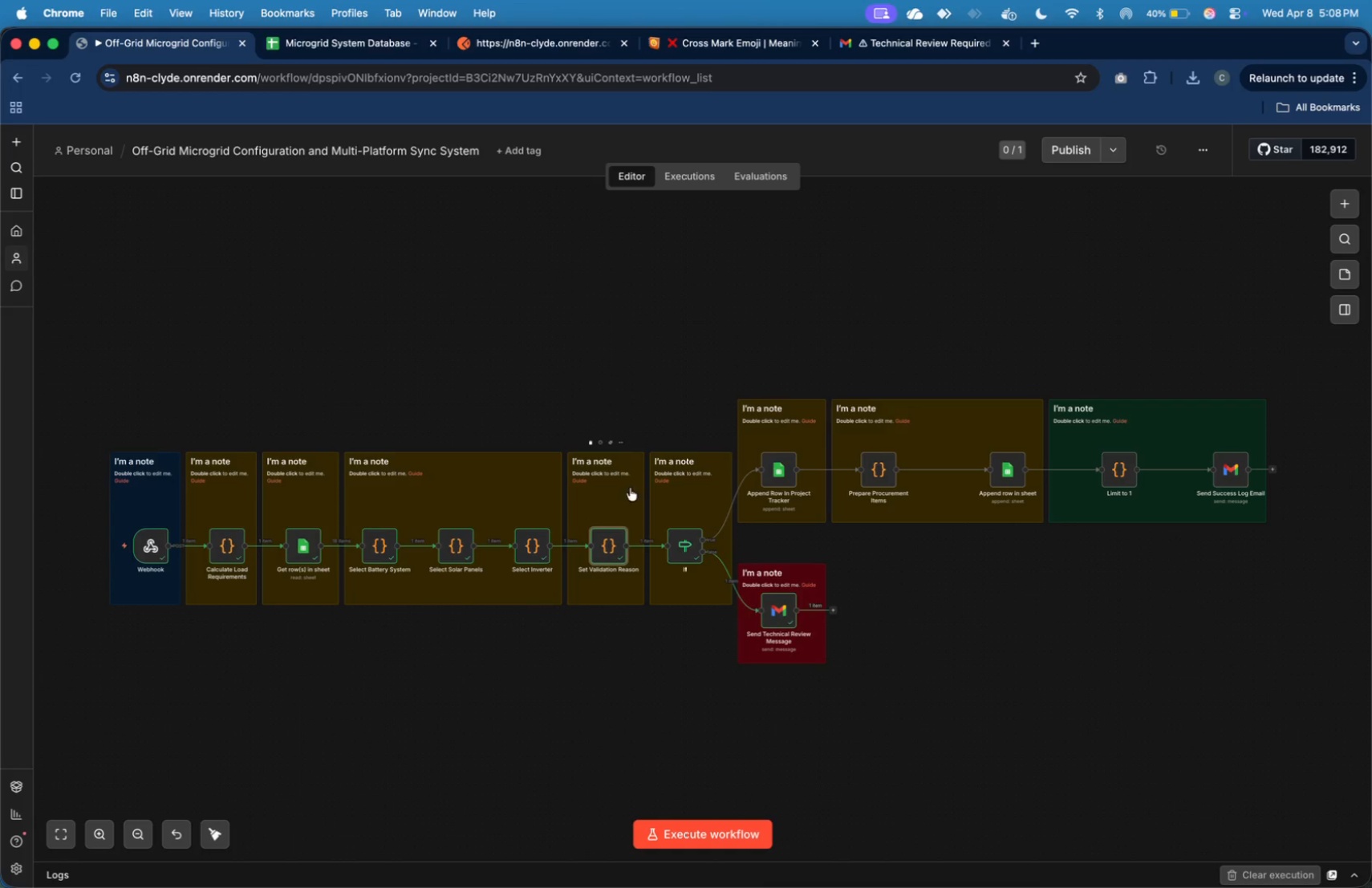 
left_click([615, 535])
 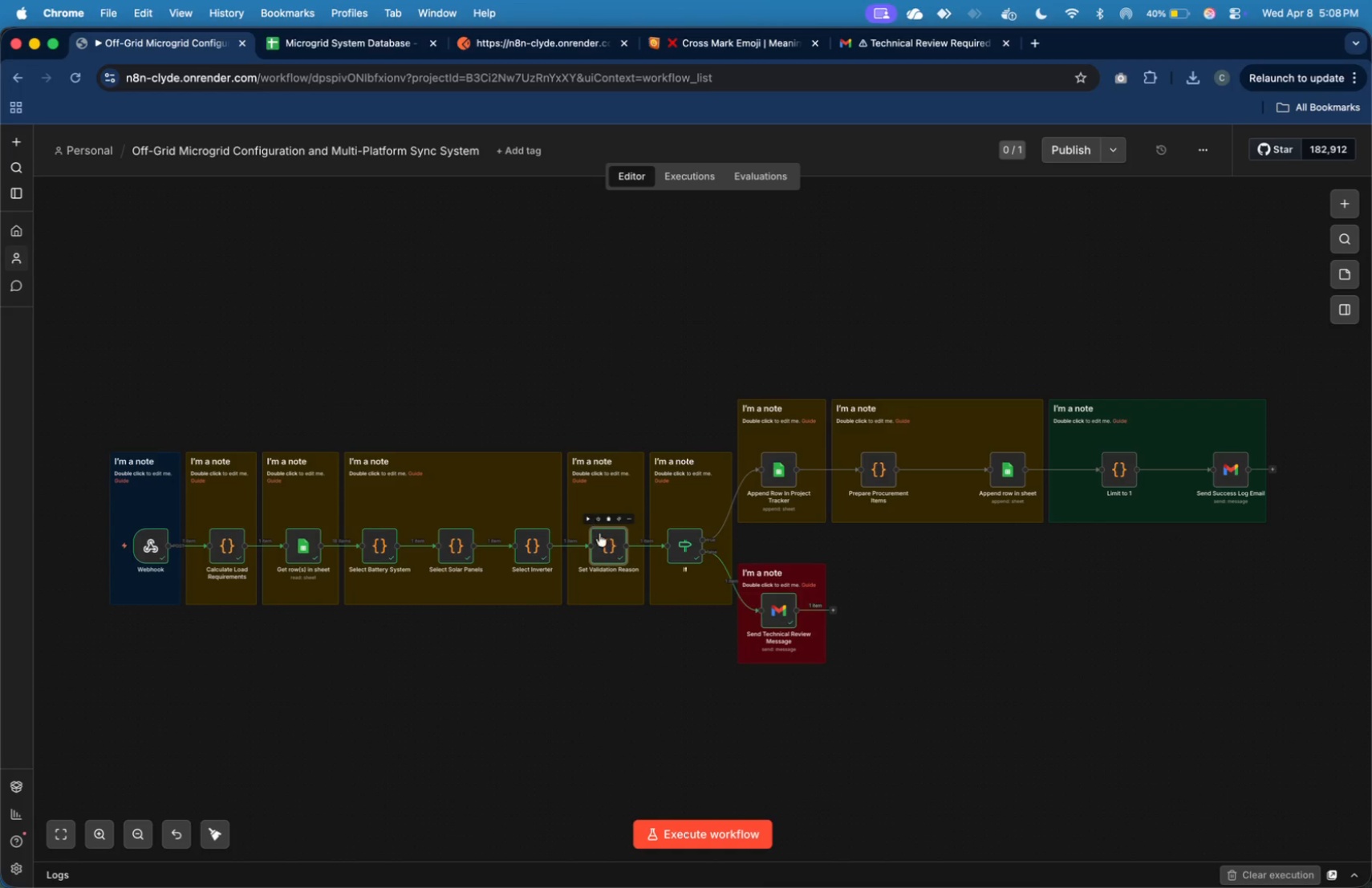 
double_click([604, 545])
 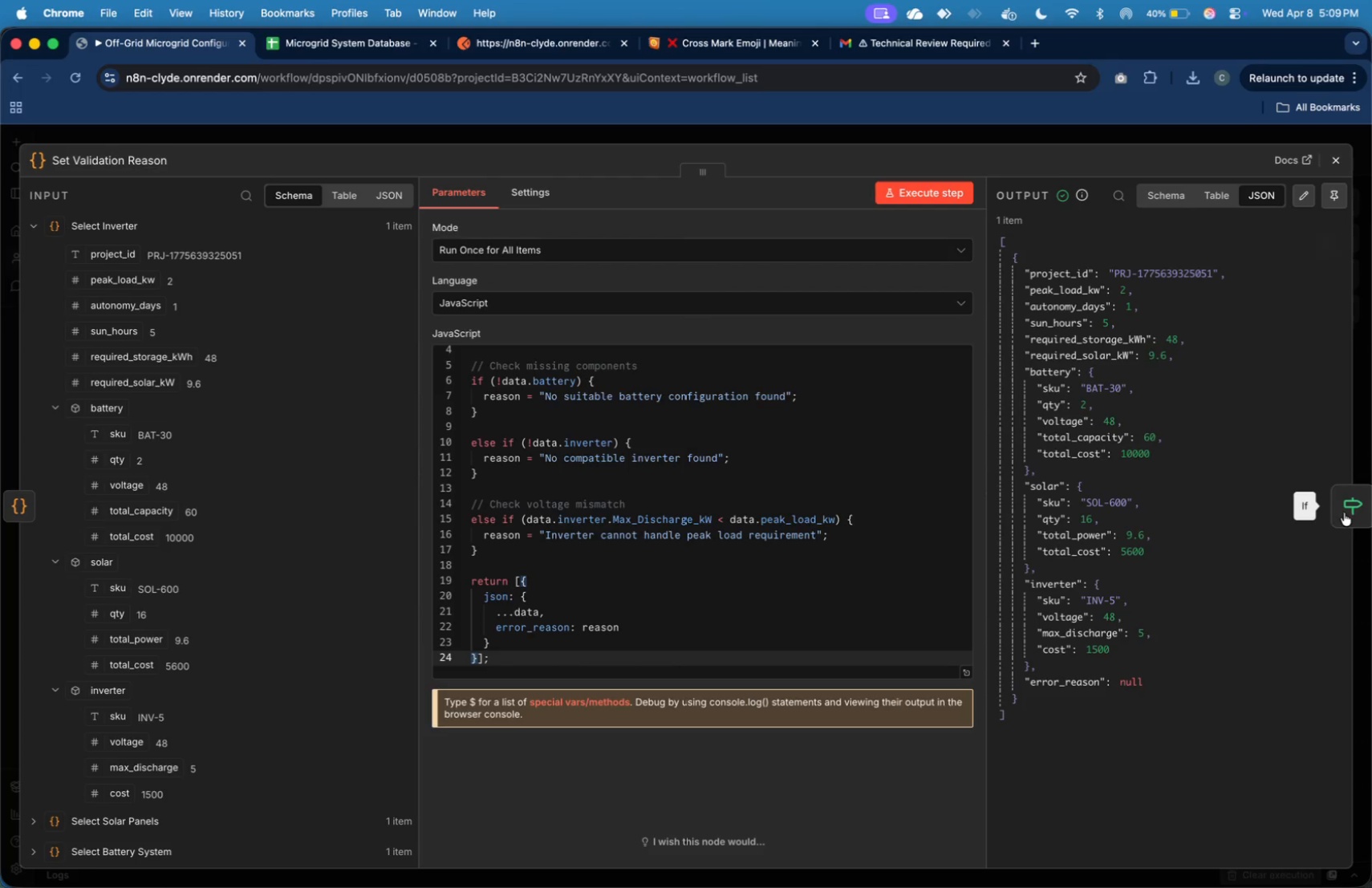 
wait(5.23)
 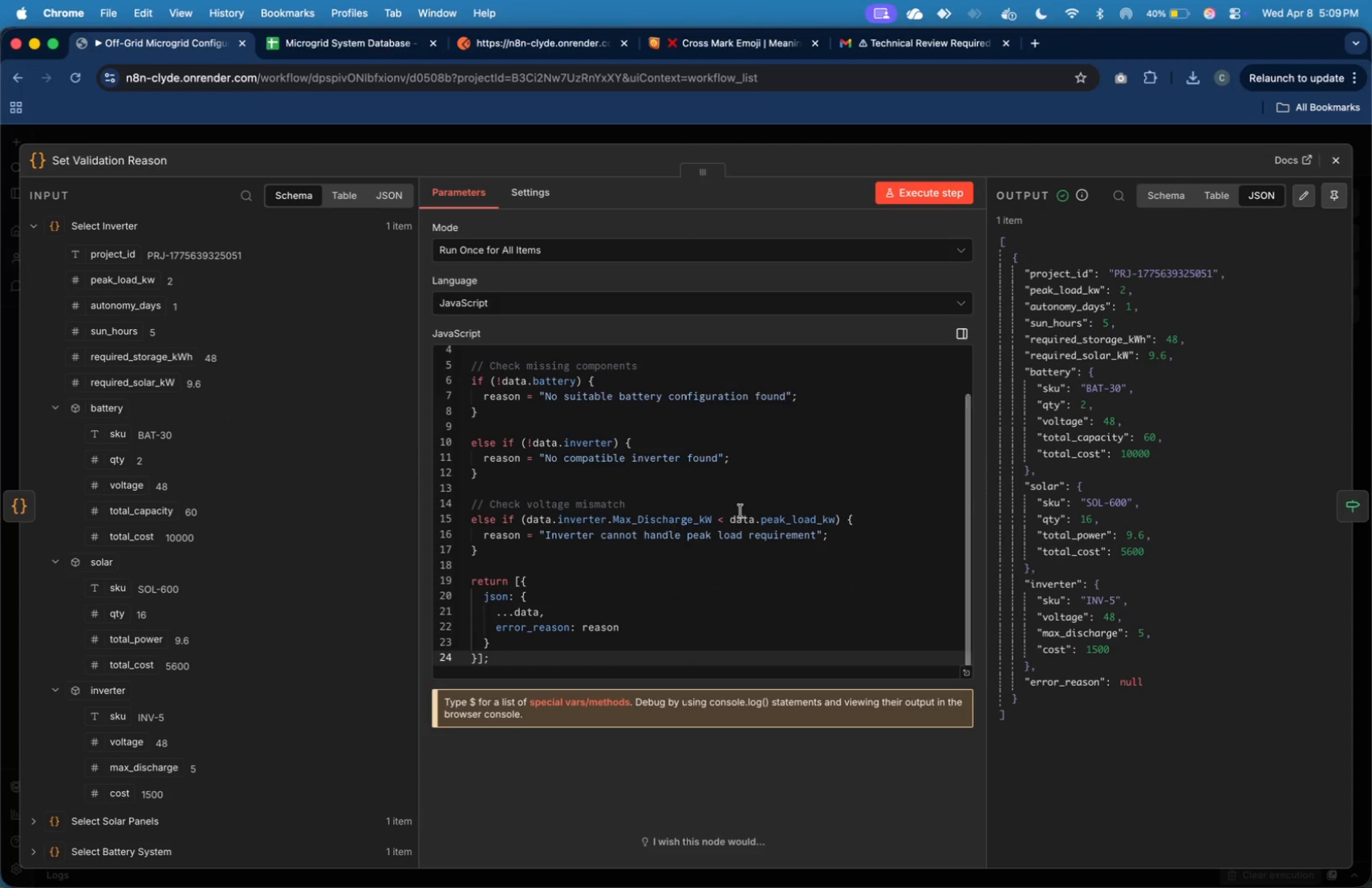 
left_click([1346, 512])
 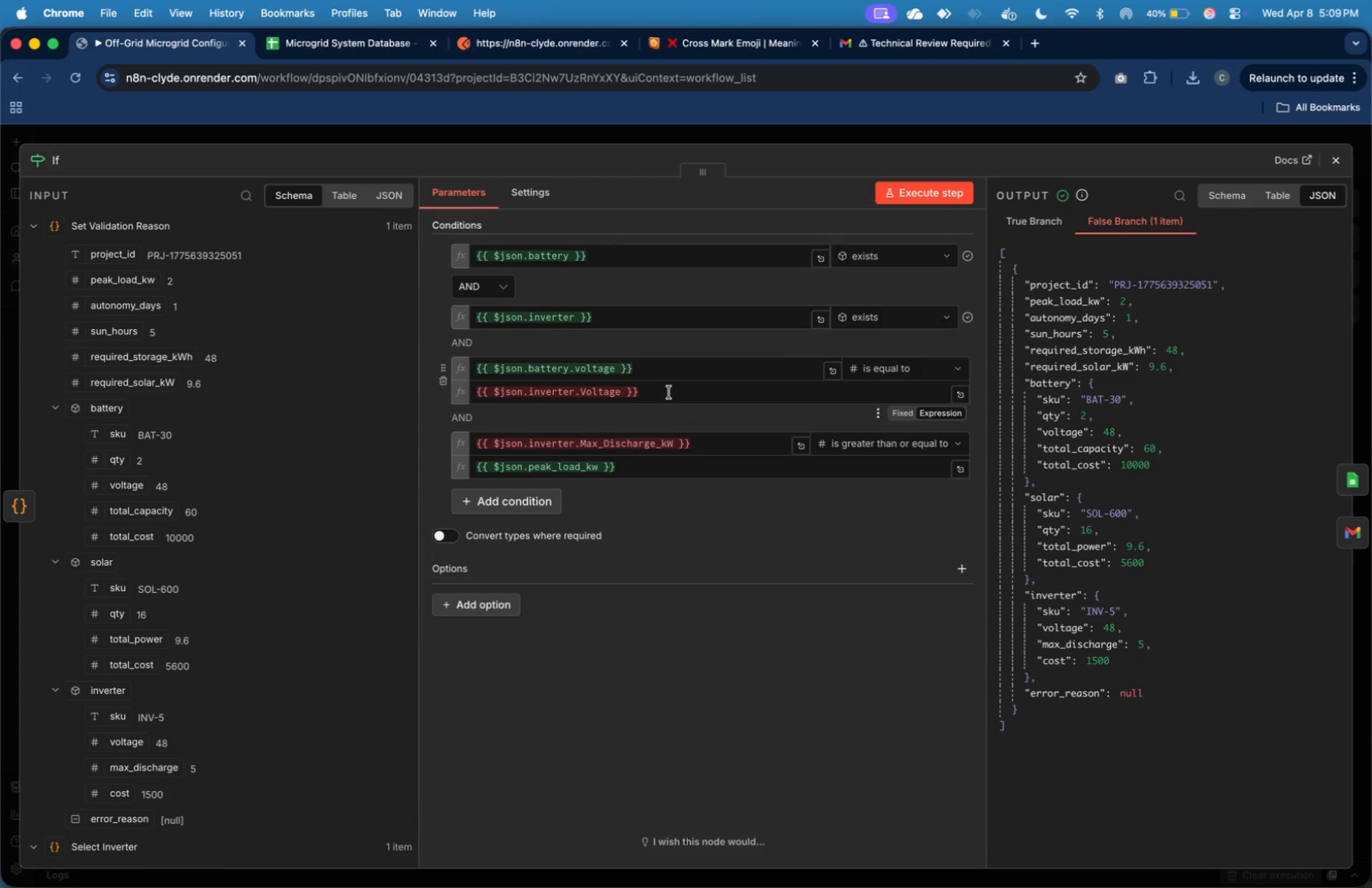 
wait(7.23)
 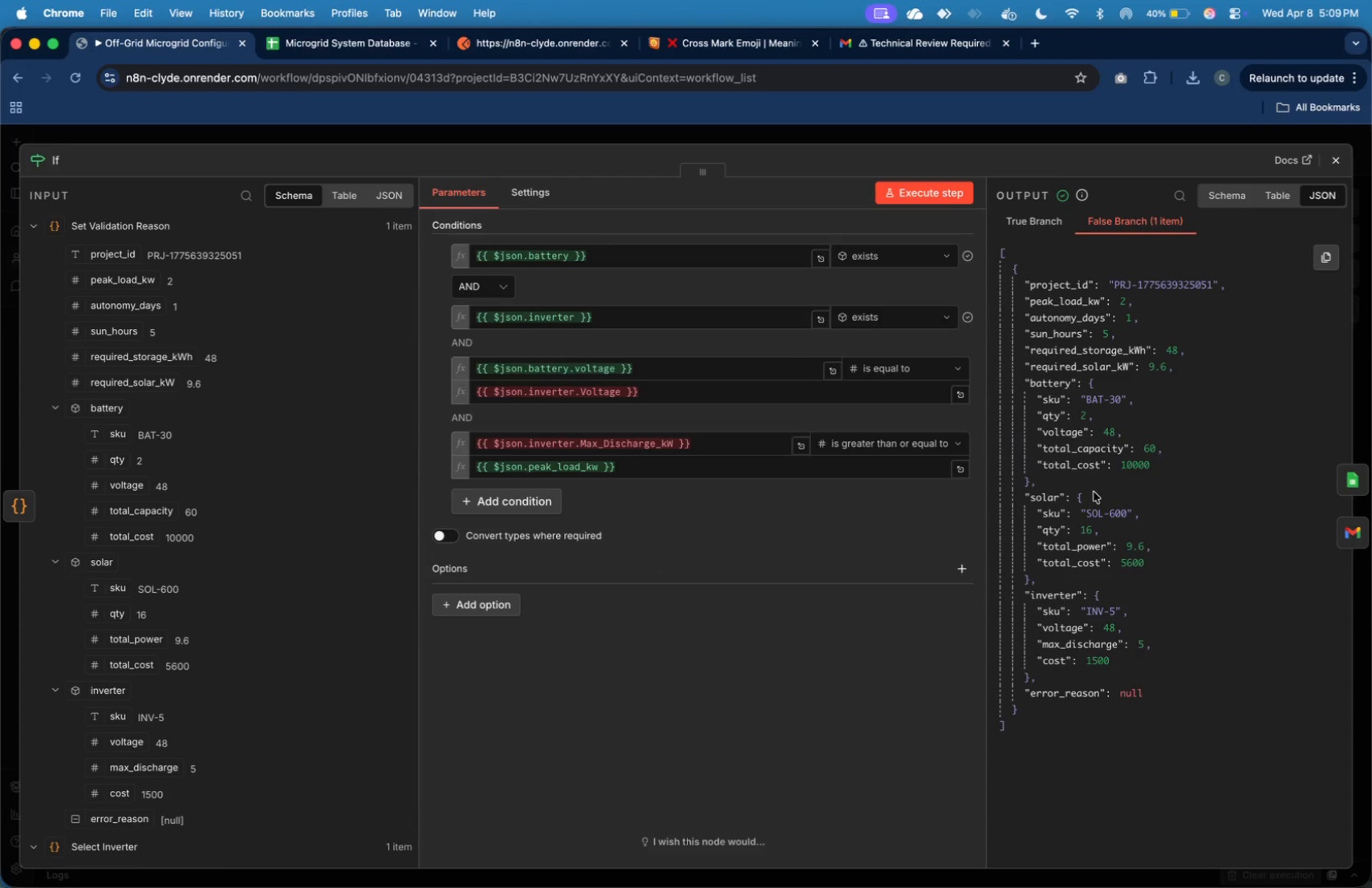 
scroll: coordinate [278, 492], scroll_direction: down, amount: 27.0
 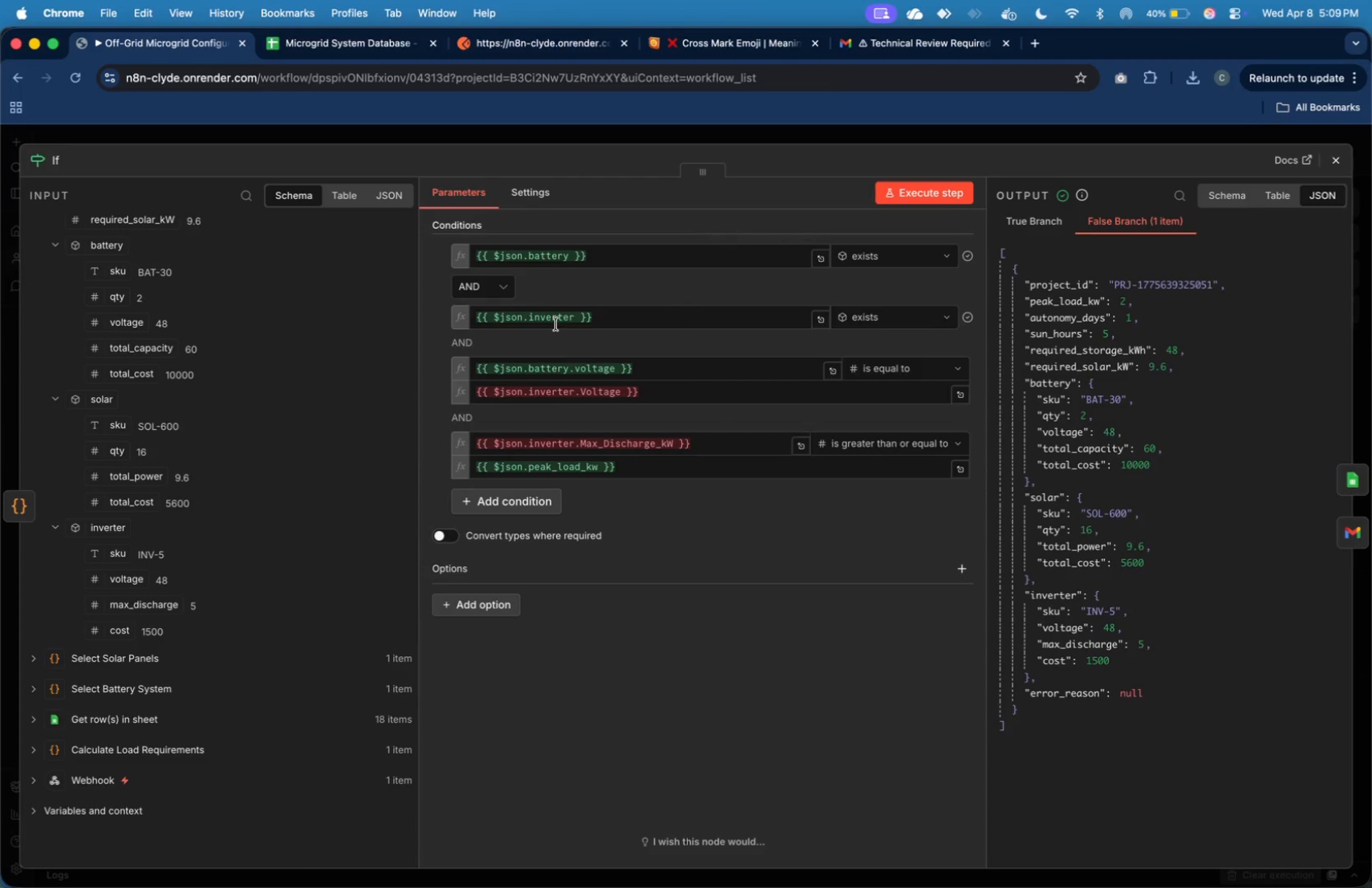 
left_click([442, 269])
 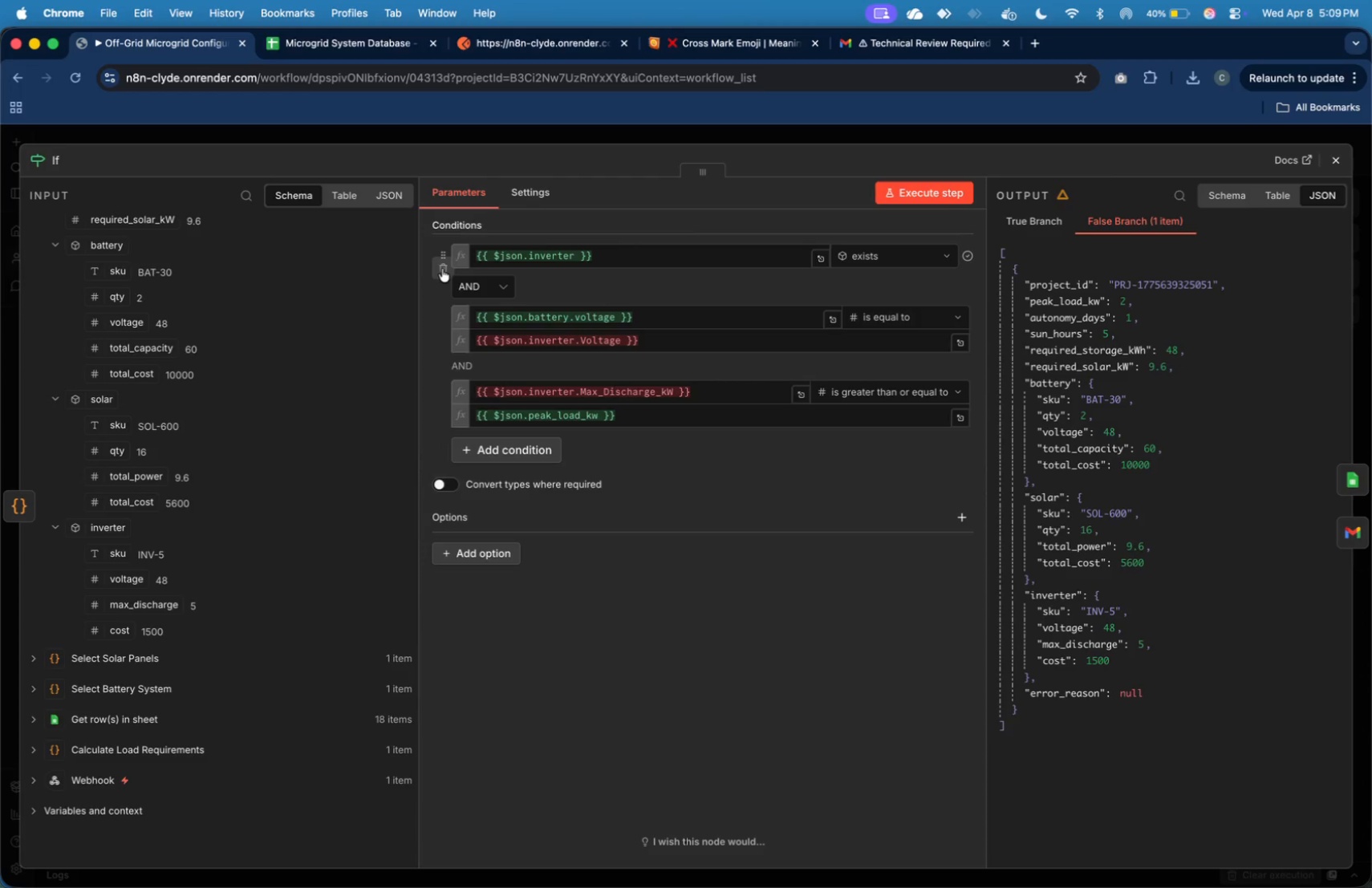 
left_click([442, 269])
 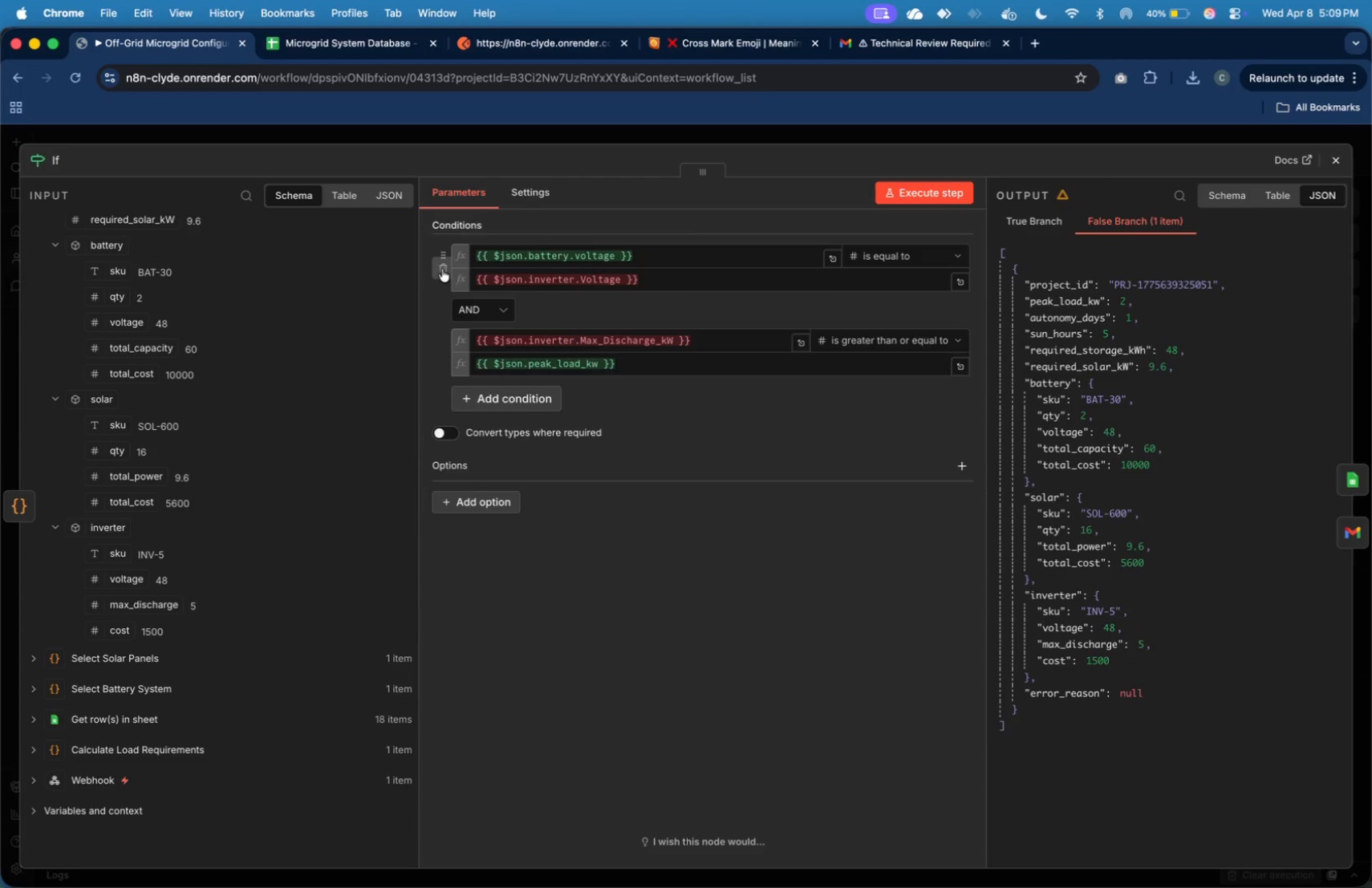 
left_click([442, 269])
 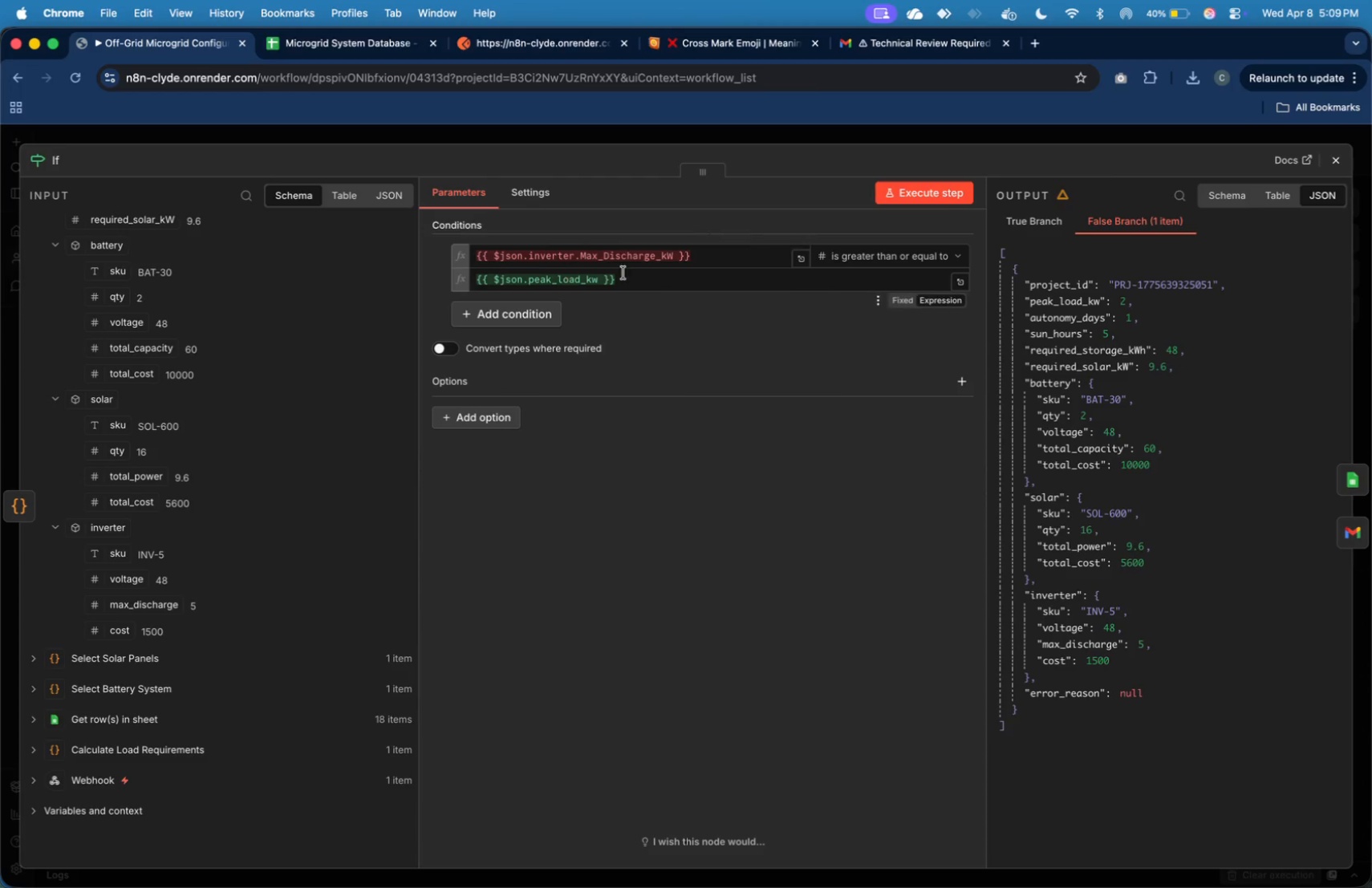 
left_click_drag(start_coordinate=[639, 275], to_coordinate=[476, 284])
 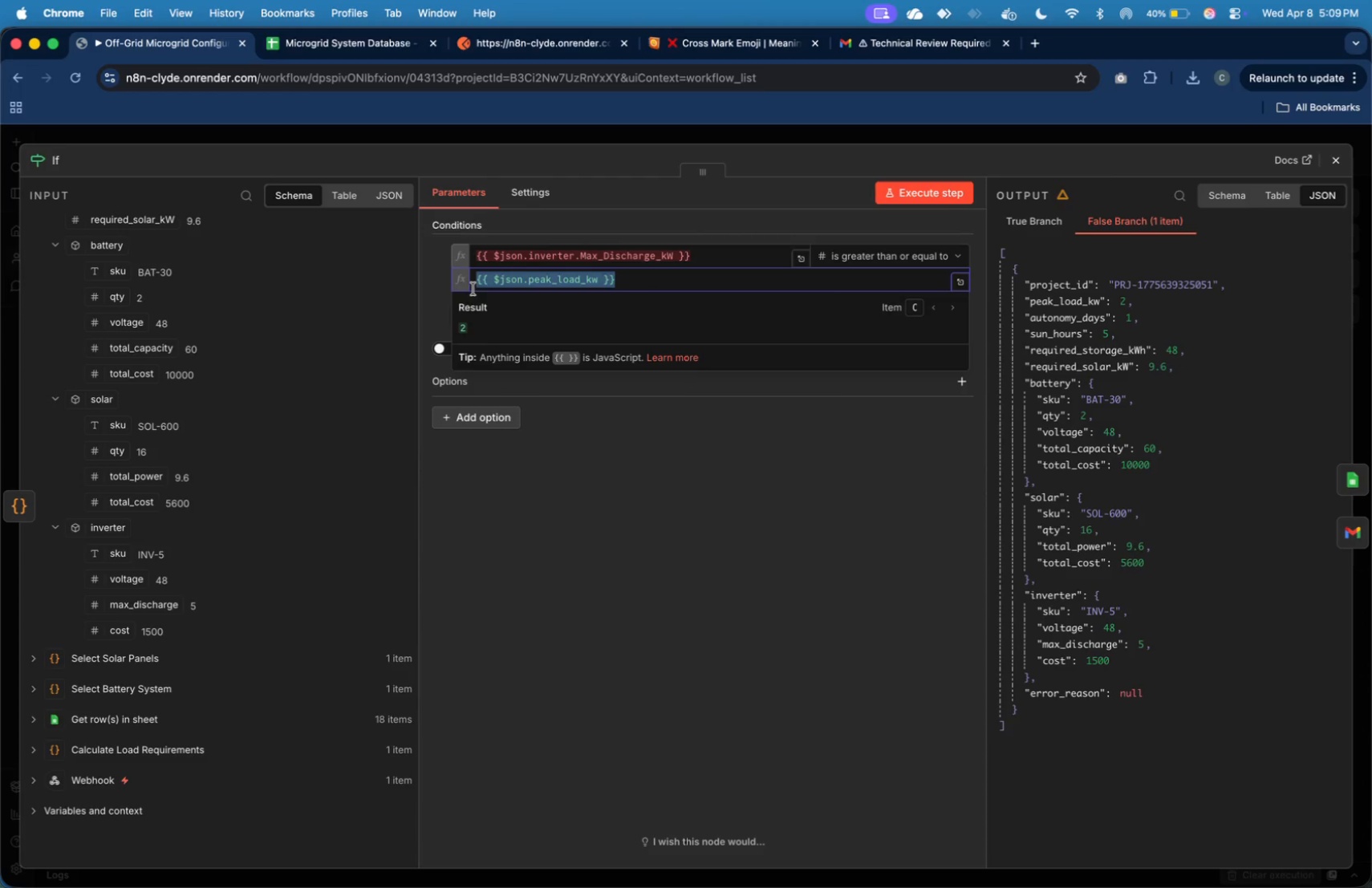 
key(Backspace)
 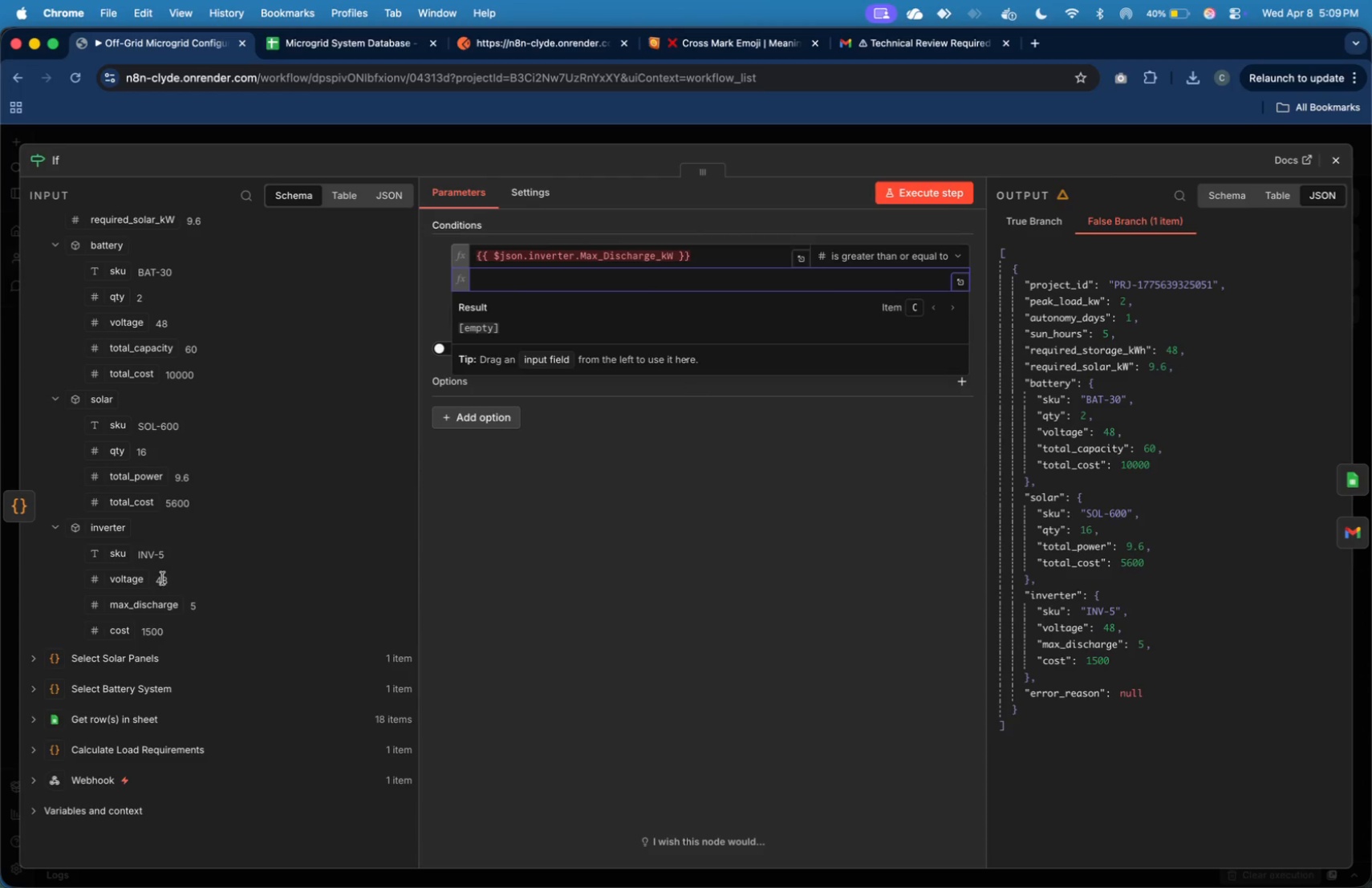 
scroll: coordinate [188, 433], scroll_direction: up, amount: 71.0
 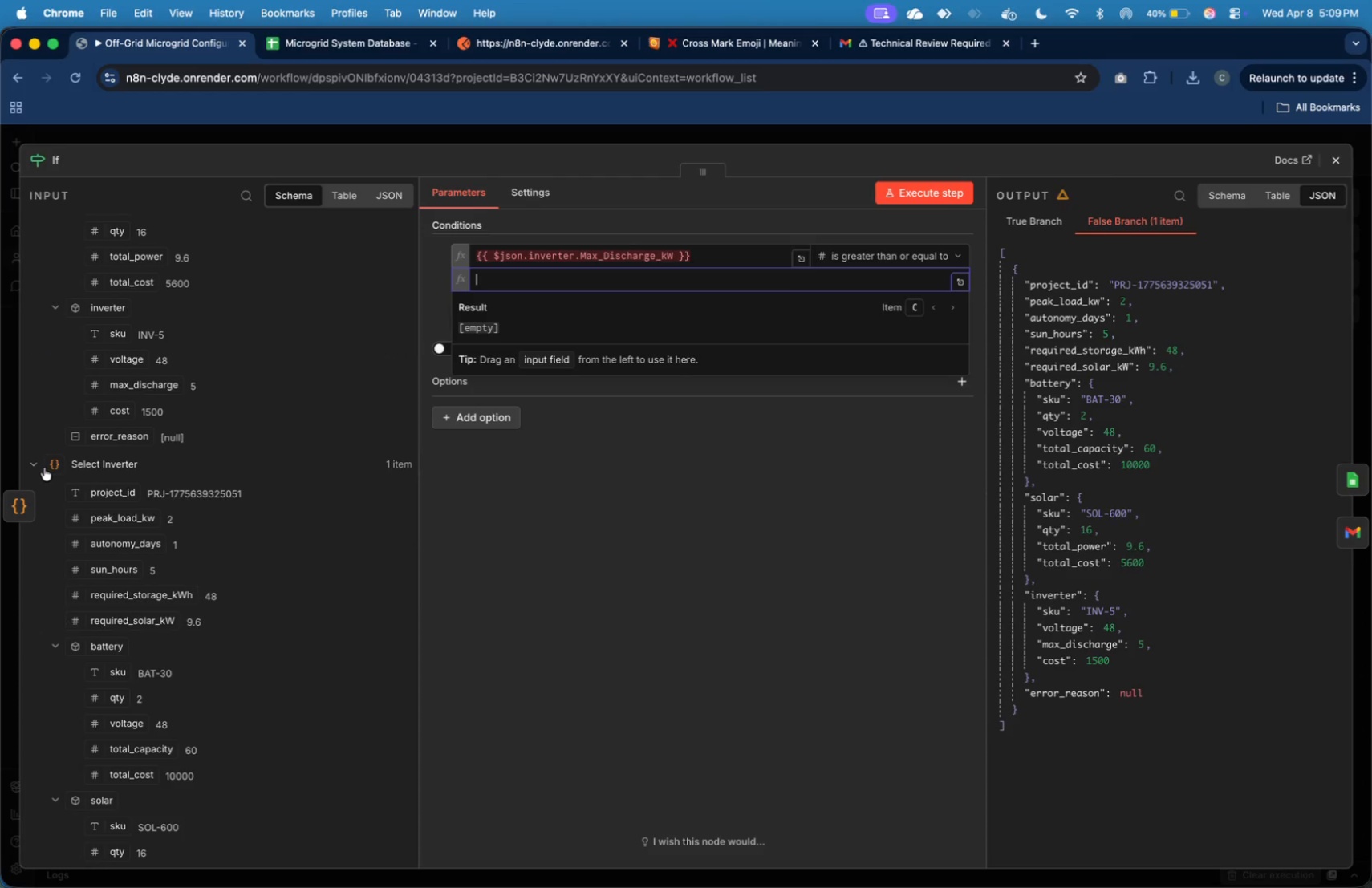 
left_click([33, 460])
 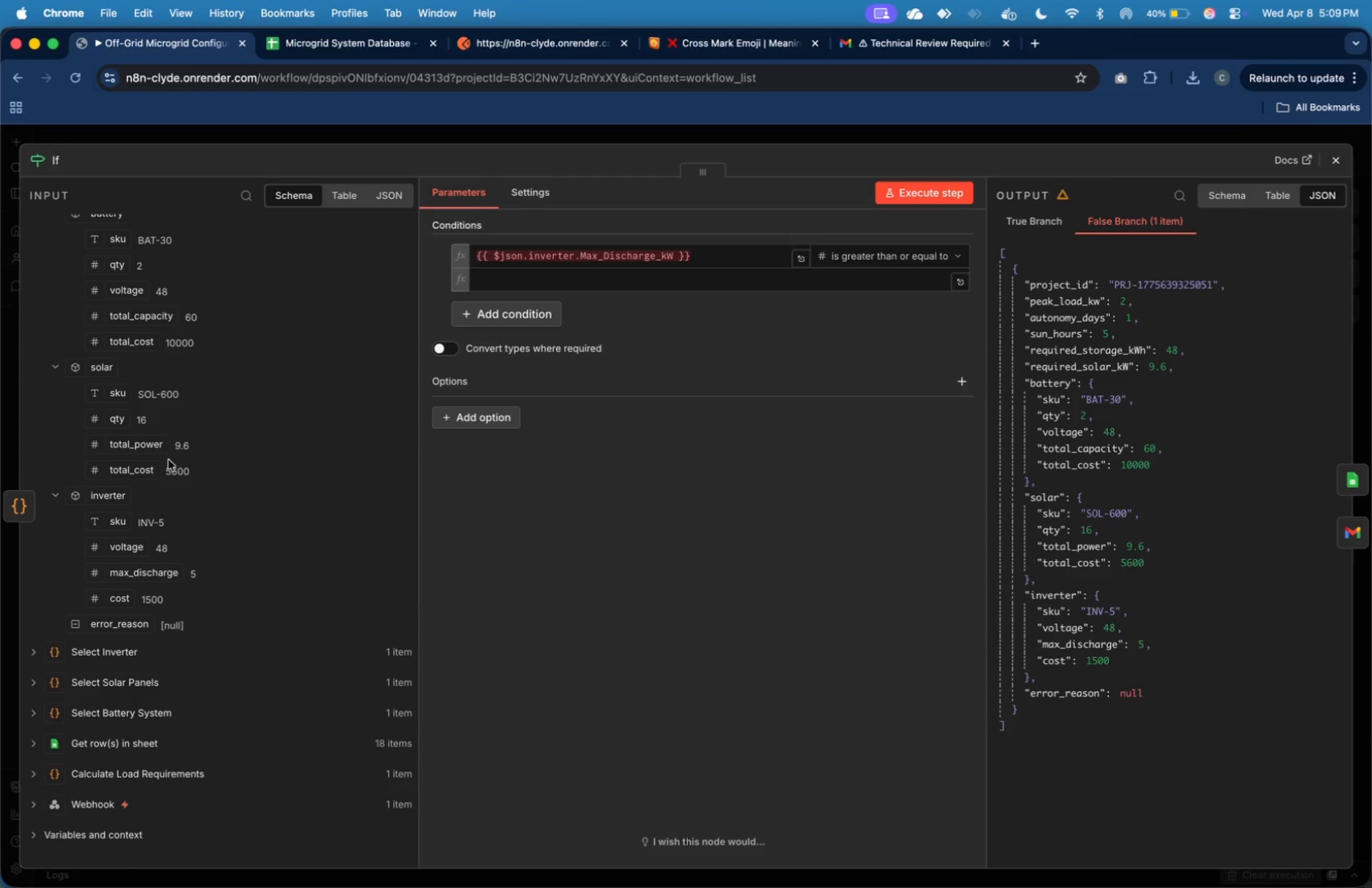 
scroll: coordinate [172, 471], scroll_direction: up, amount: 2.0
 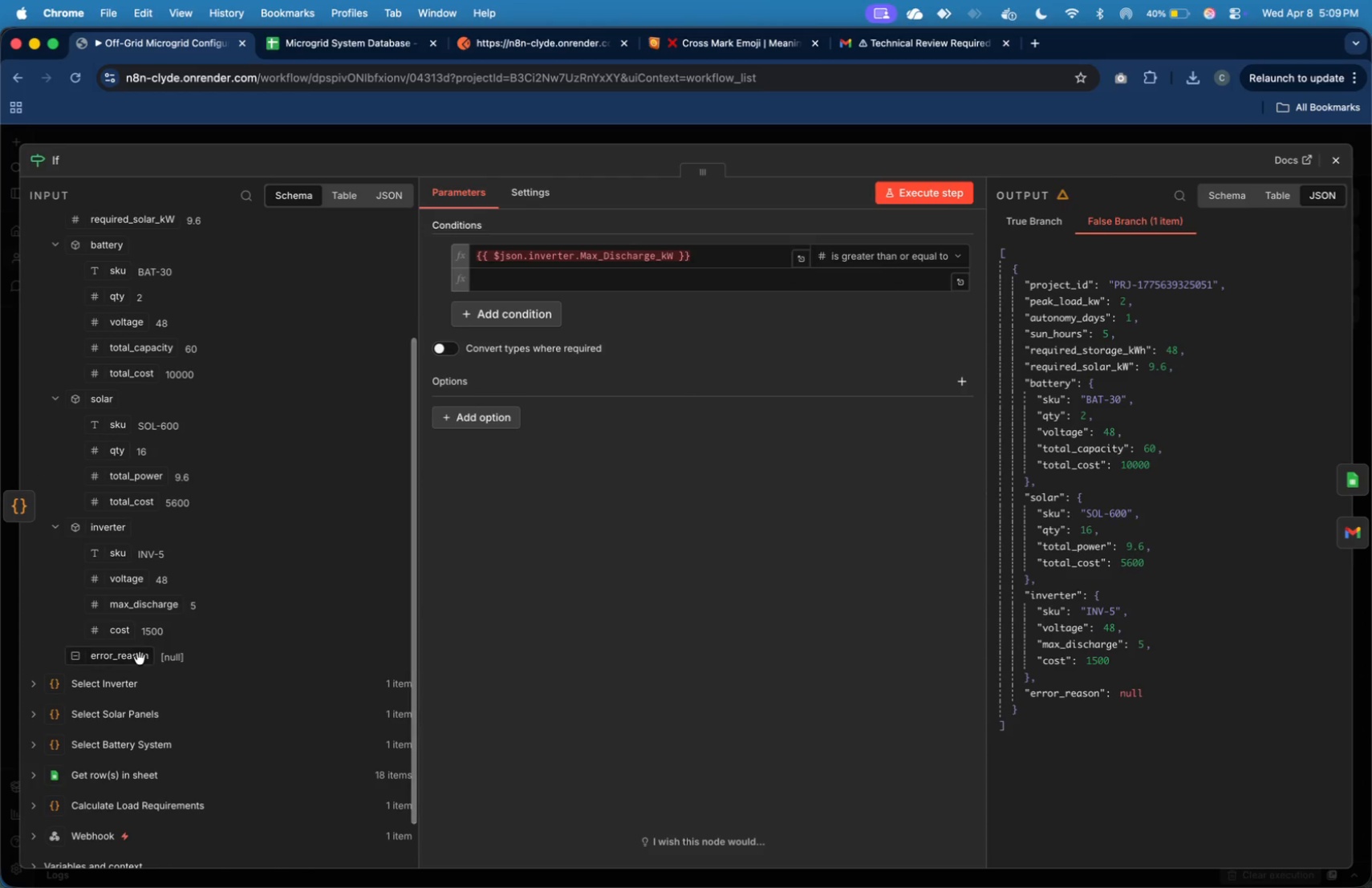 
left_click_drag(start_coordinate=[139, 660], to_coordinate=[701, 260])
 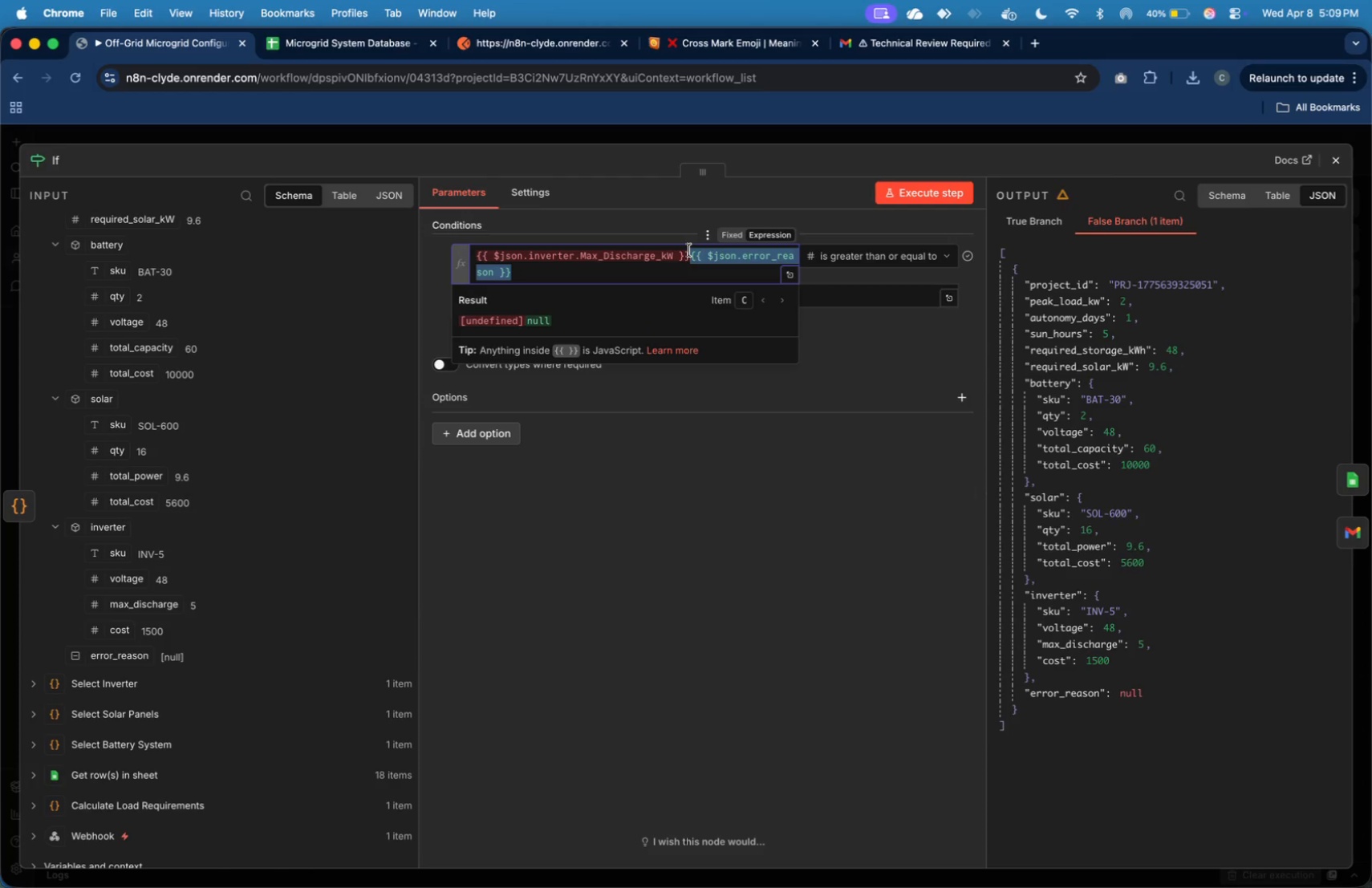 
left_click([691, 254])
 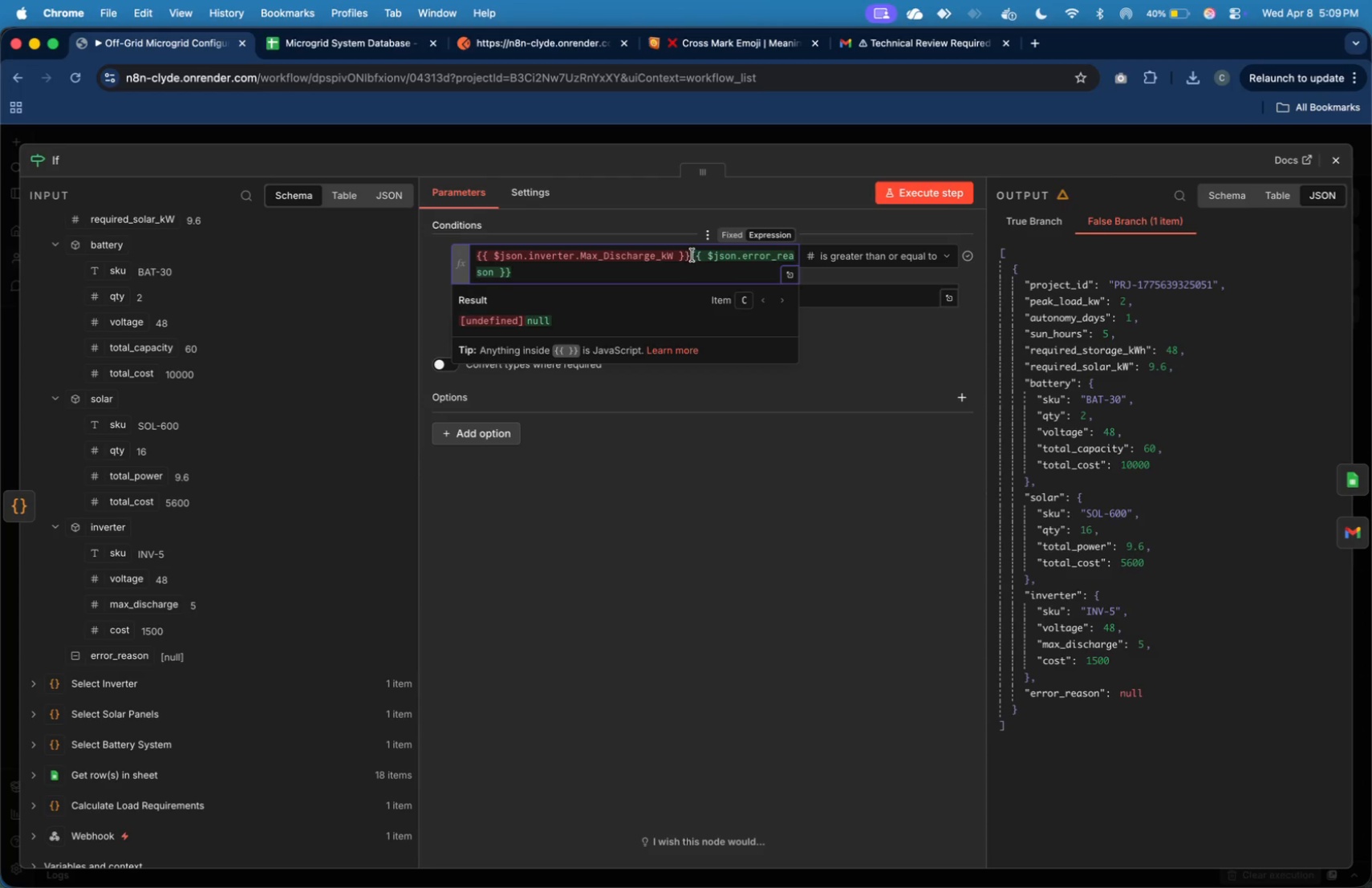 
left_click_drag(start_coordinate=[692, 255], to_coordinate=[476, 263])
 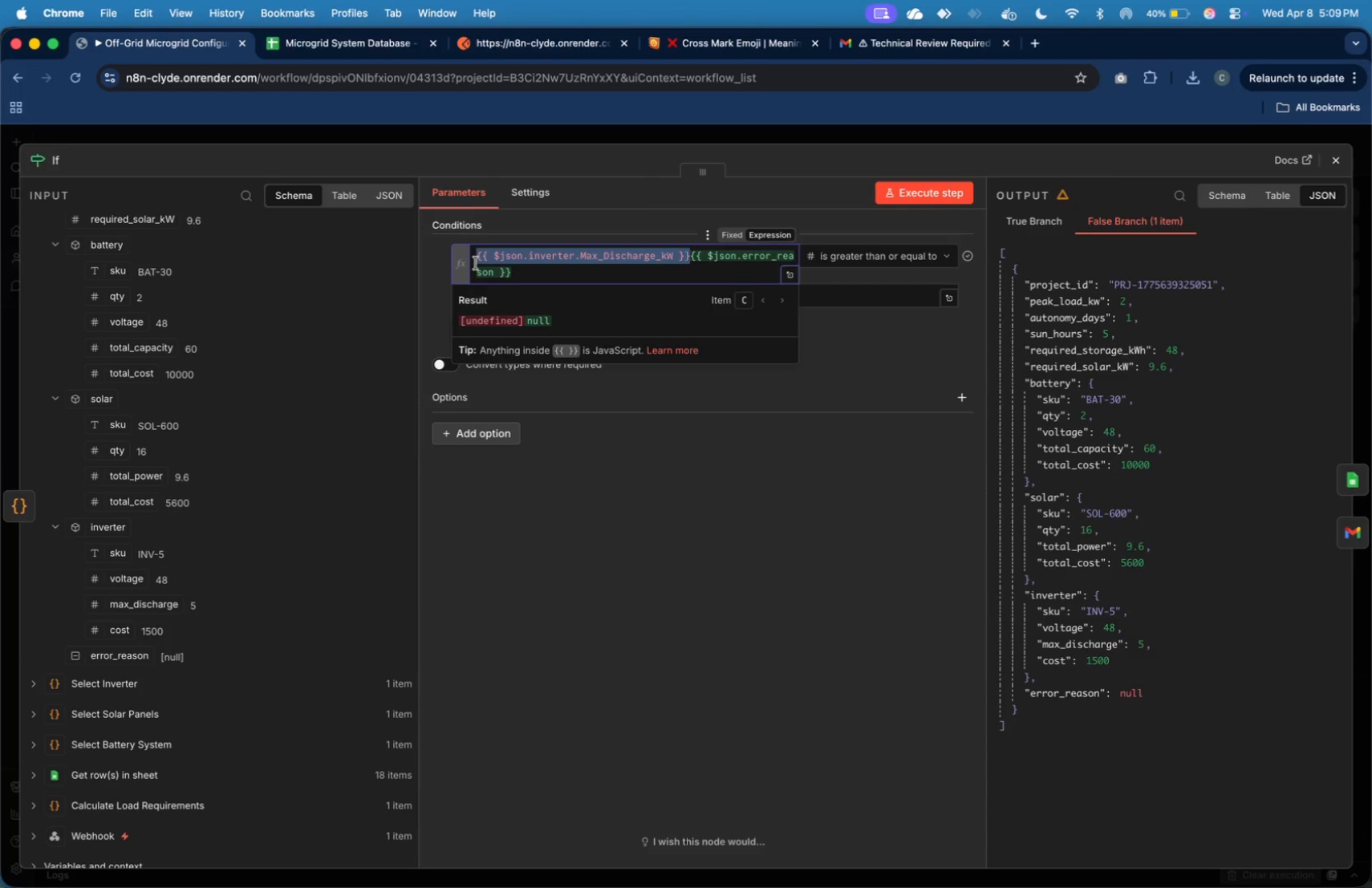 
key(Backspace)
 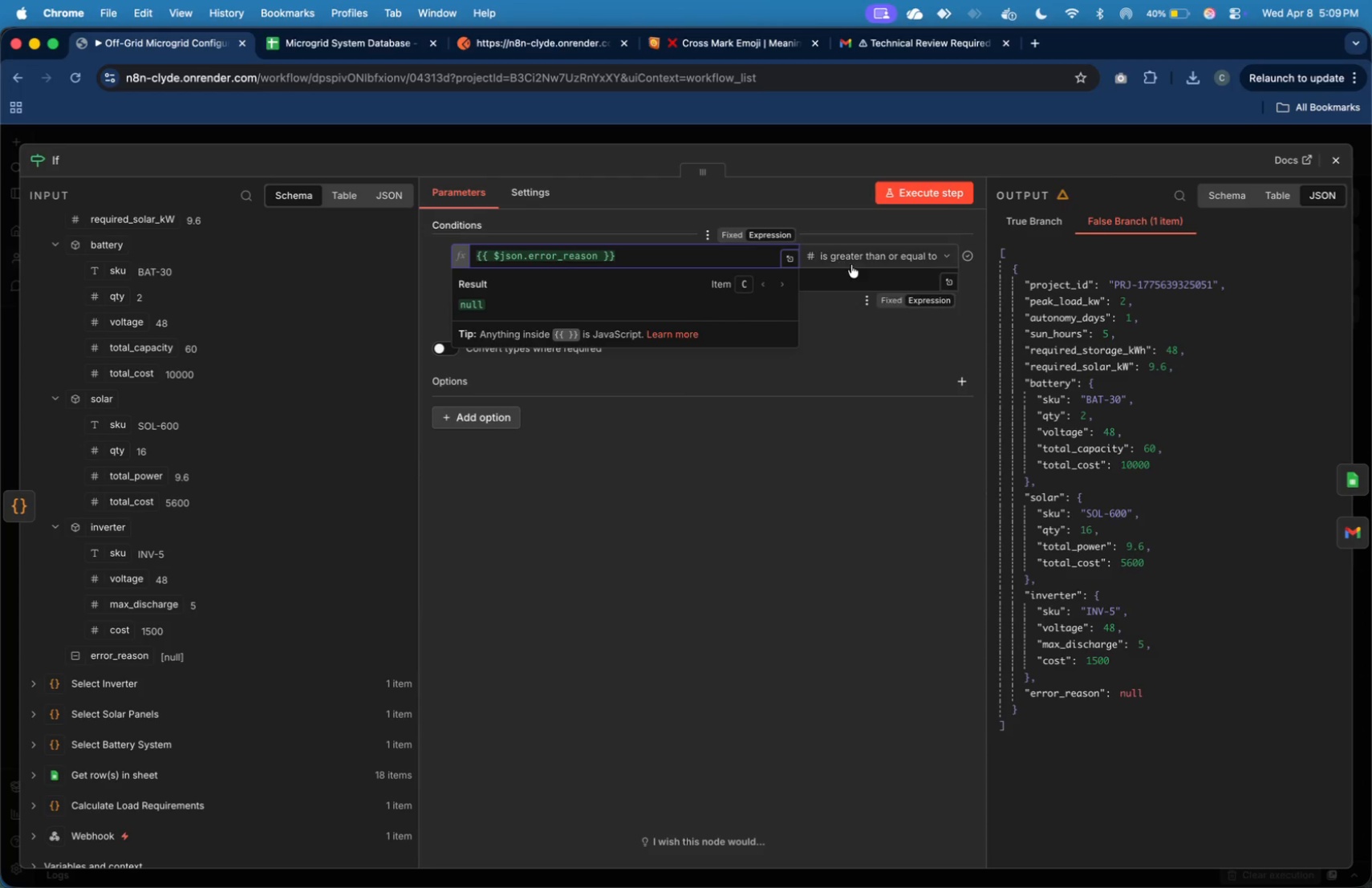 
left_click([852, 264])
 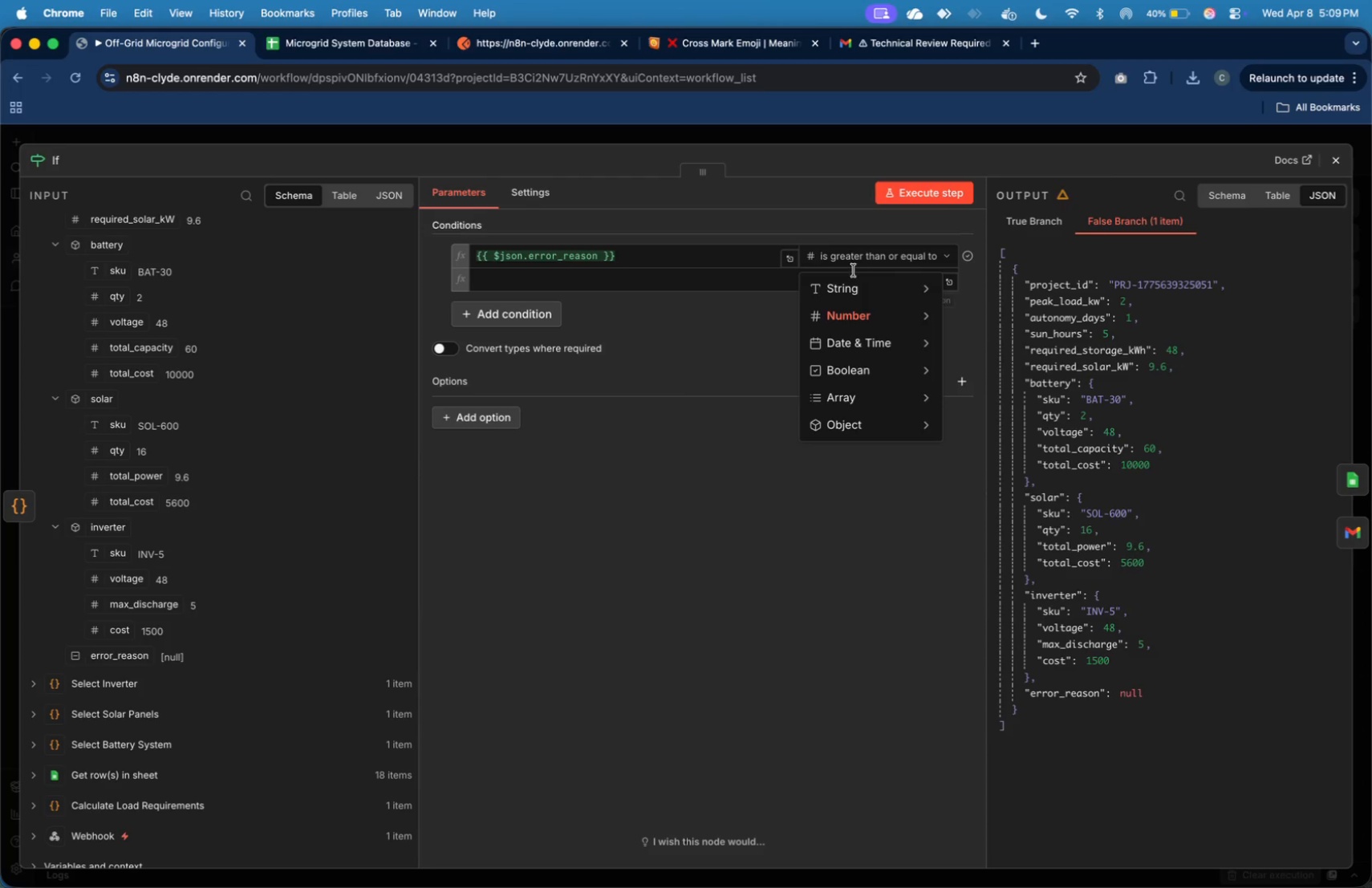 
mouse_move([880, 298])
 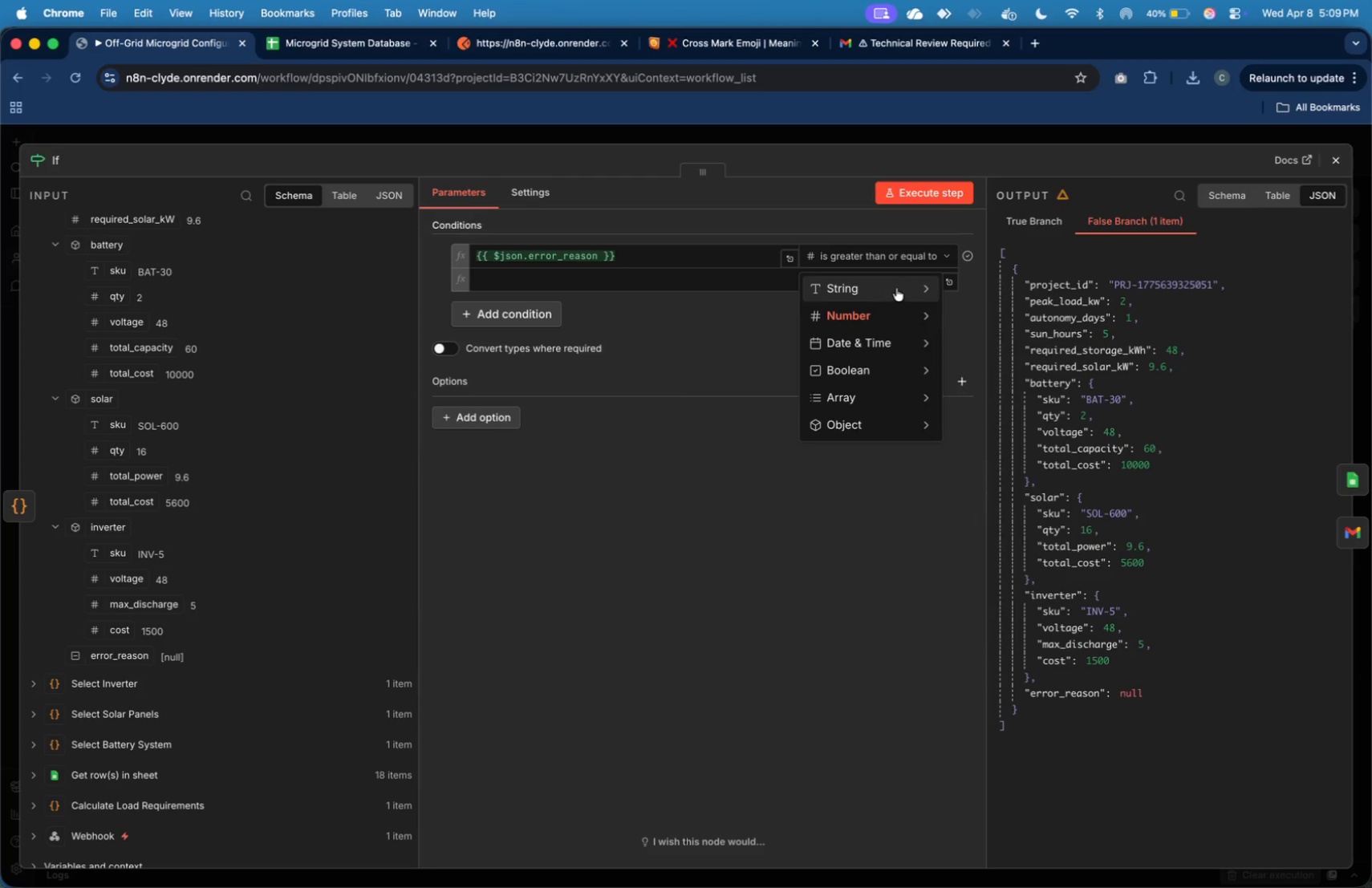 
mouse_move([878, 294])
 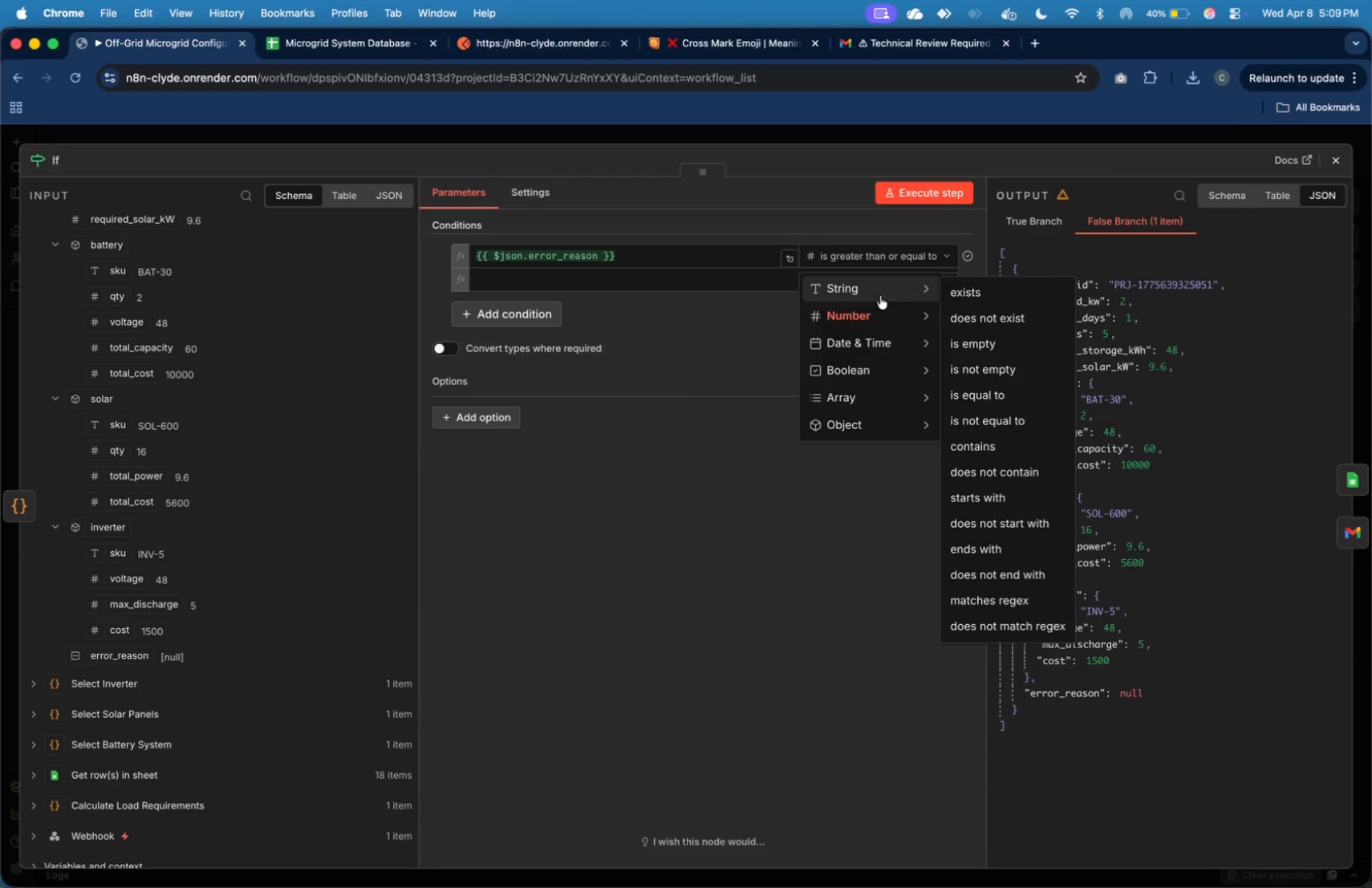 
mouse_move([898, 412])
 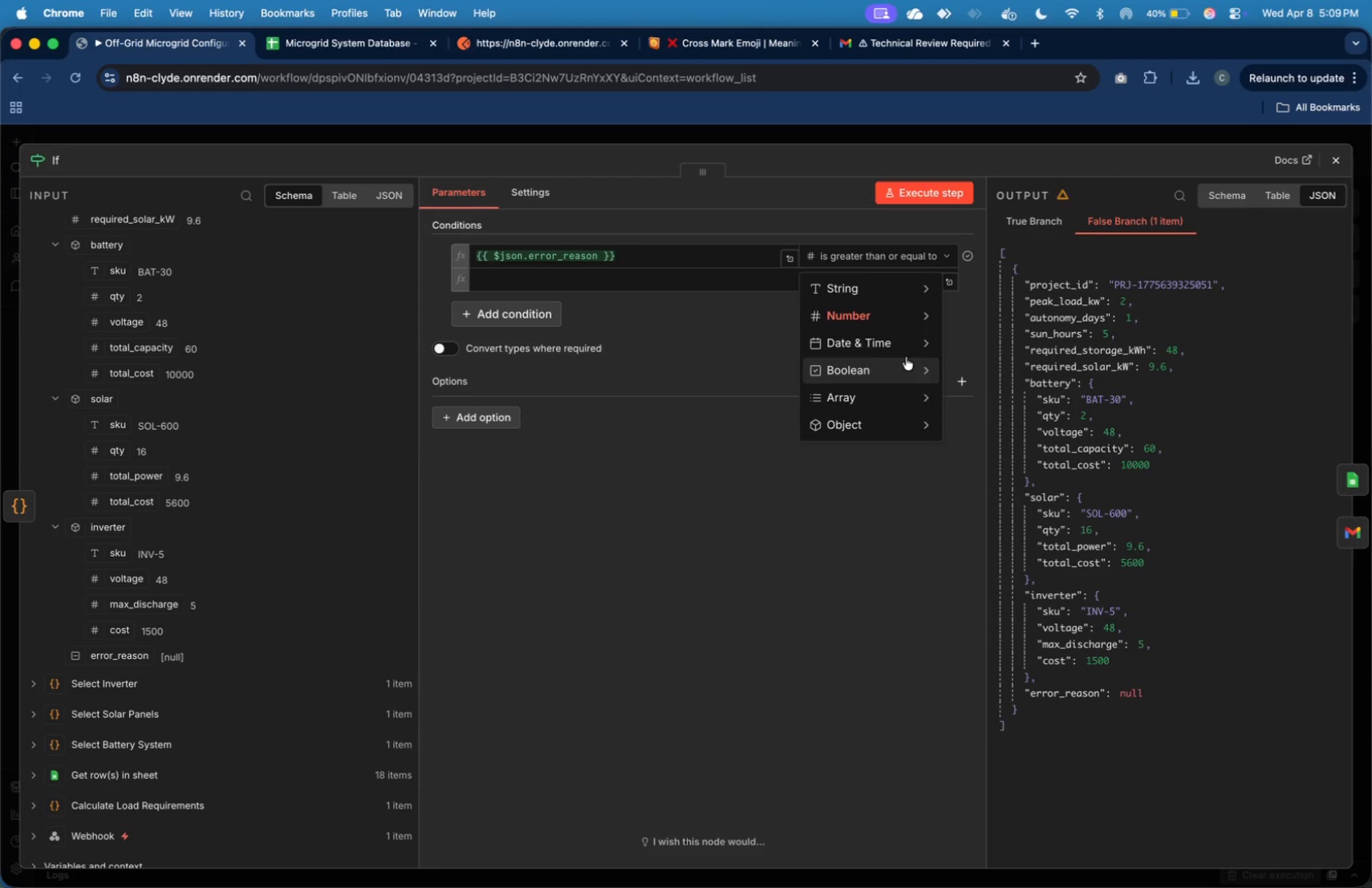 
mouse_move([904, 378])
 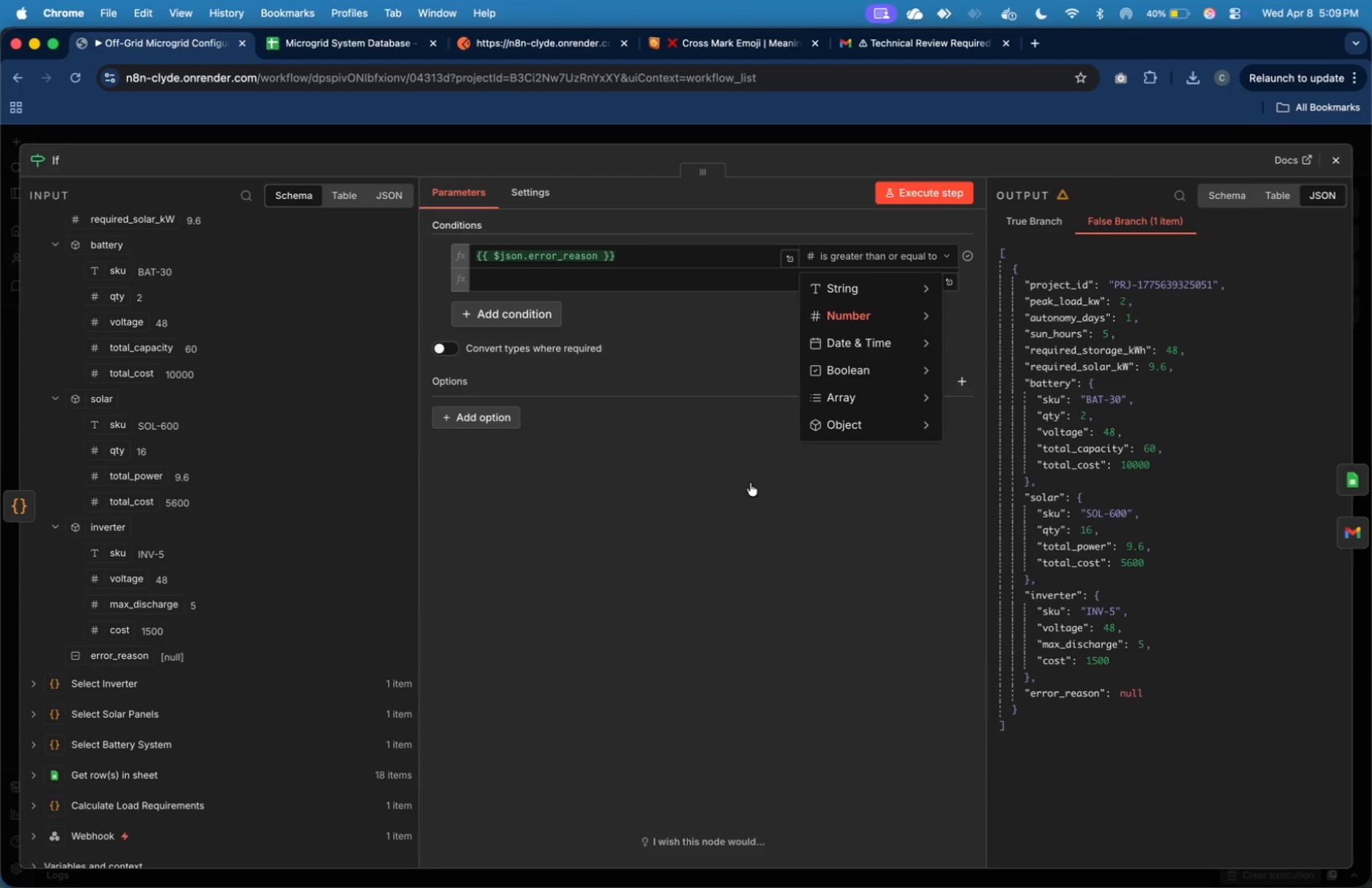 
left_click([750, 483])
 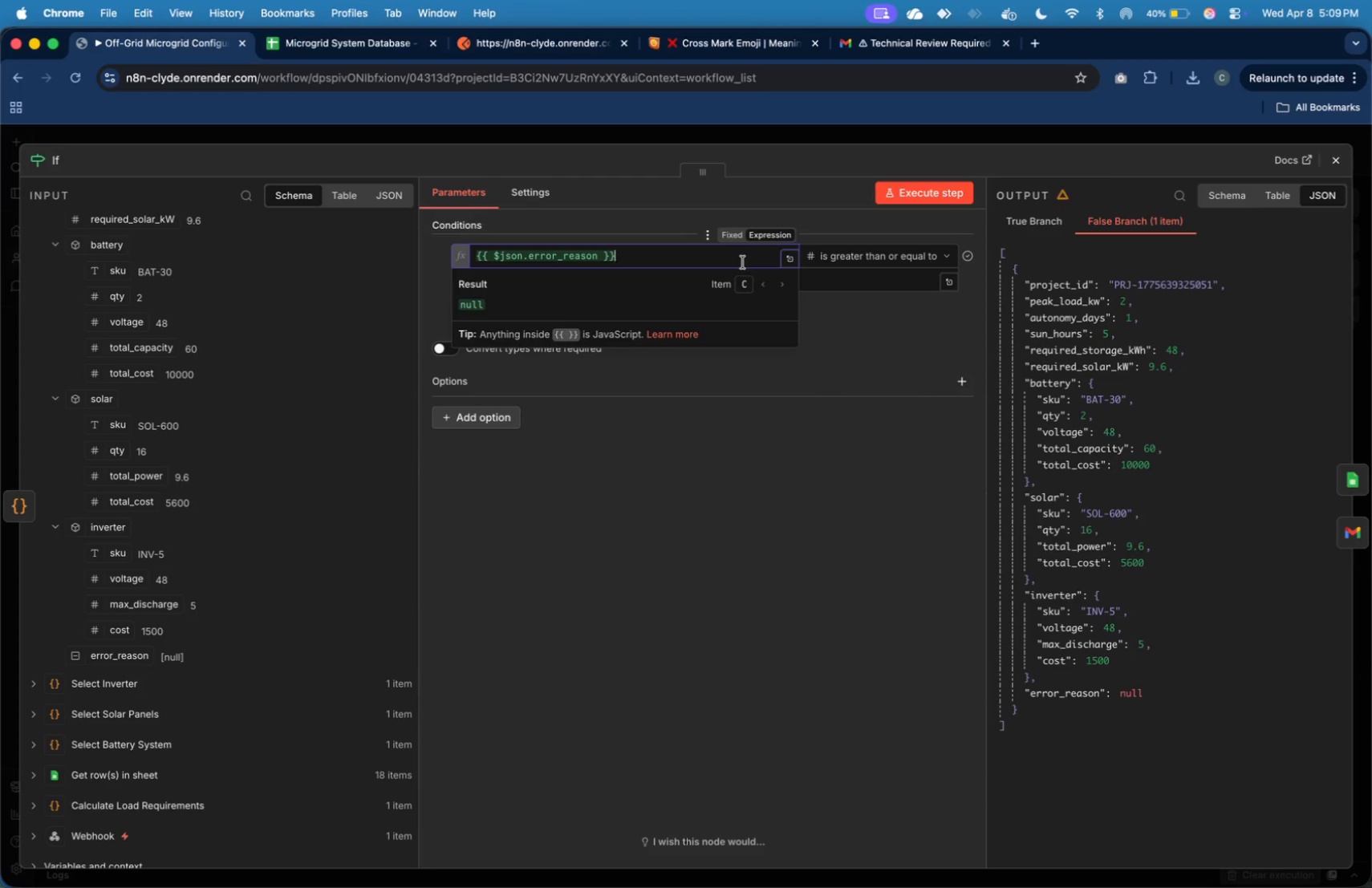 
wait(6.26)
 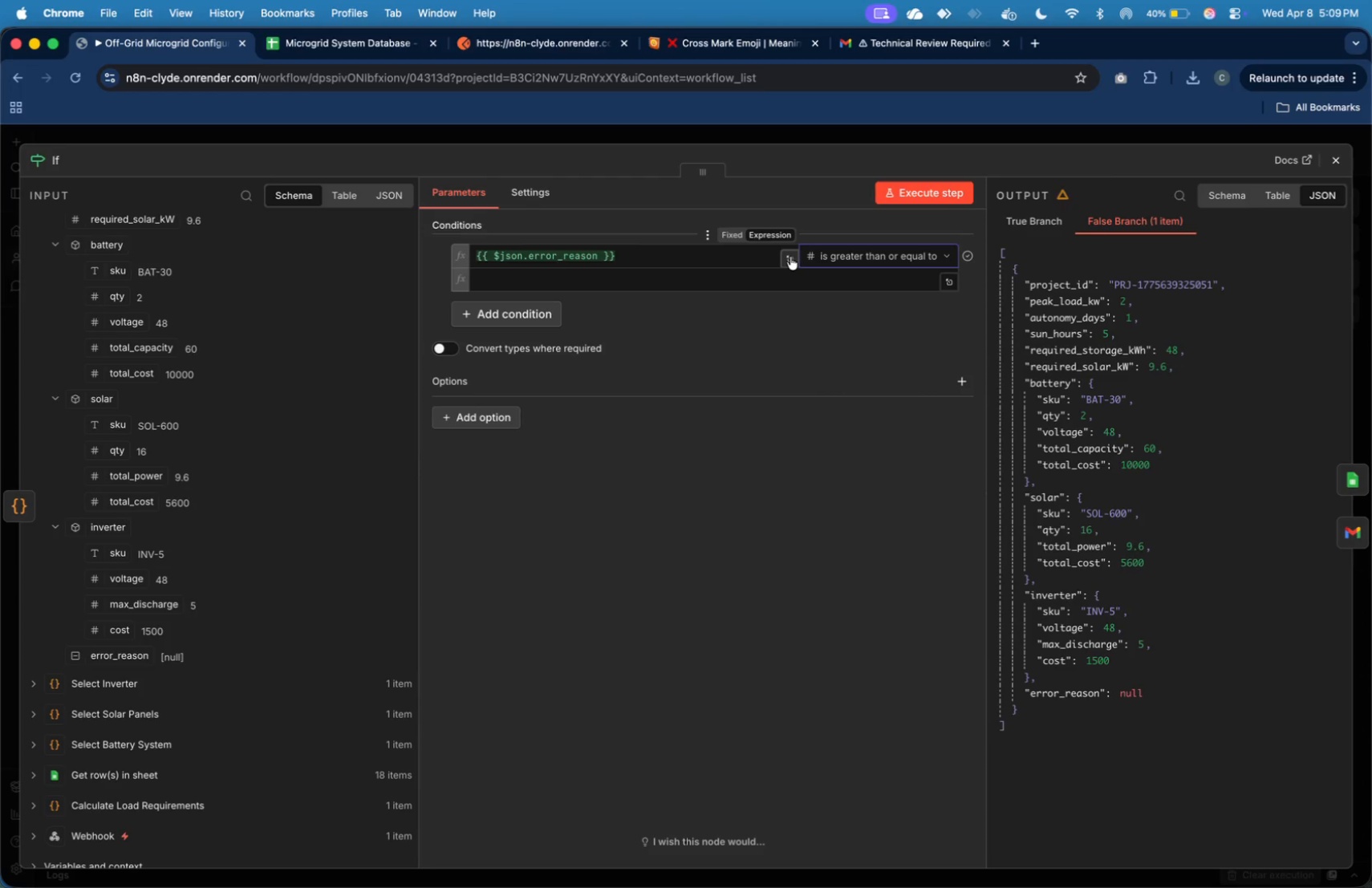 
type( == null)
 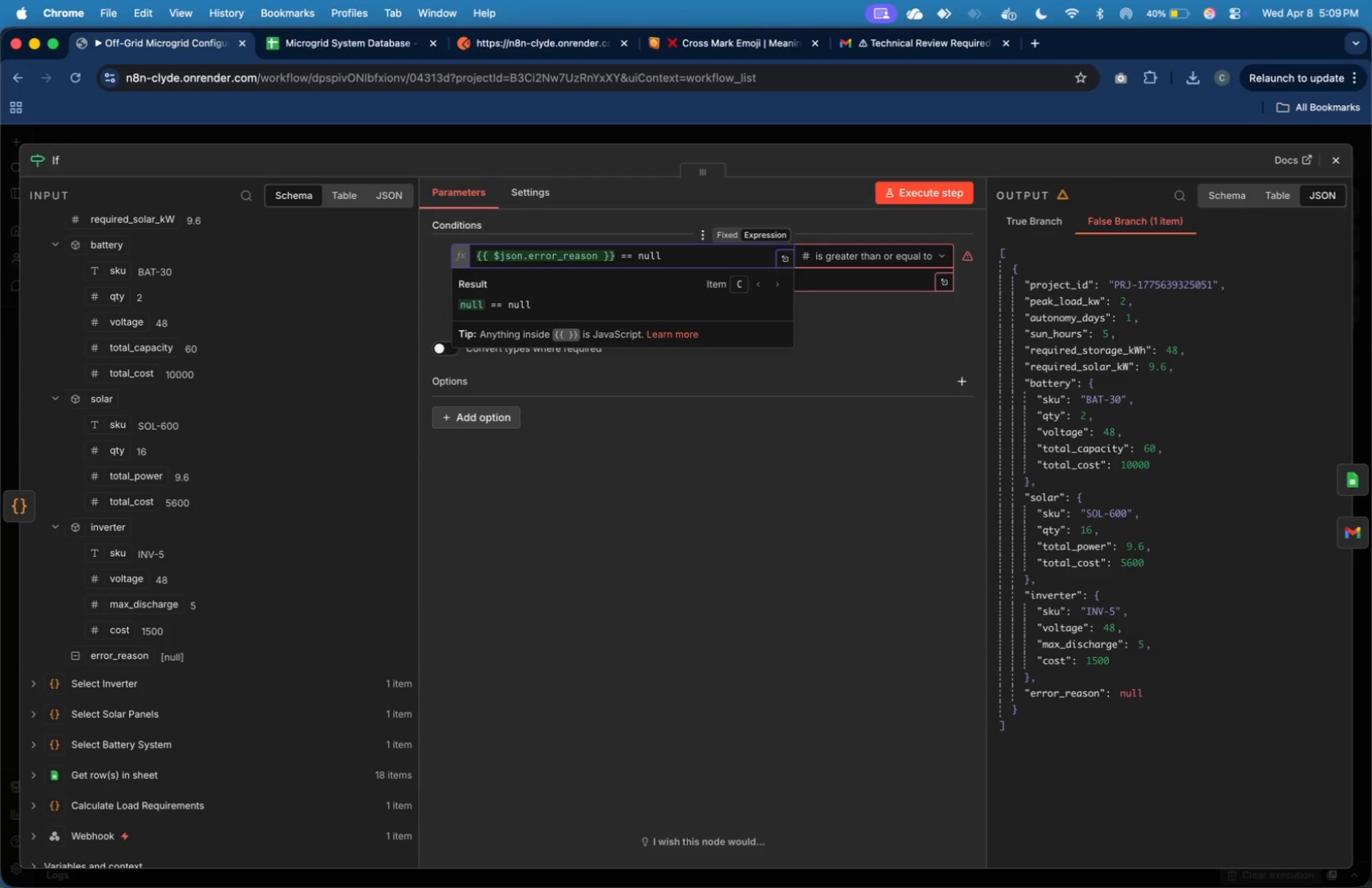 
key(ArrowLeft)
 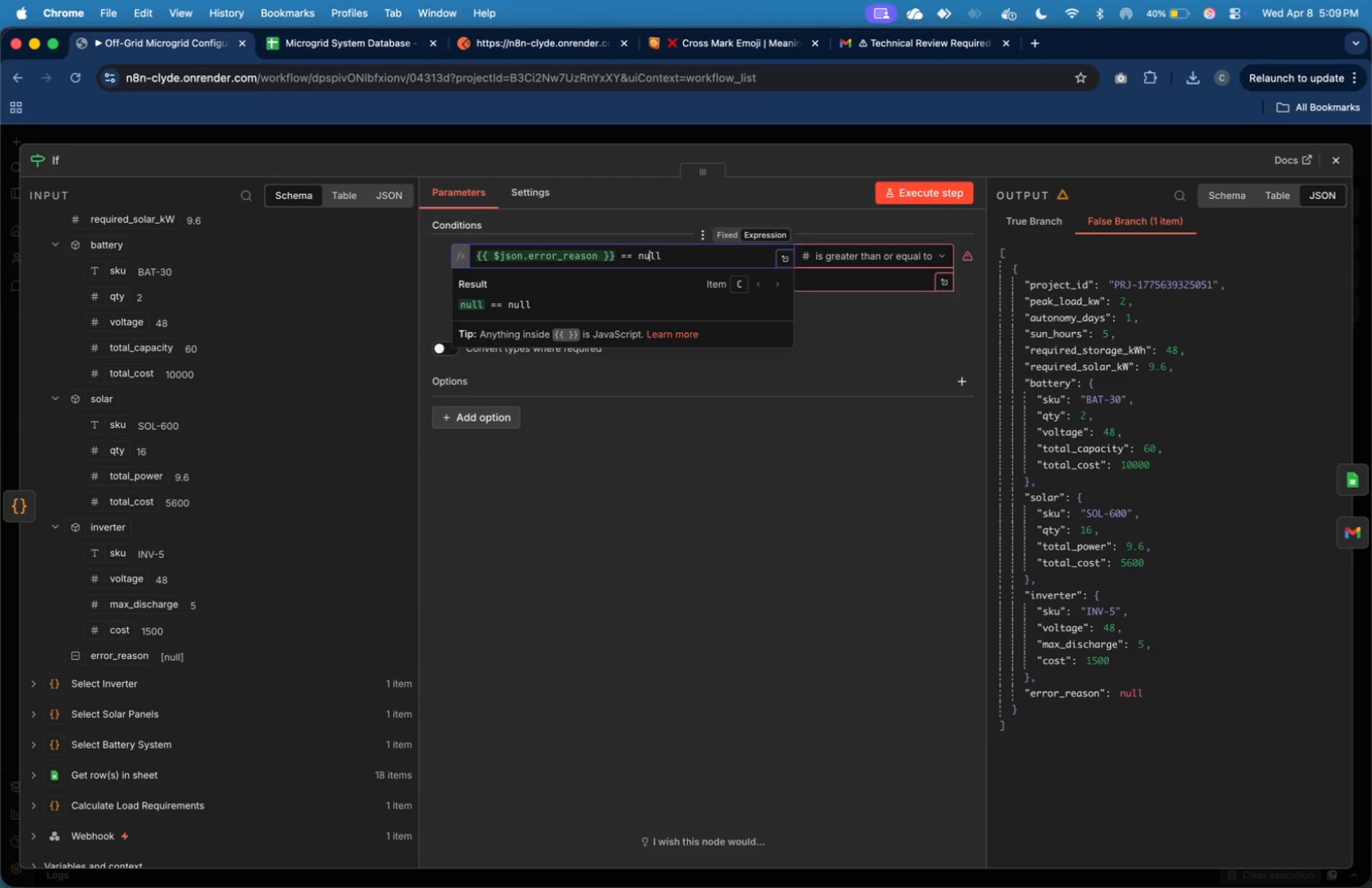 
key(ArrowLeft)
 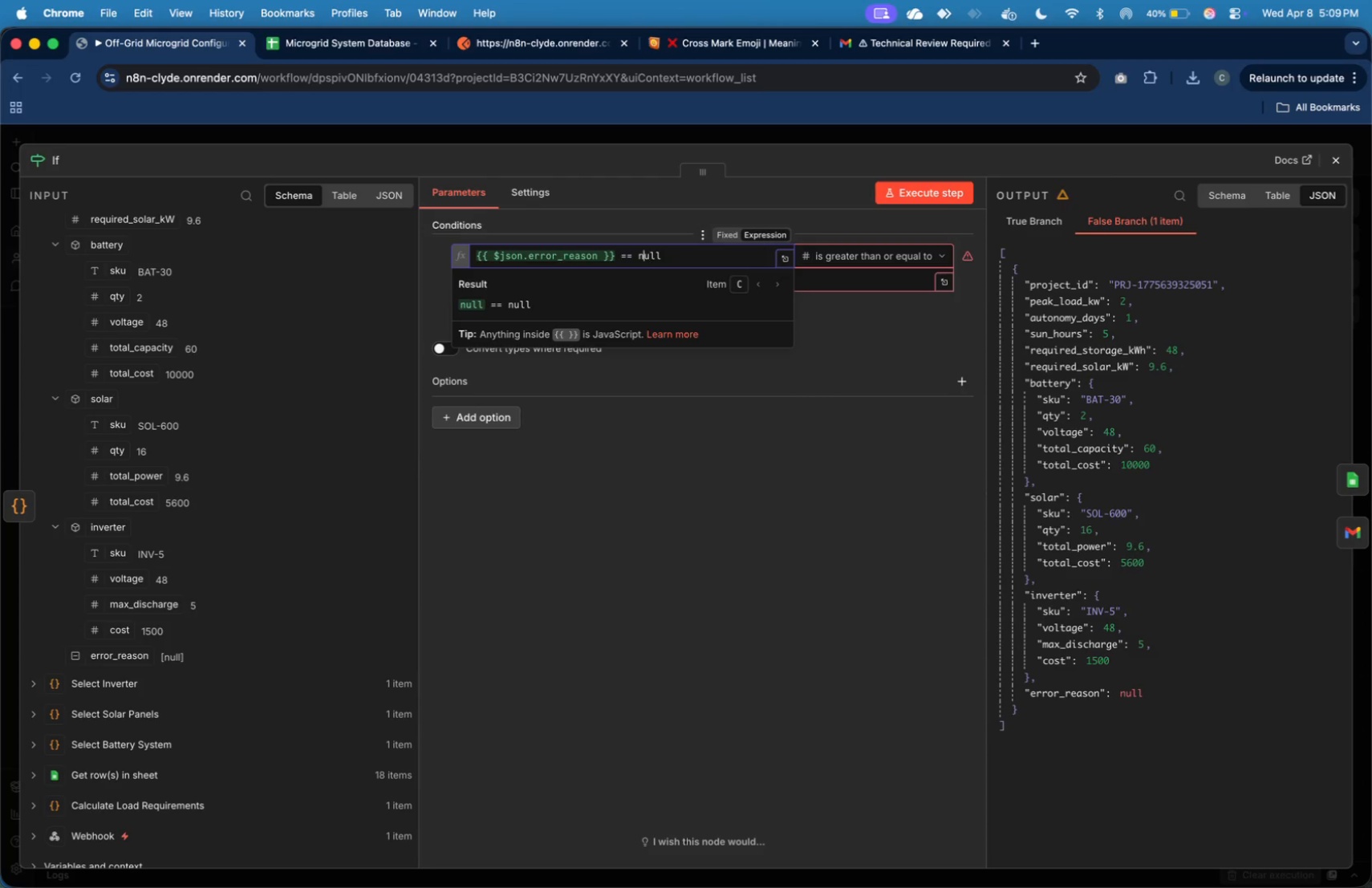 
key(ArrowLeft)
 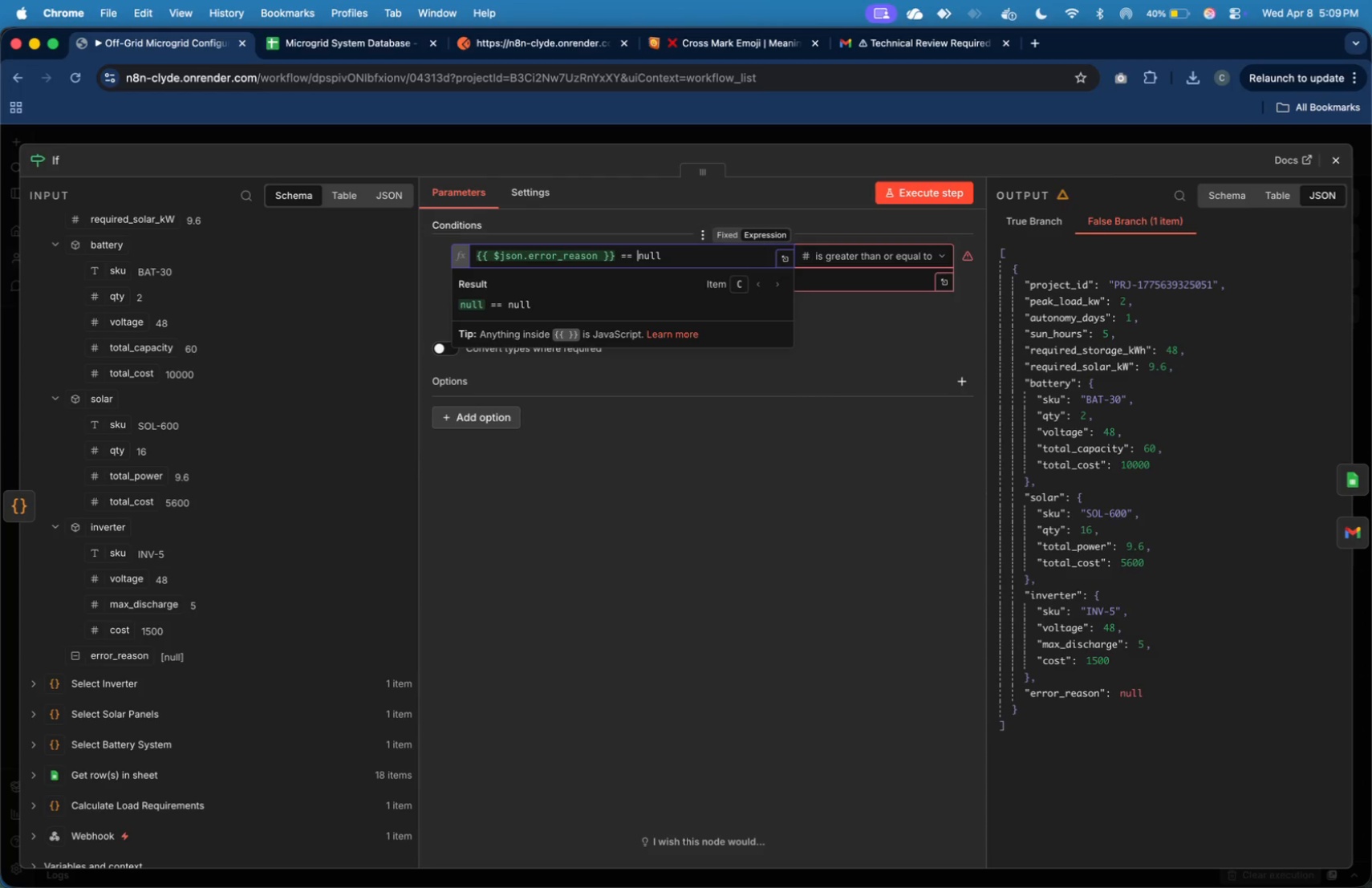 
key(ArrowLeft)
 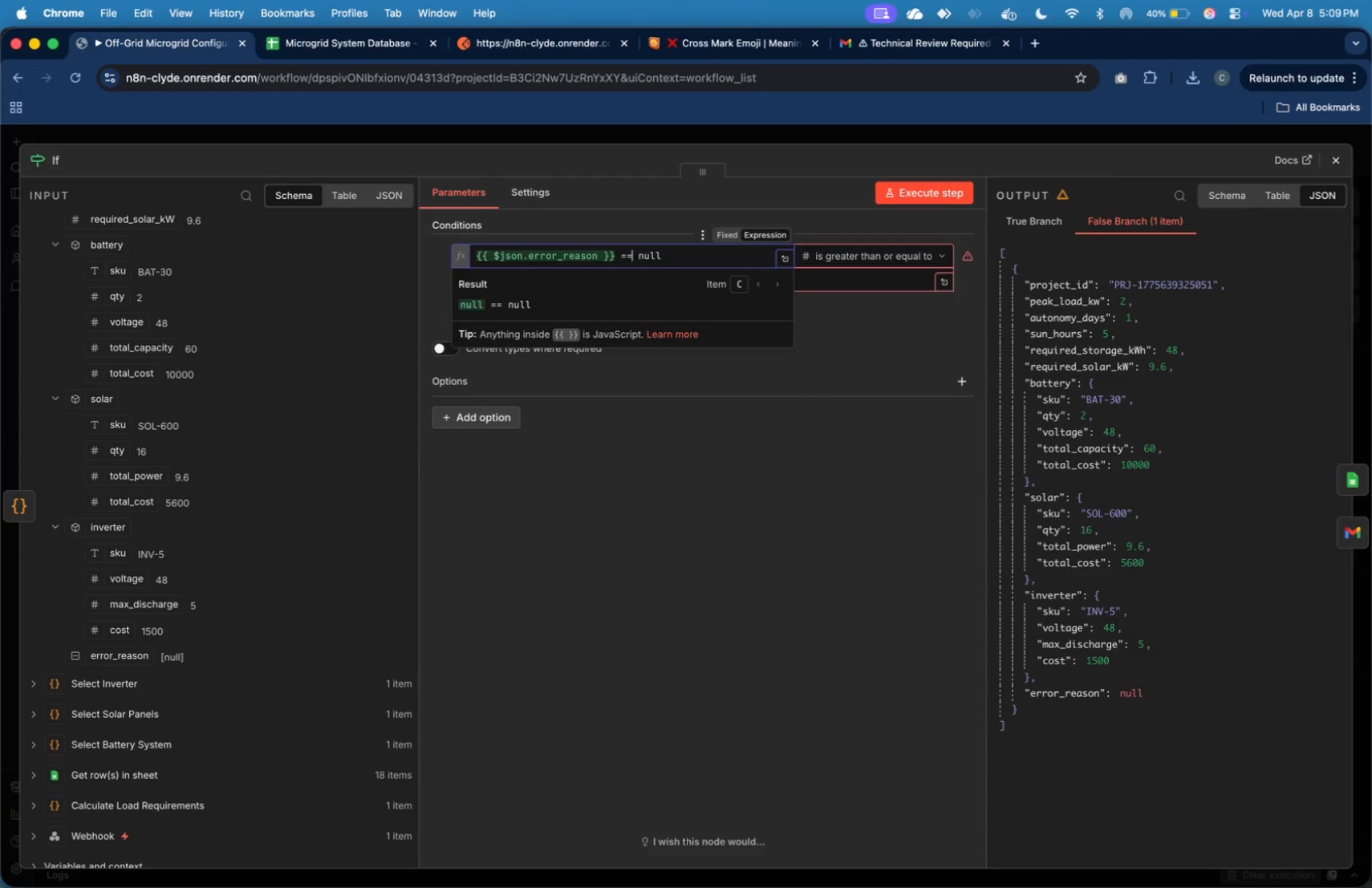 
key(ArrowLeft)
 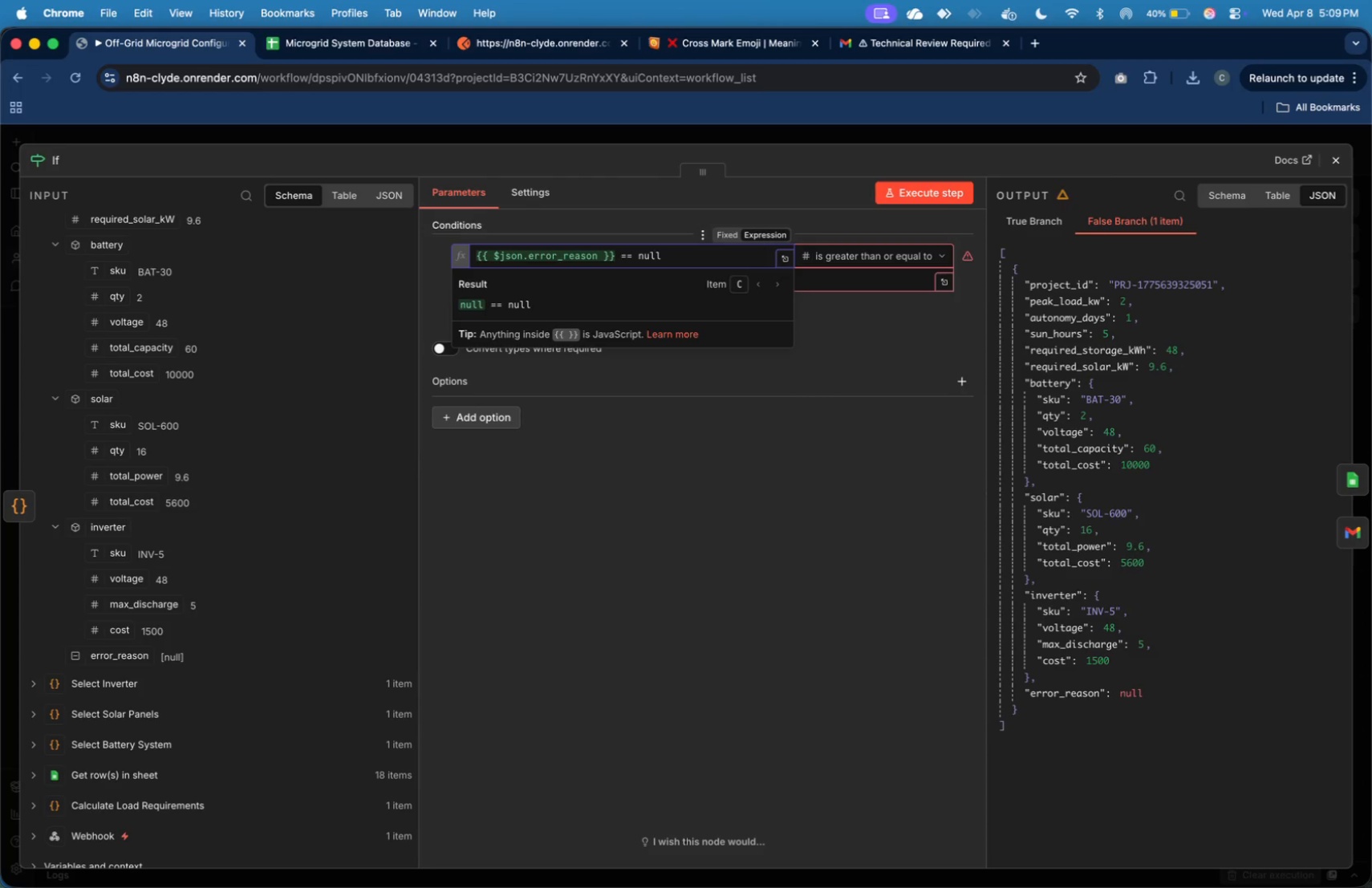 
key(Equal)
 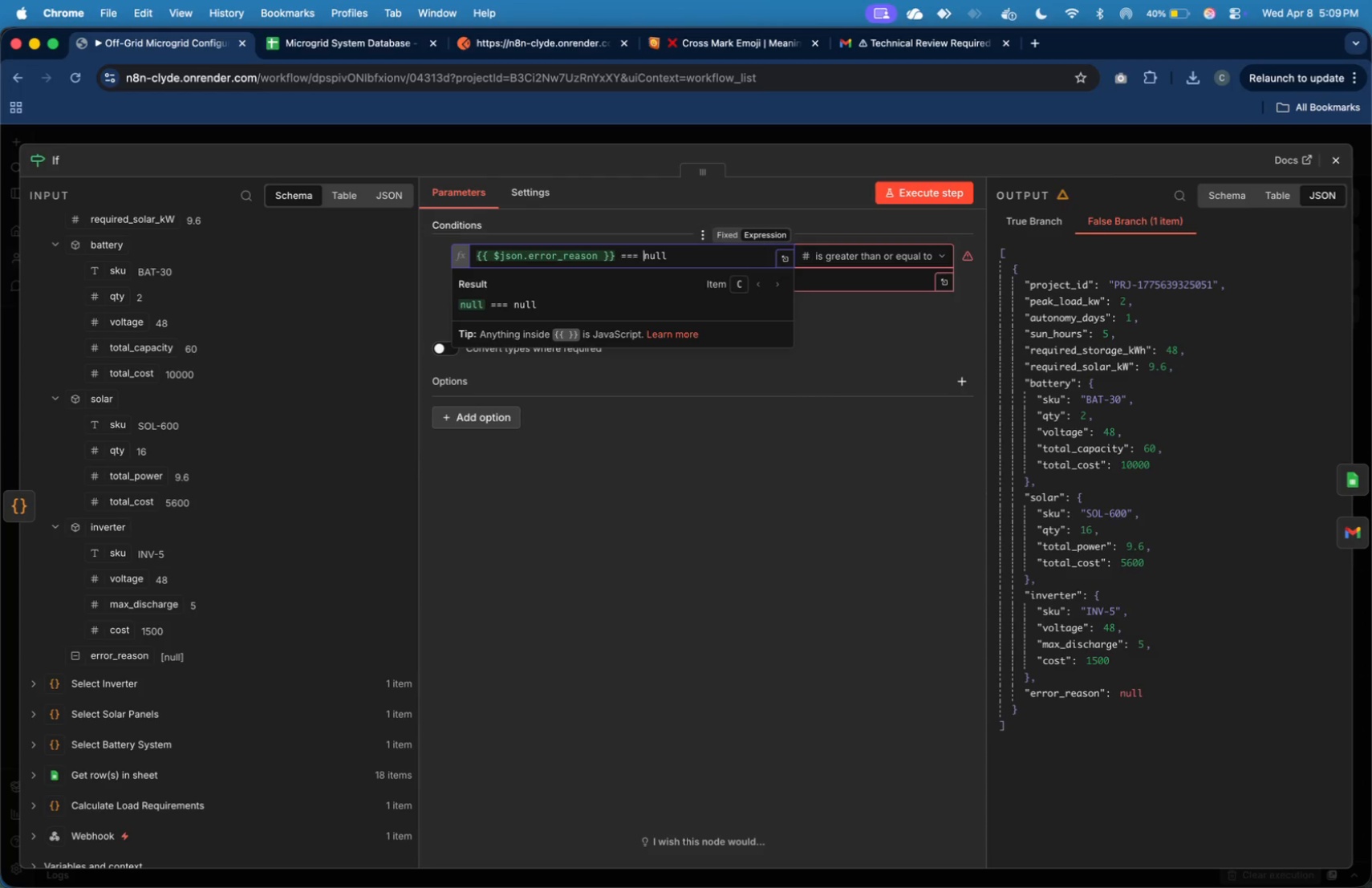 
key(ArrowRight)
 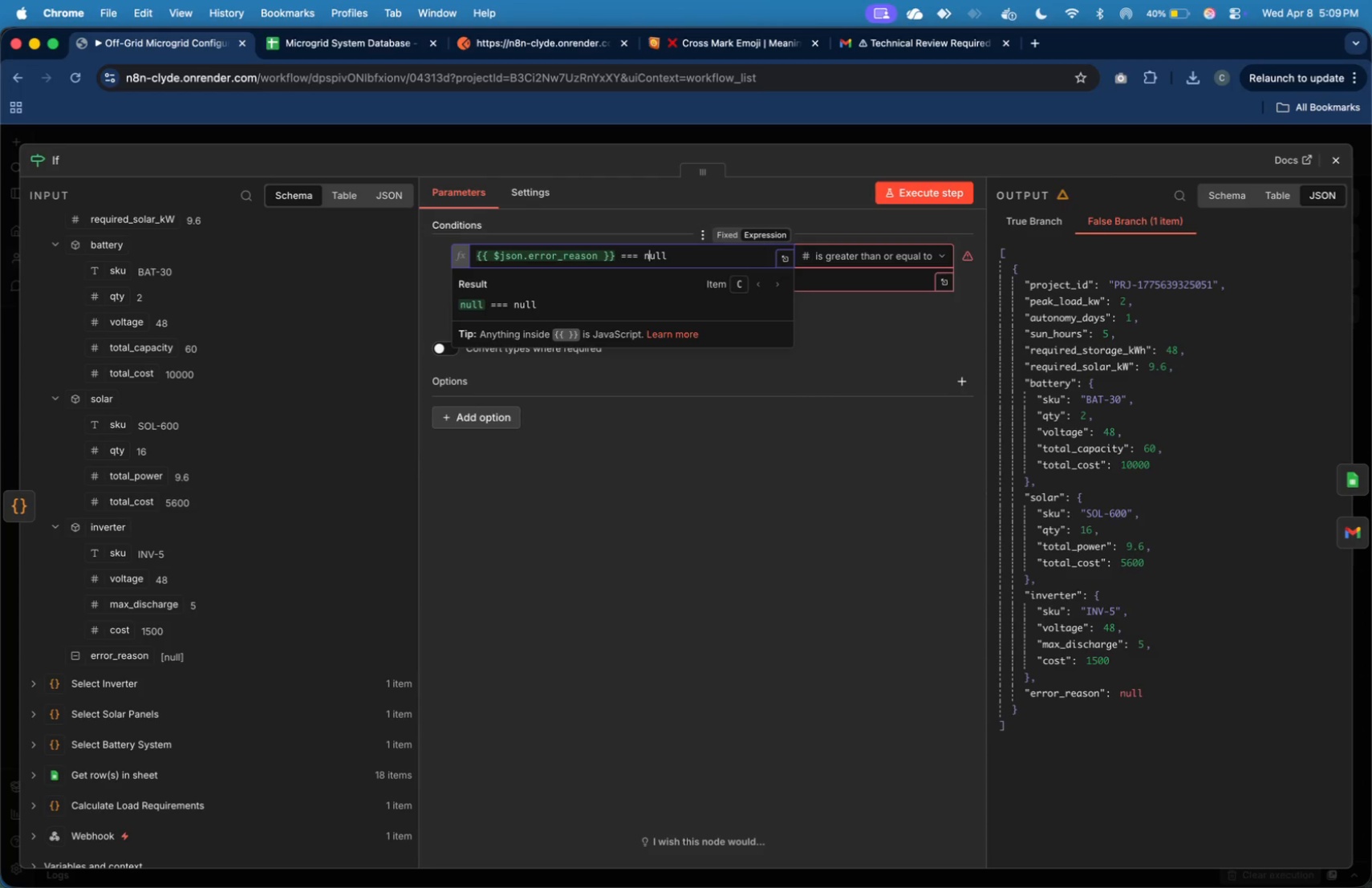 
key(ArrowRight)
 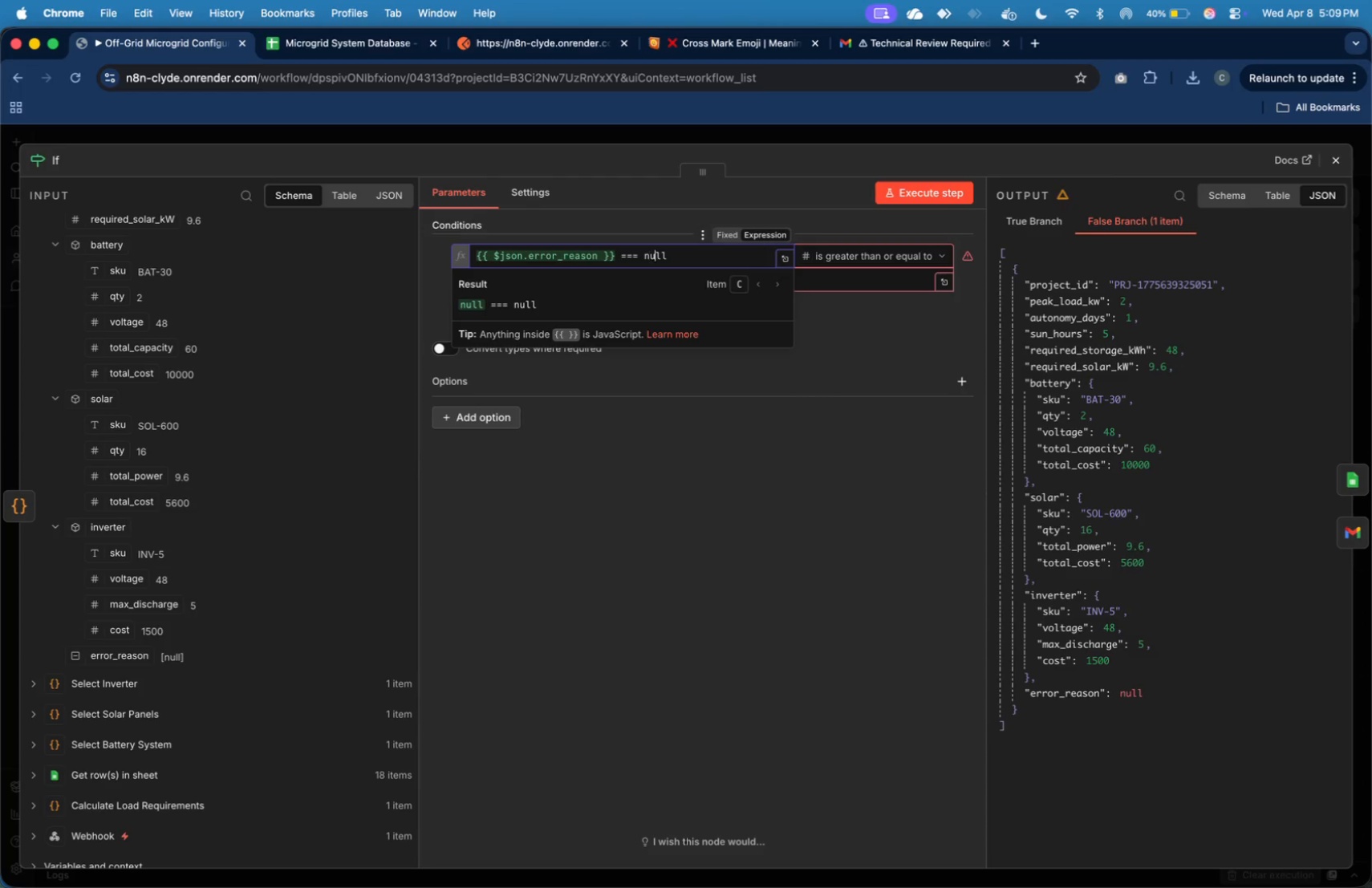 
key(ArrowRight)
 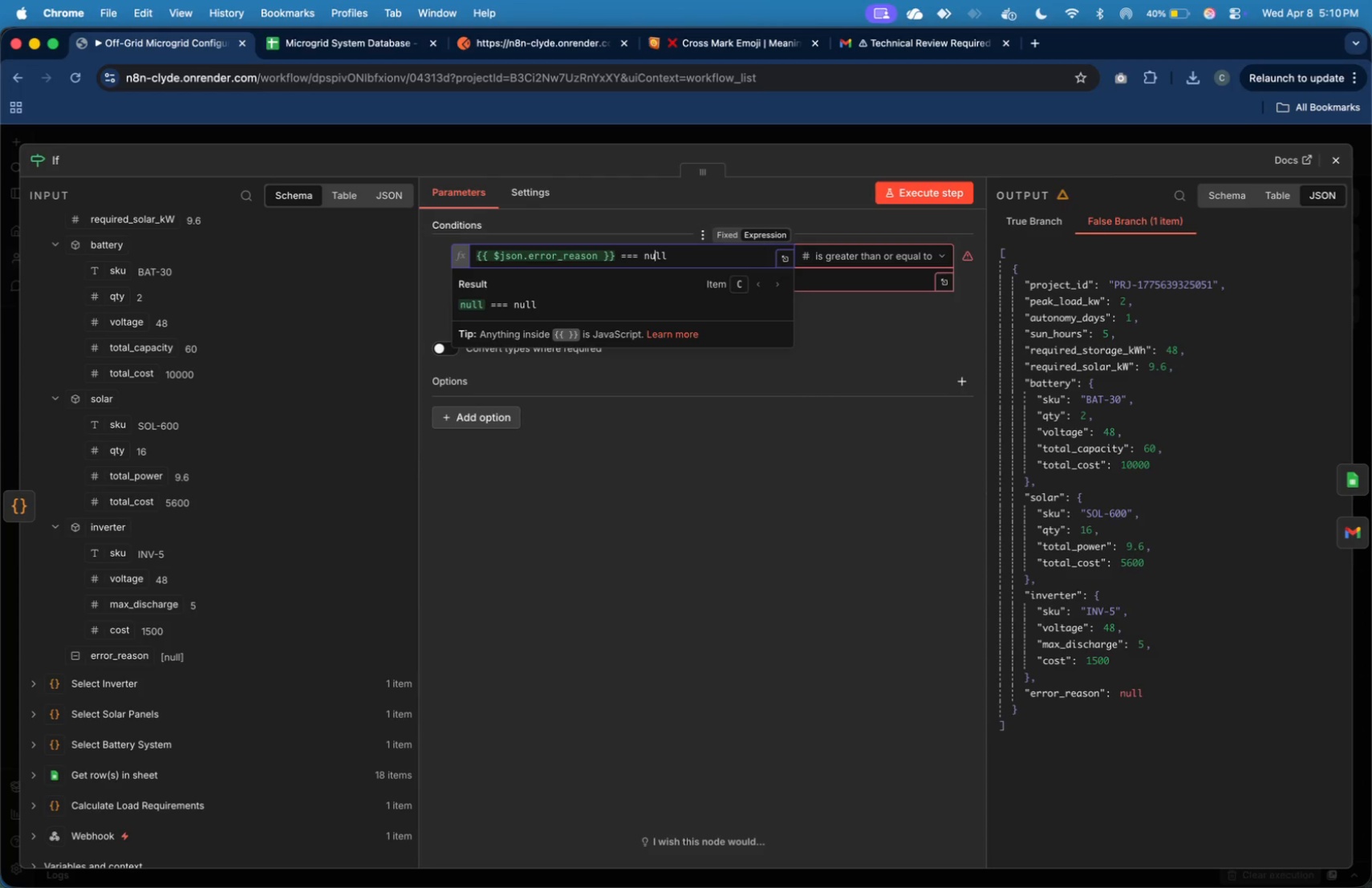 
key(ArrowRight)
 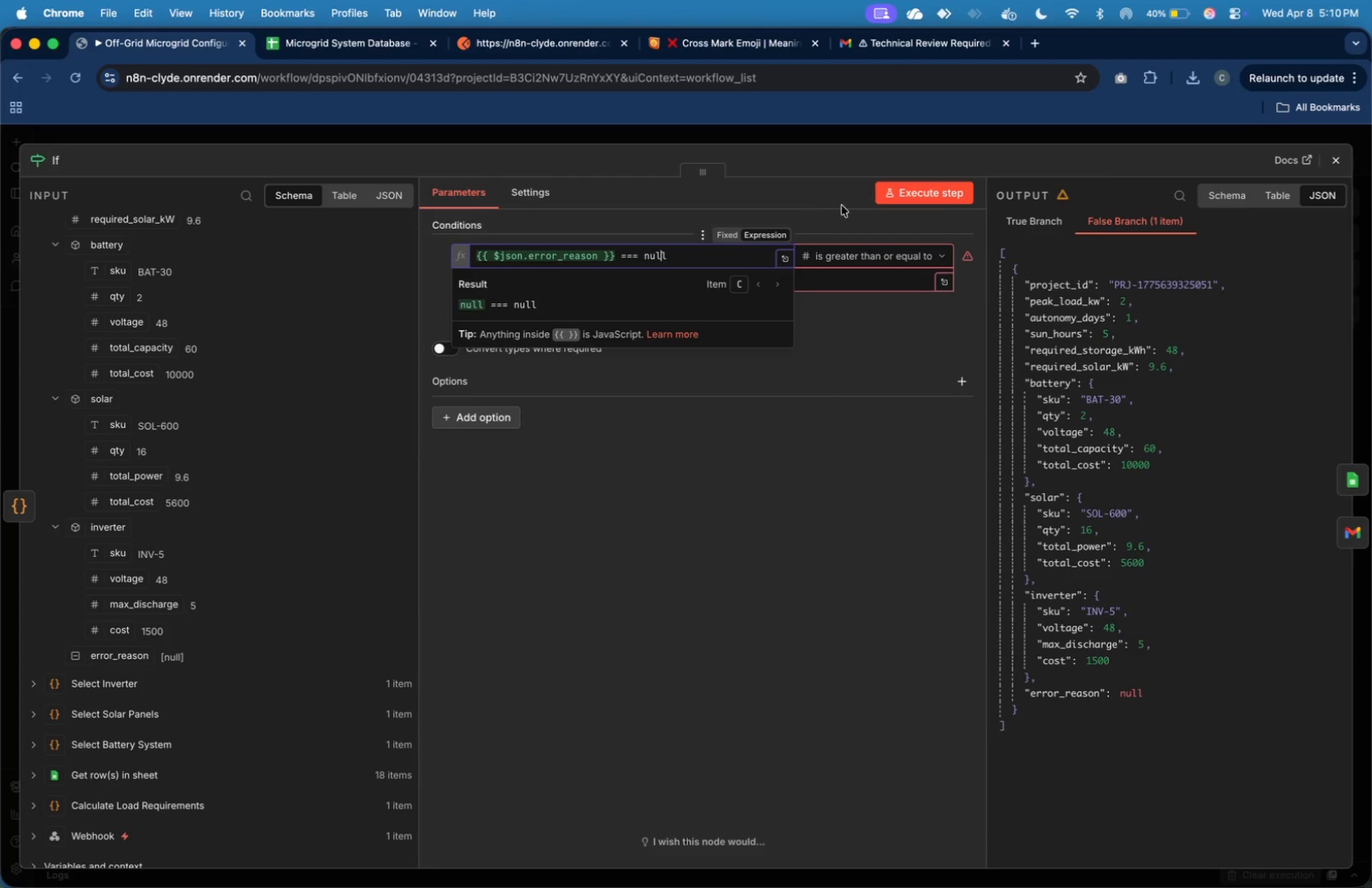 
left_click([919, 195])
 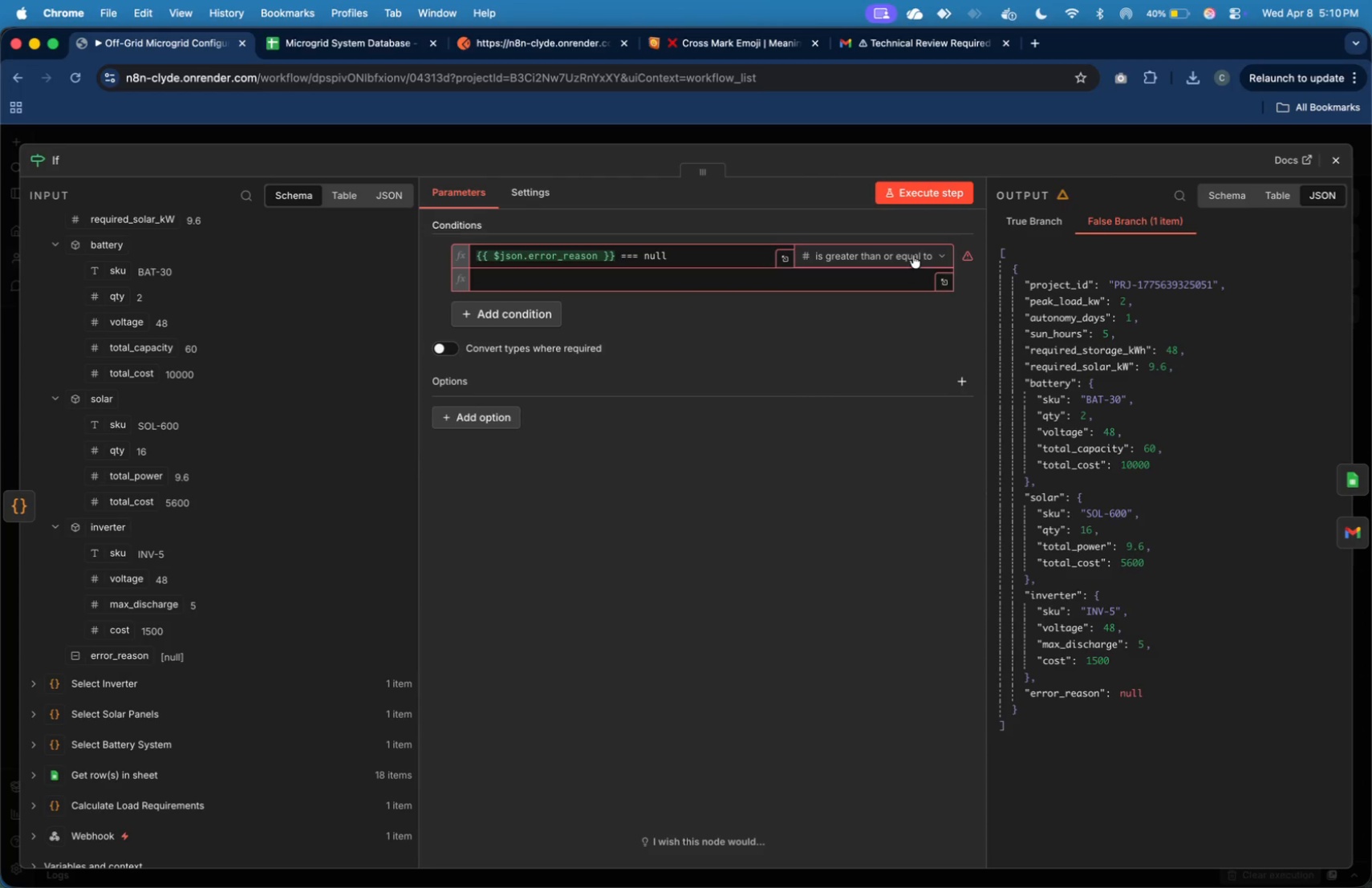 
mouse_move([877, 286])
 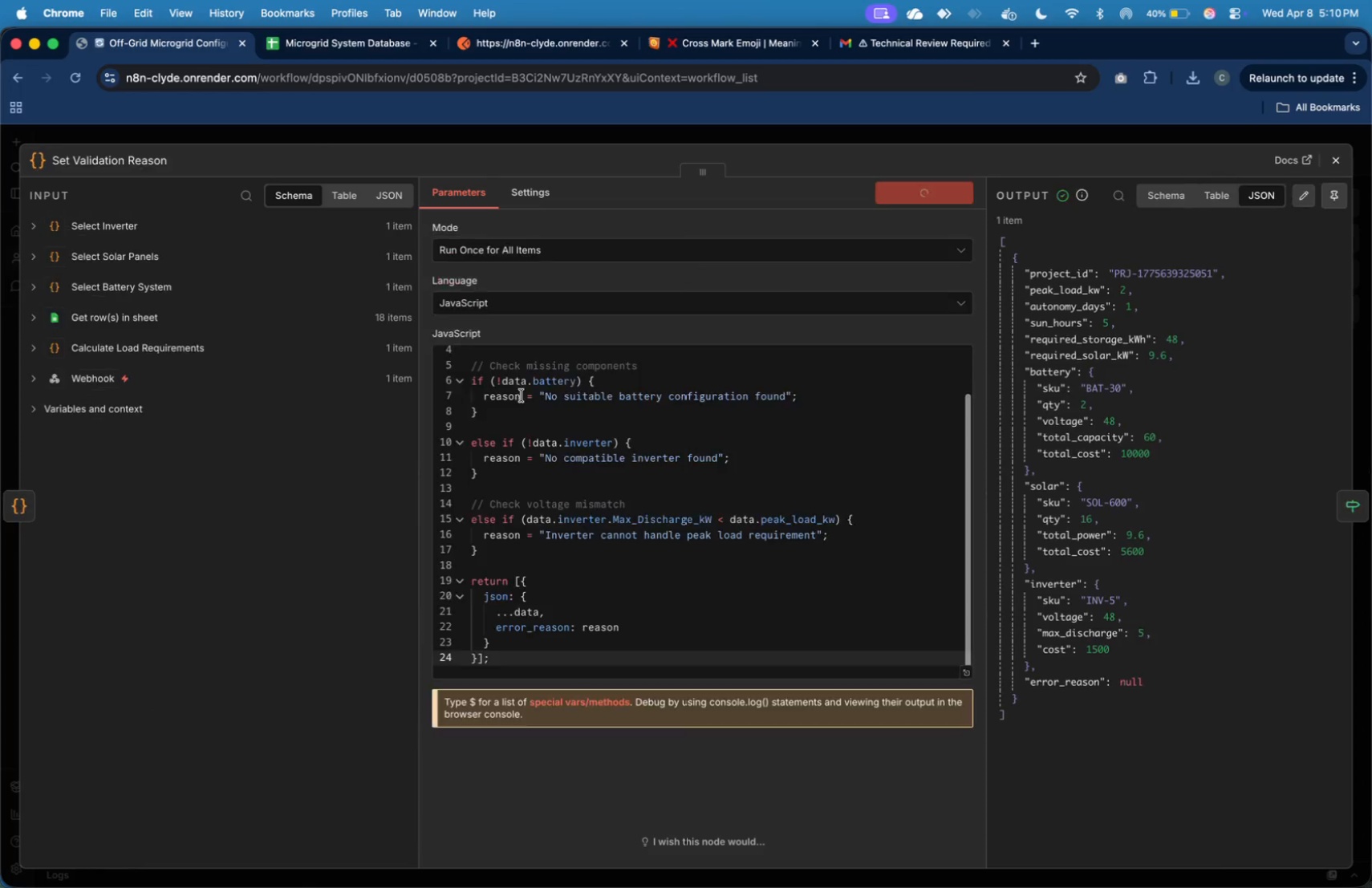 
scroll: coordinate [574, 455], scroll_direction: up, amount: 10.0
 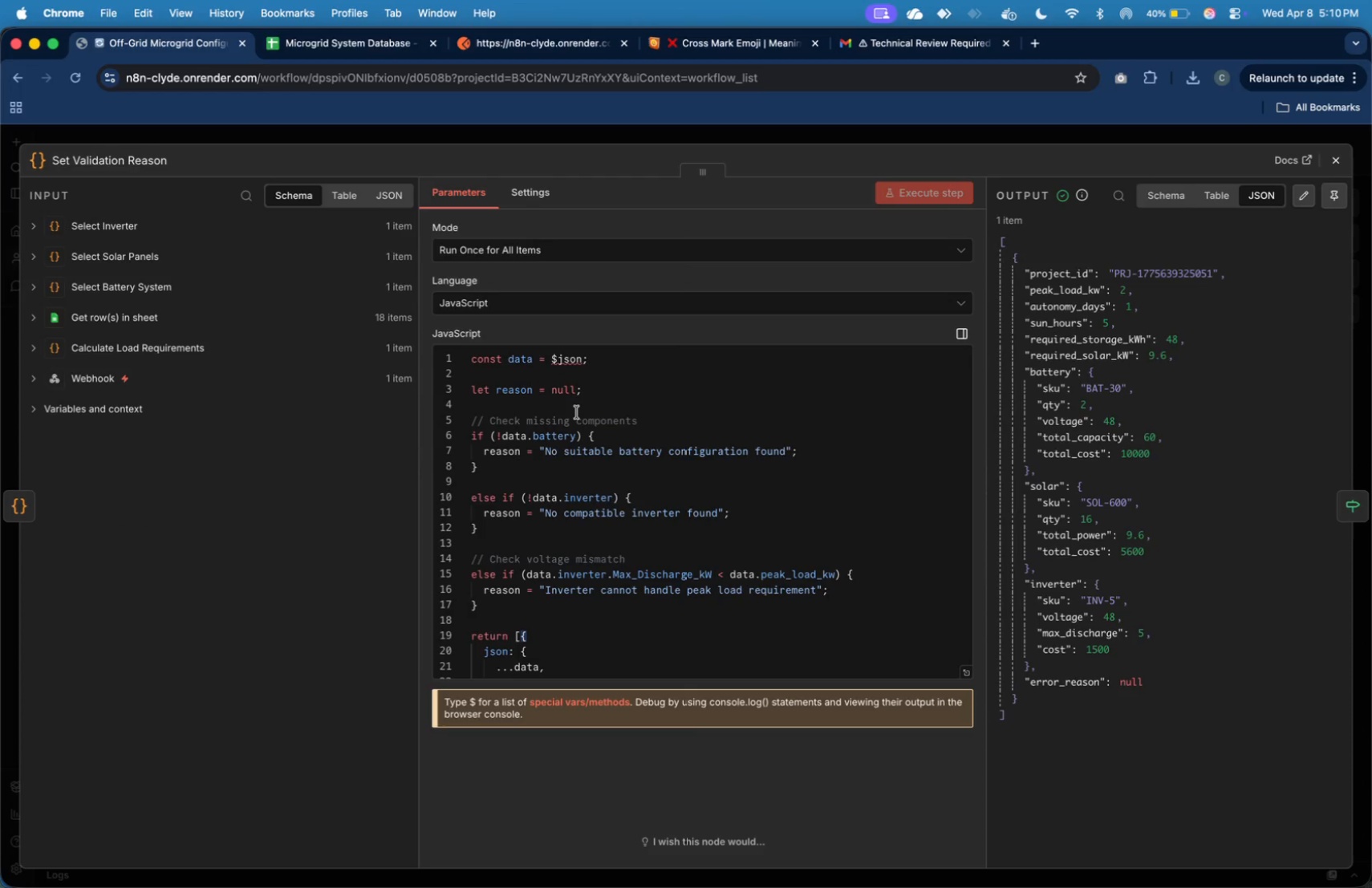 
scroll: coordinate [577, 412], scroll_direction: down, amount: 1.0
 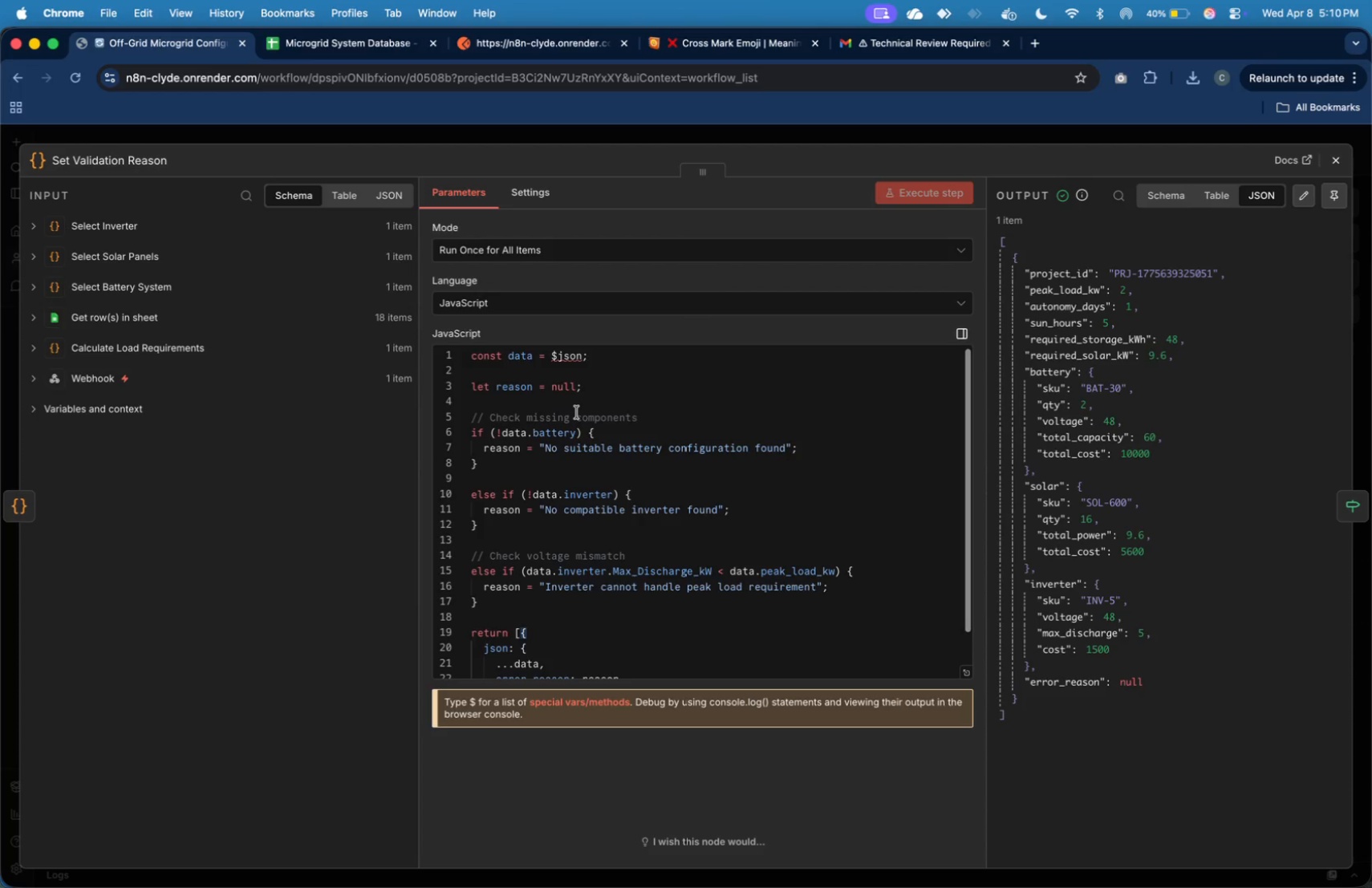 
scroll: coordinate [577, 412], scroll_direction: up, amount: 2.0
 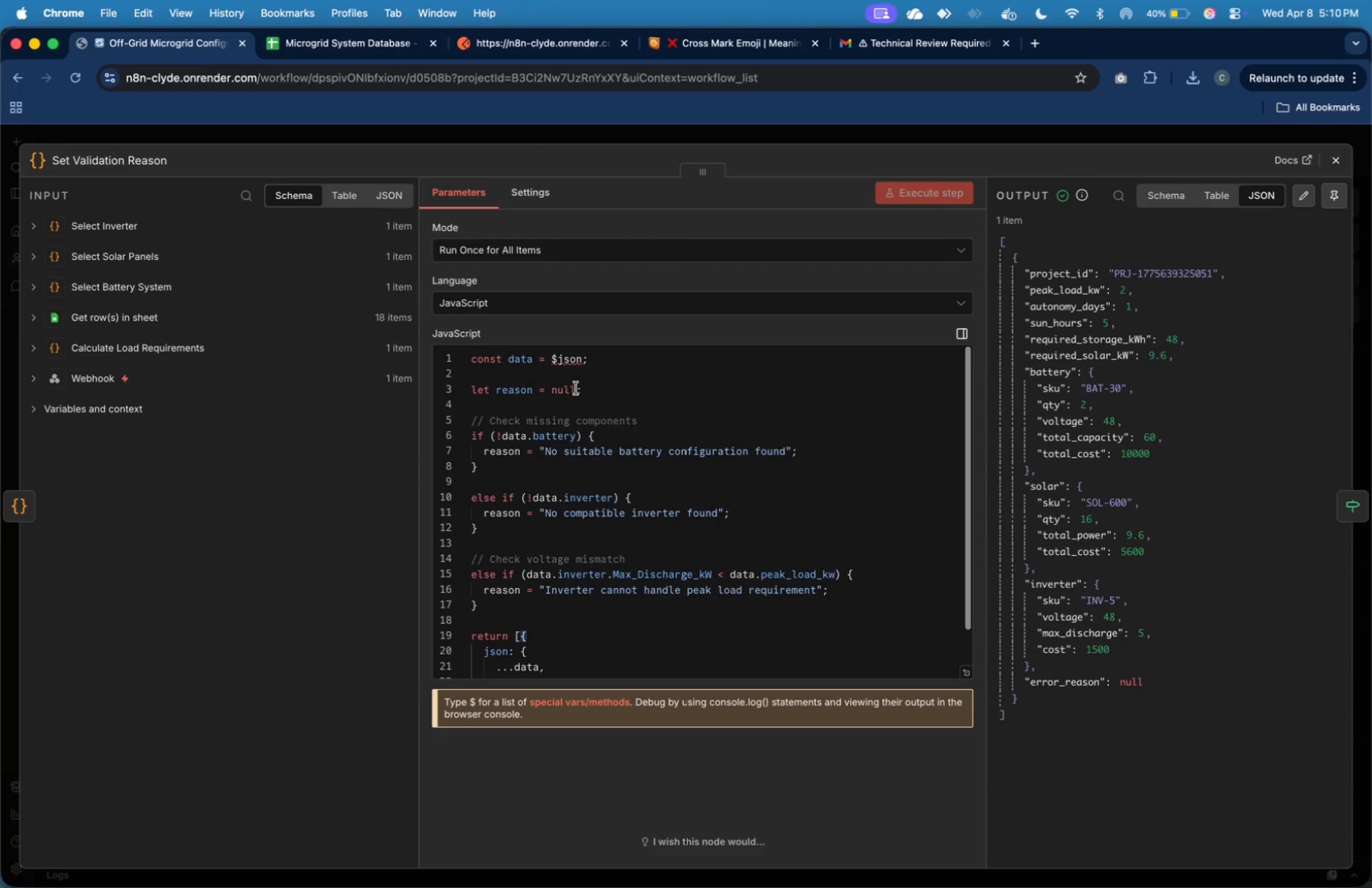 
left_click([579, 389])
 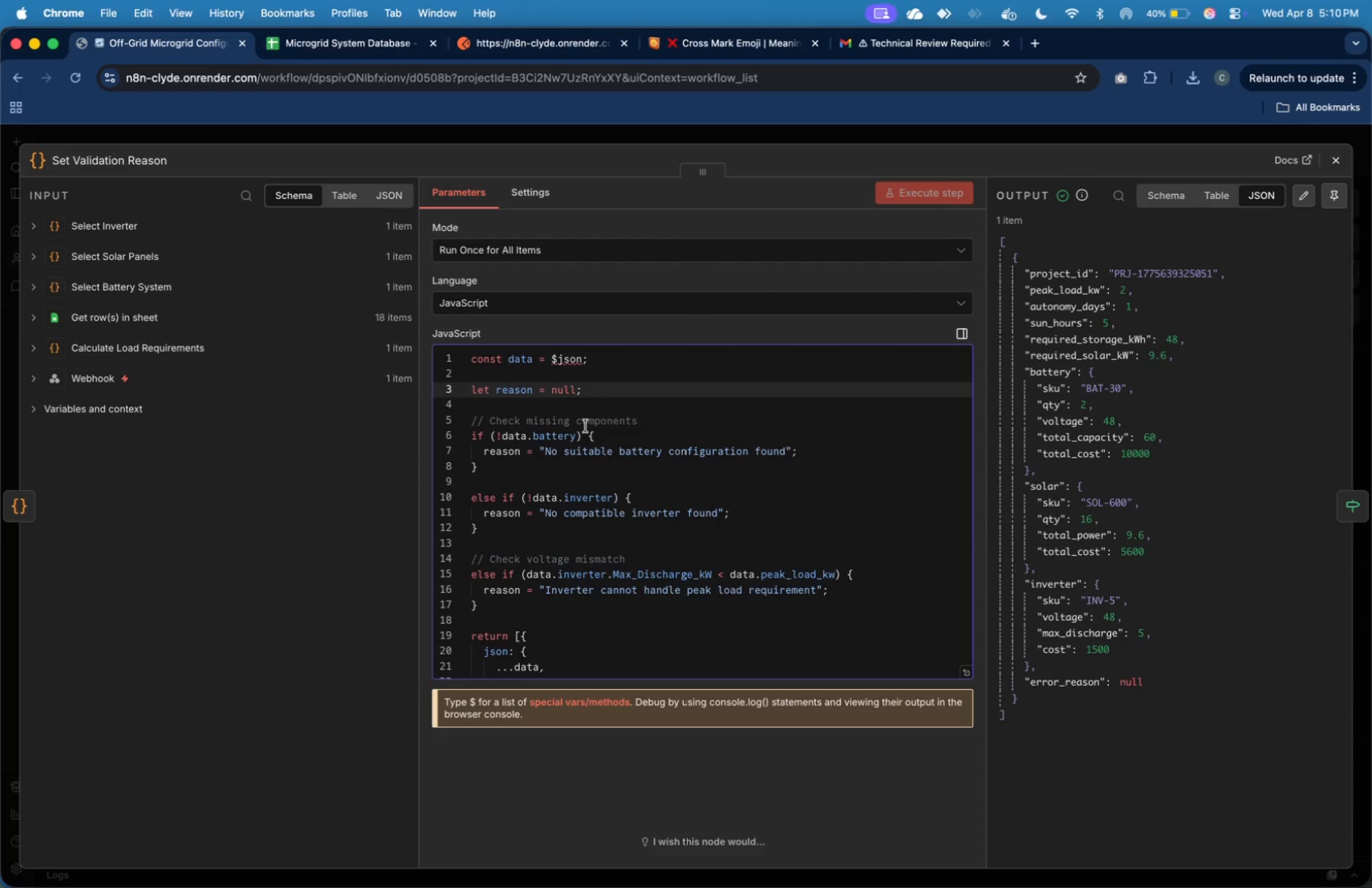 
key(ArrowLeft)
 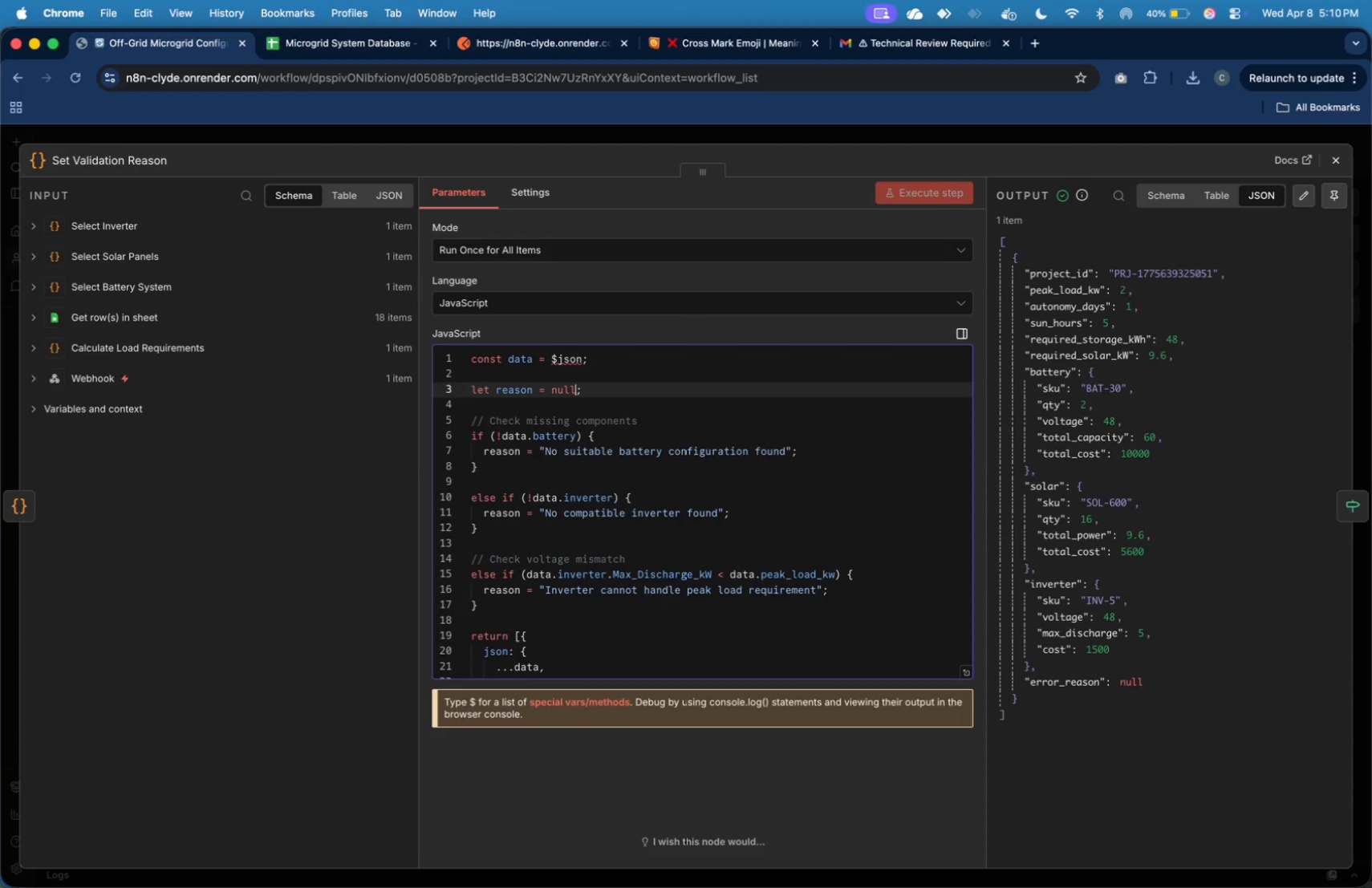 
key(Backspace)
 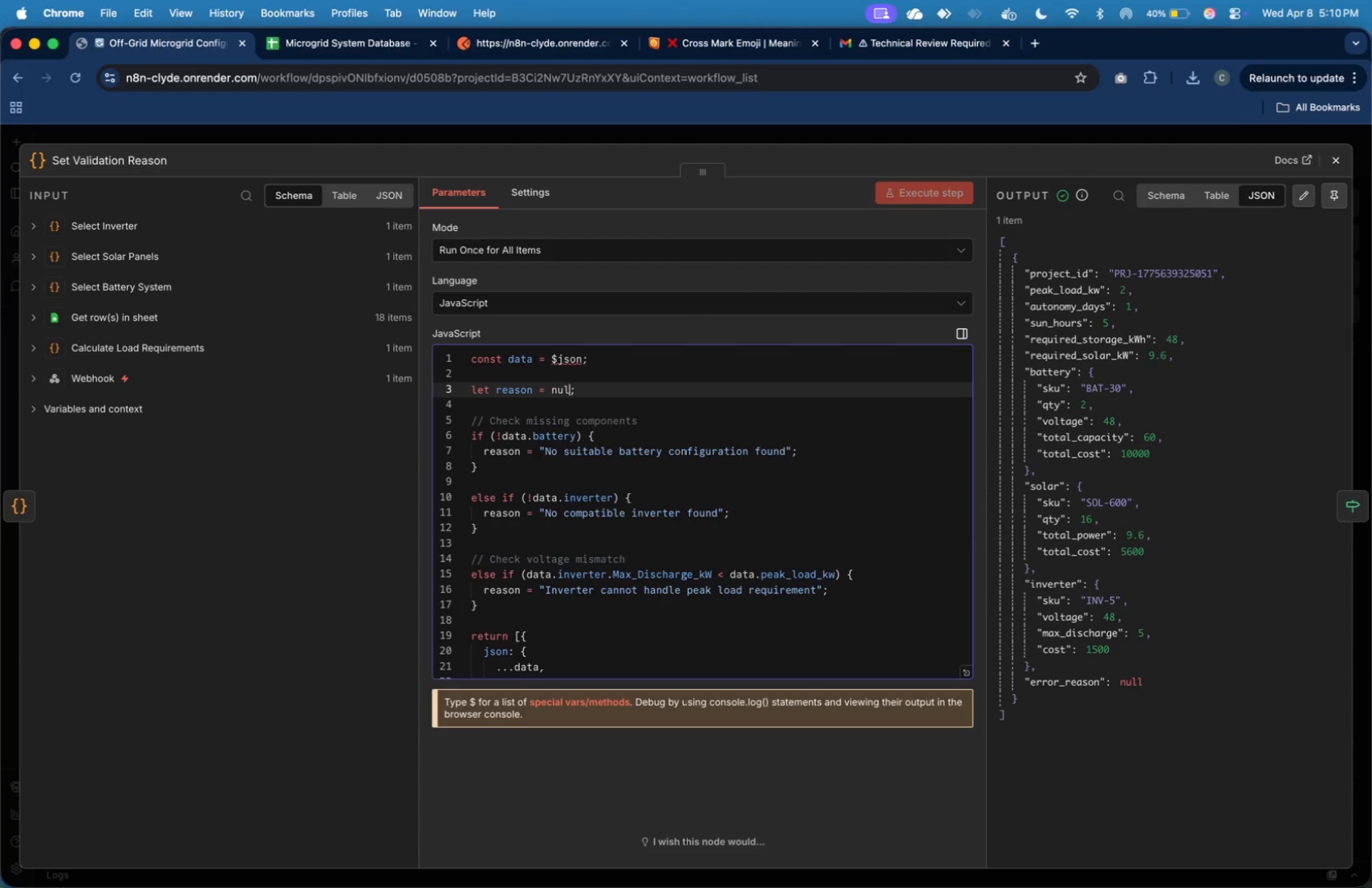 
key(Backspace)
 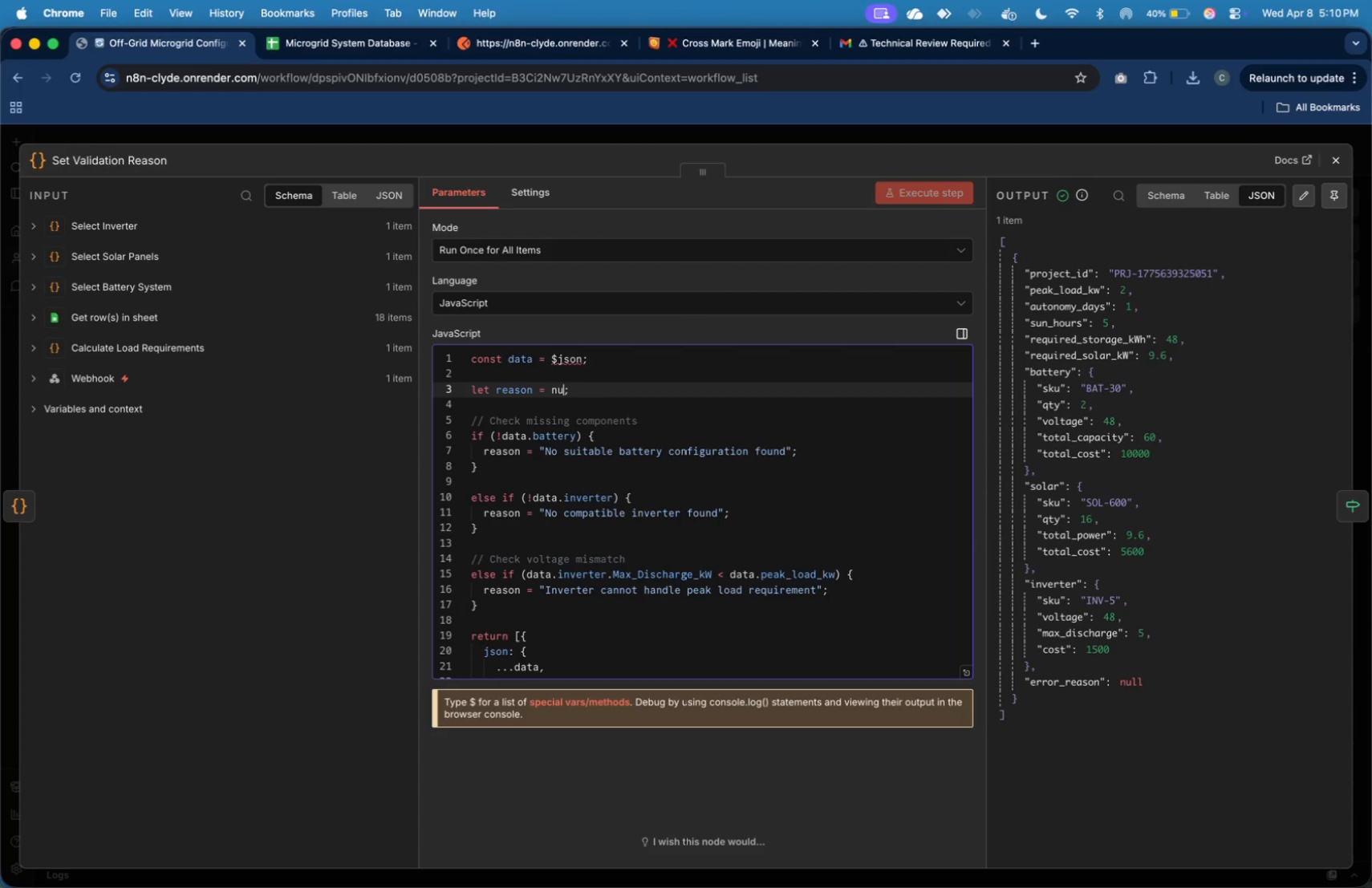 
key(Backspace)
 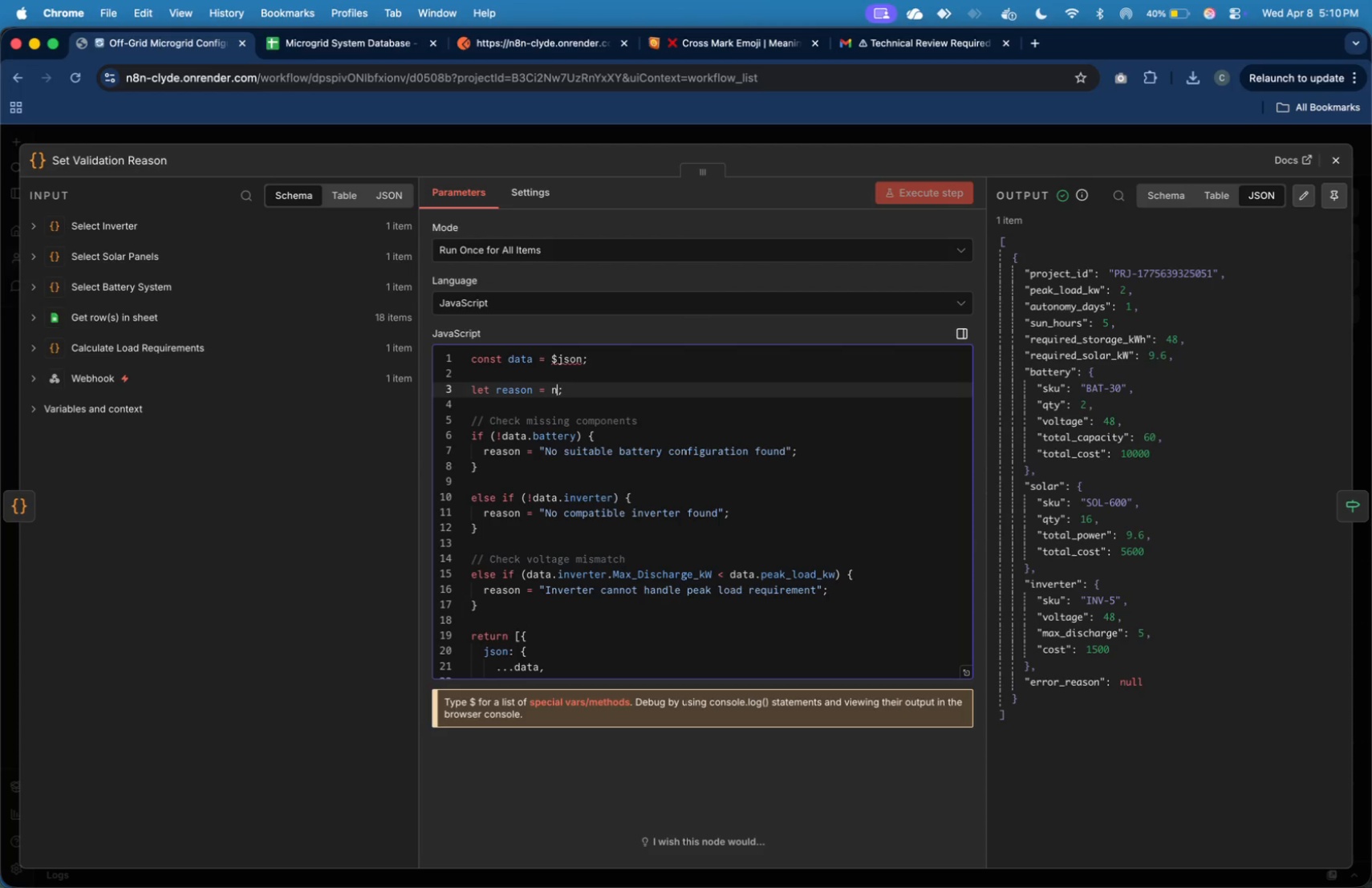 
key(Backspace)
 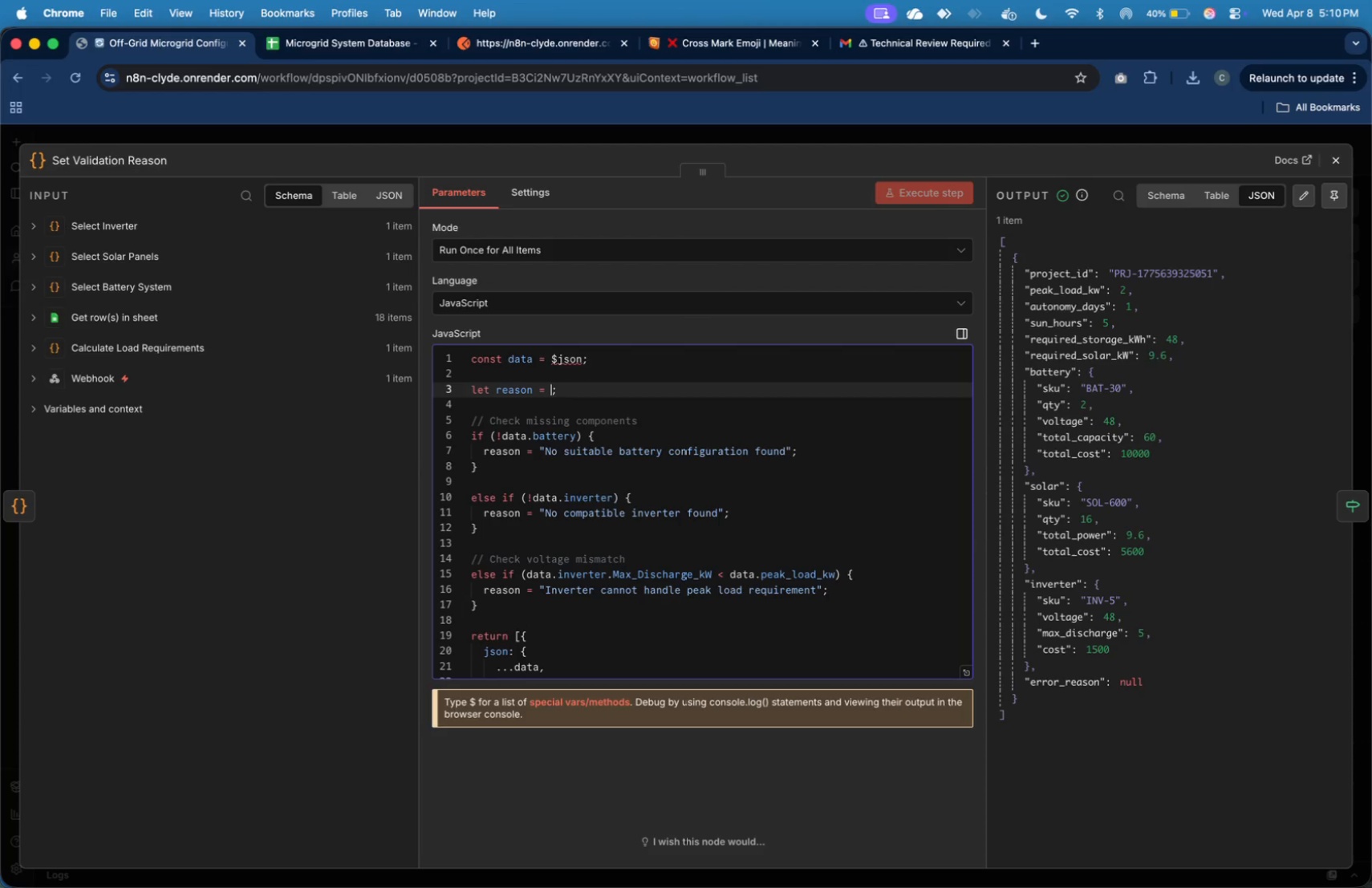 
key(Shift+Quote)
 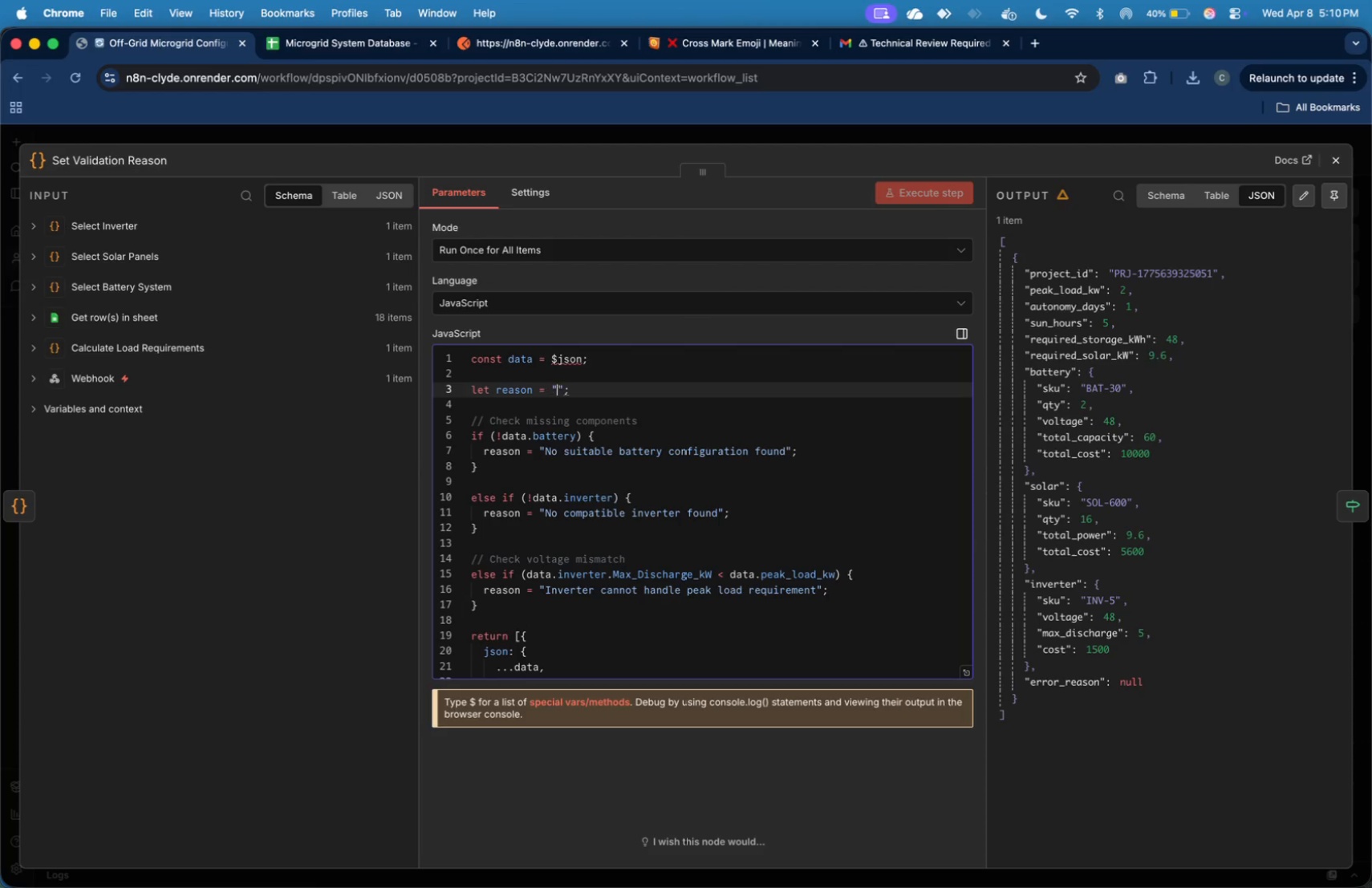 
key(Shift+Quote)
 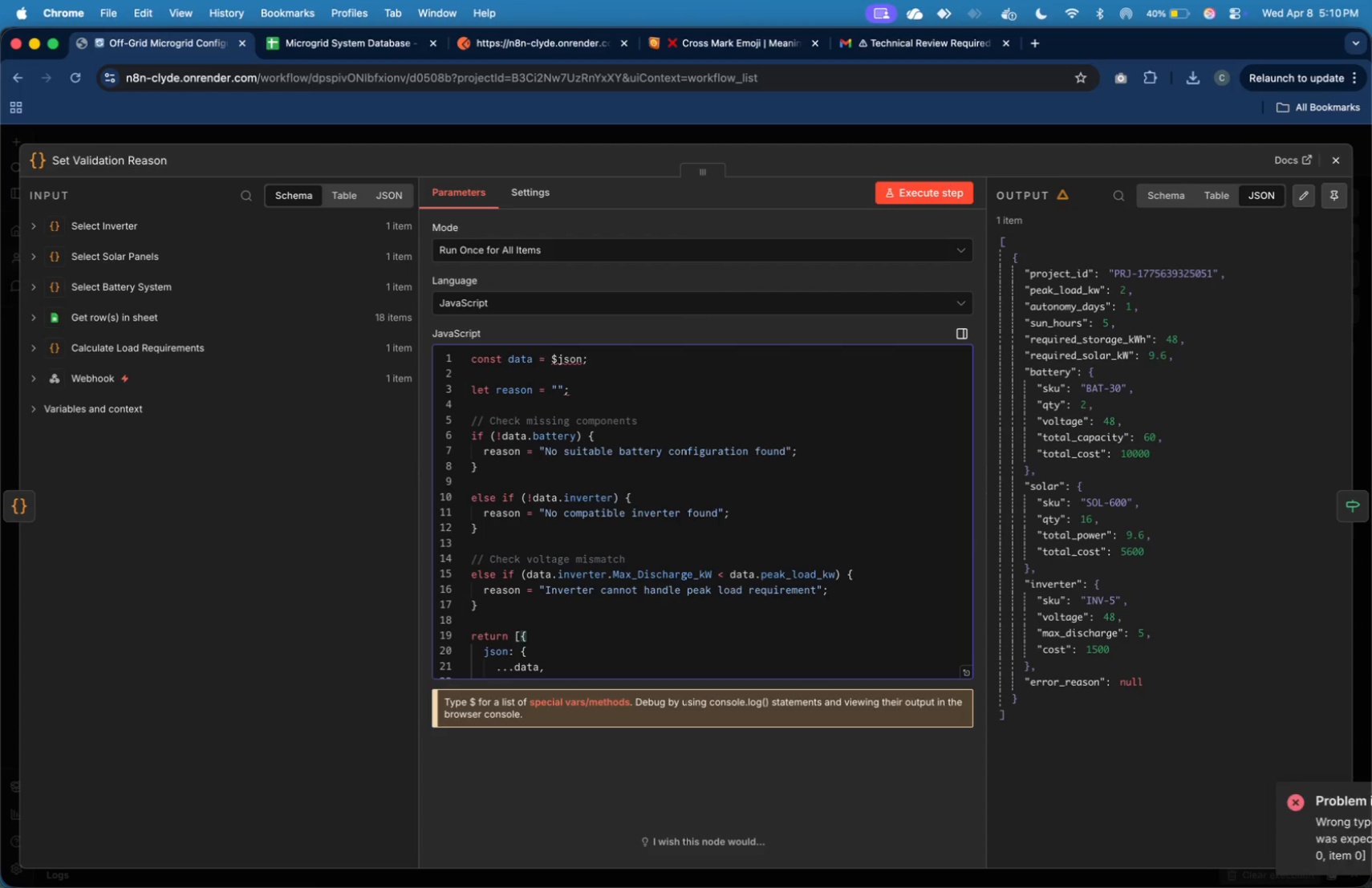 
key(ArrowLeft)
 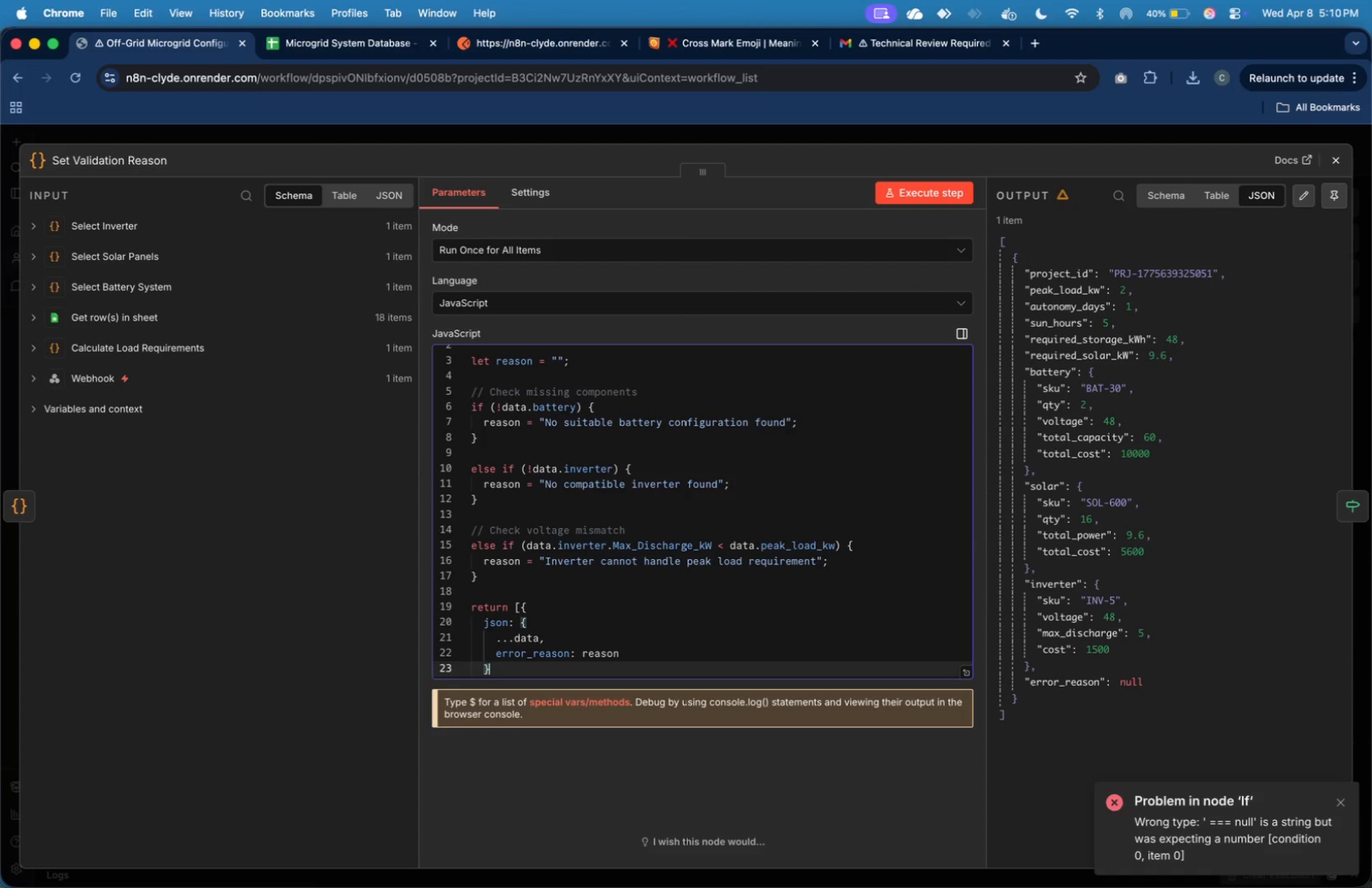 
scroll: coordinate [562, 409], scroll_direction: up, amount: 34.0
 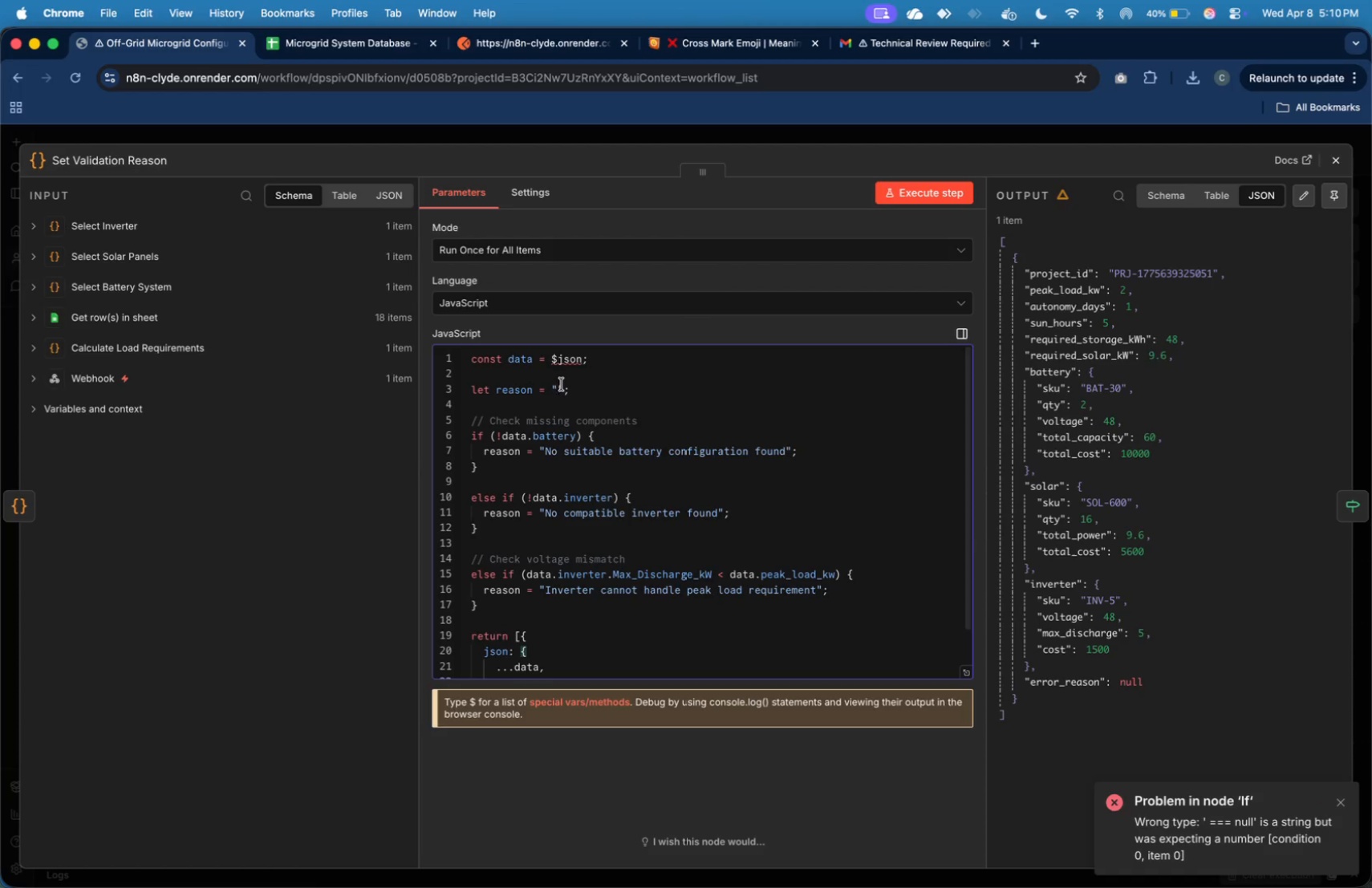 
left_click([561, 387])
 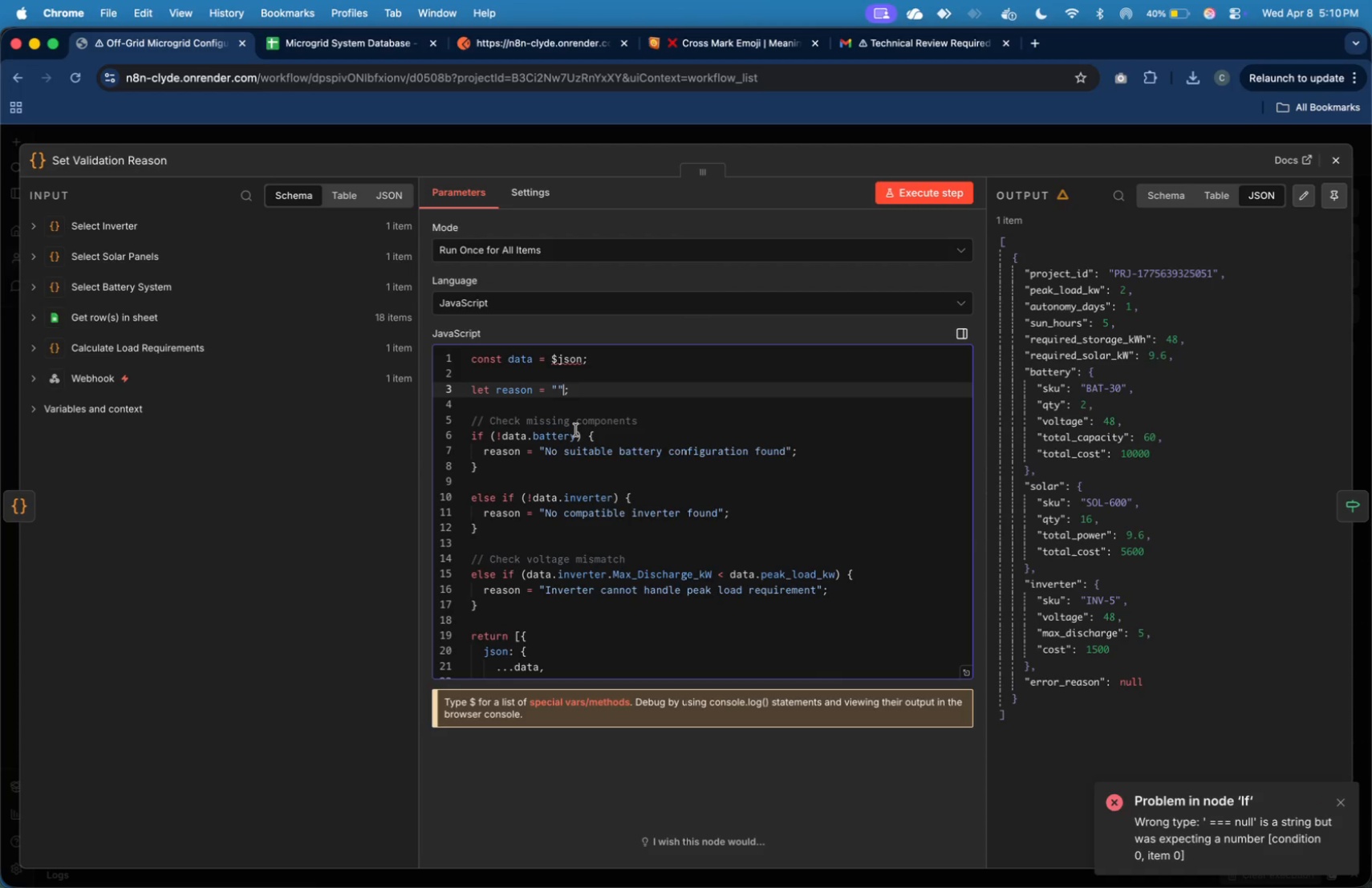 
key(ArrowLeft)
 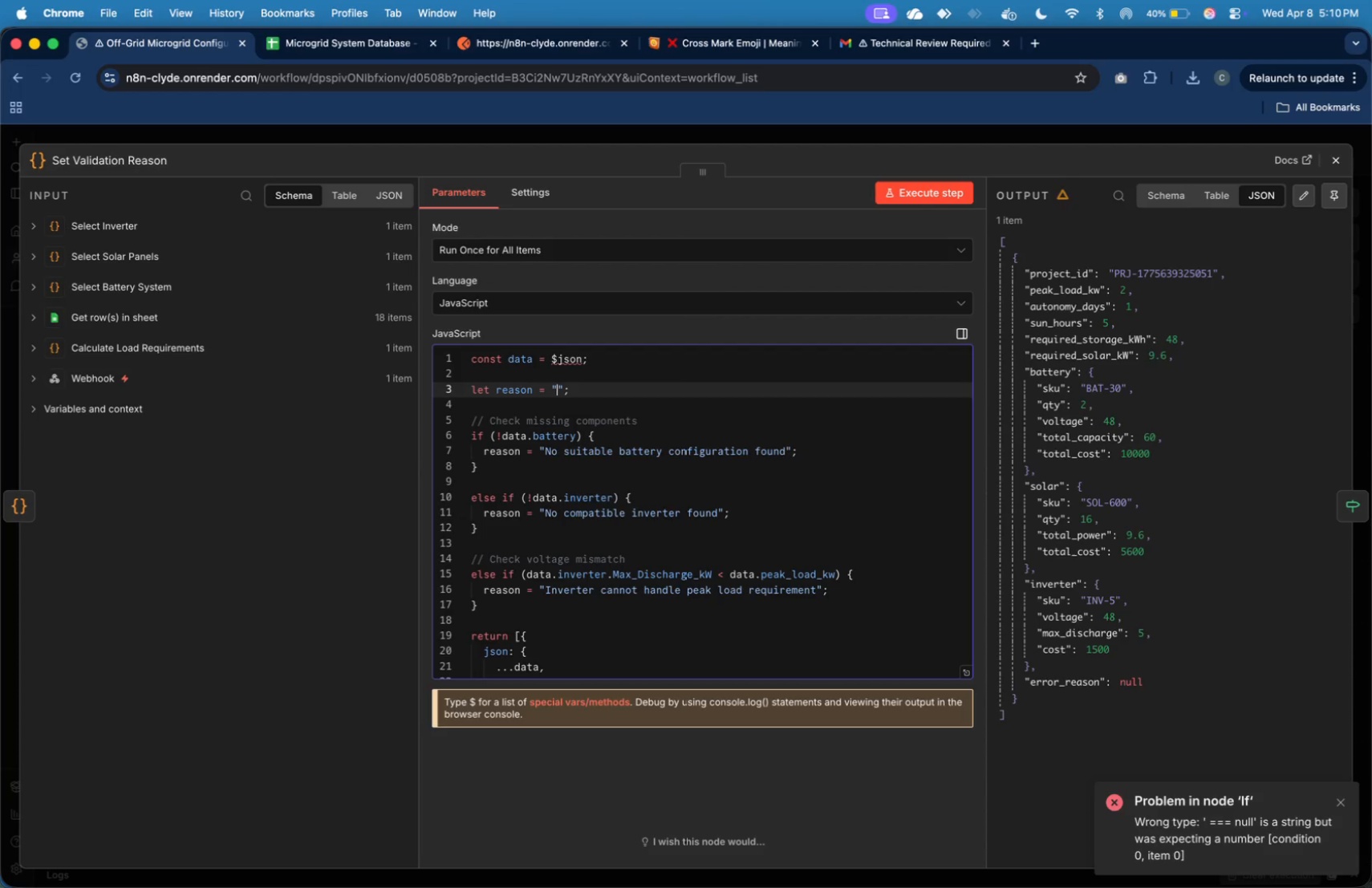 
scroll: coordinate [576, 430], scroll_direction: down, amount: 13.0
 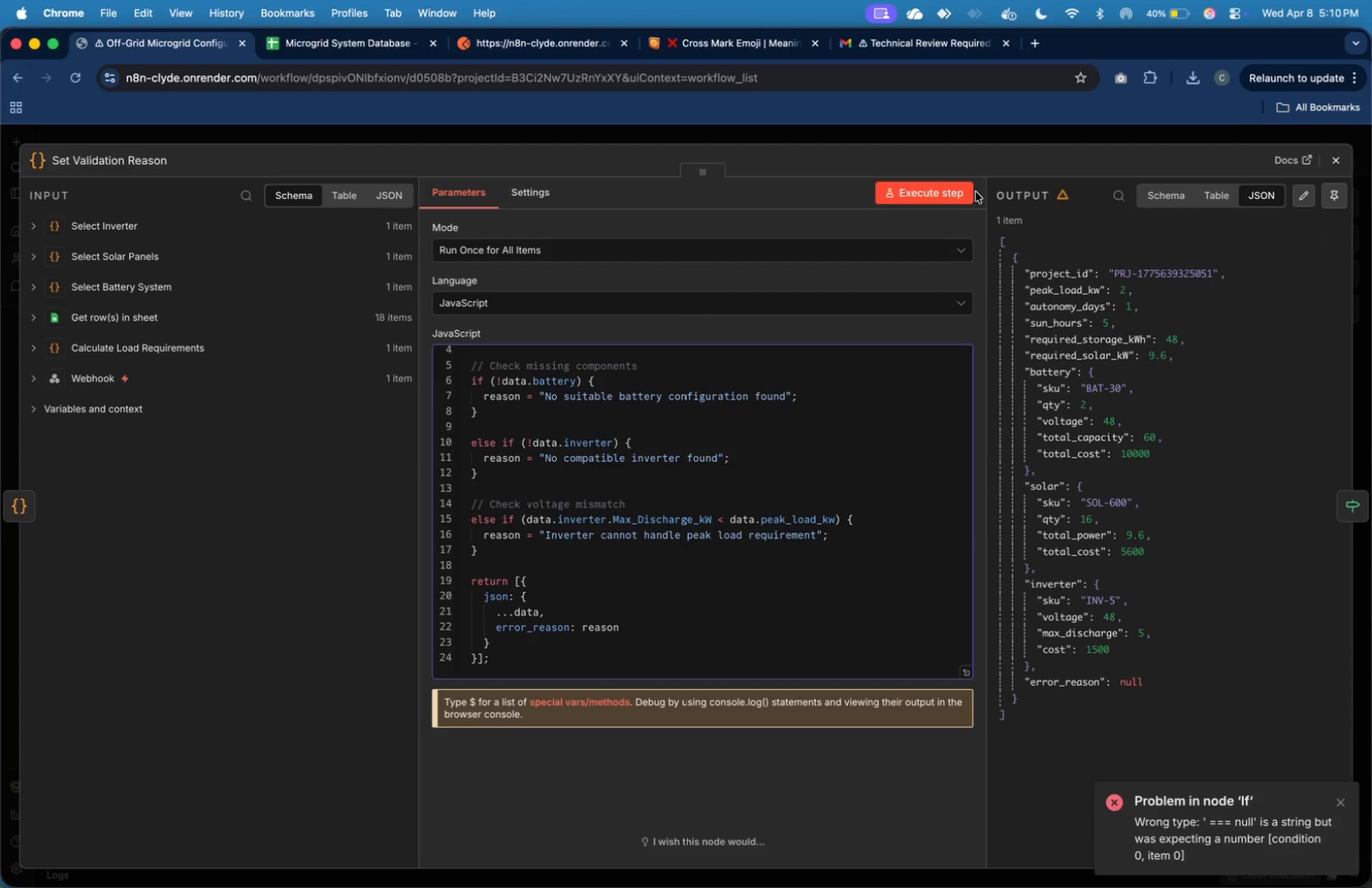 
left_click([965, 197])
 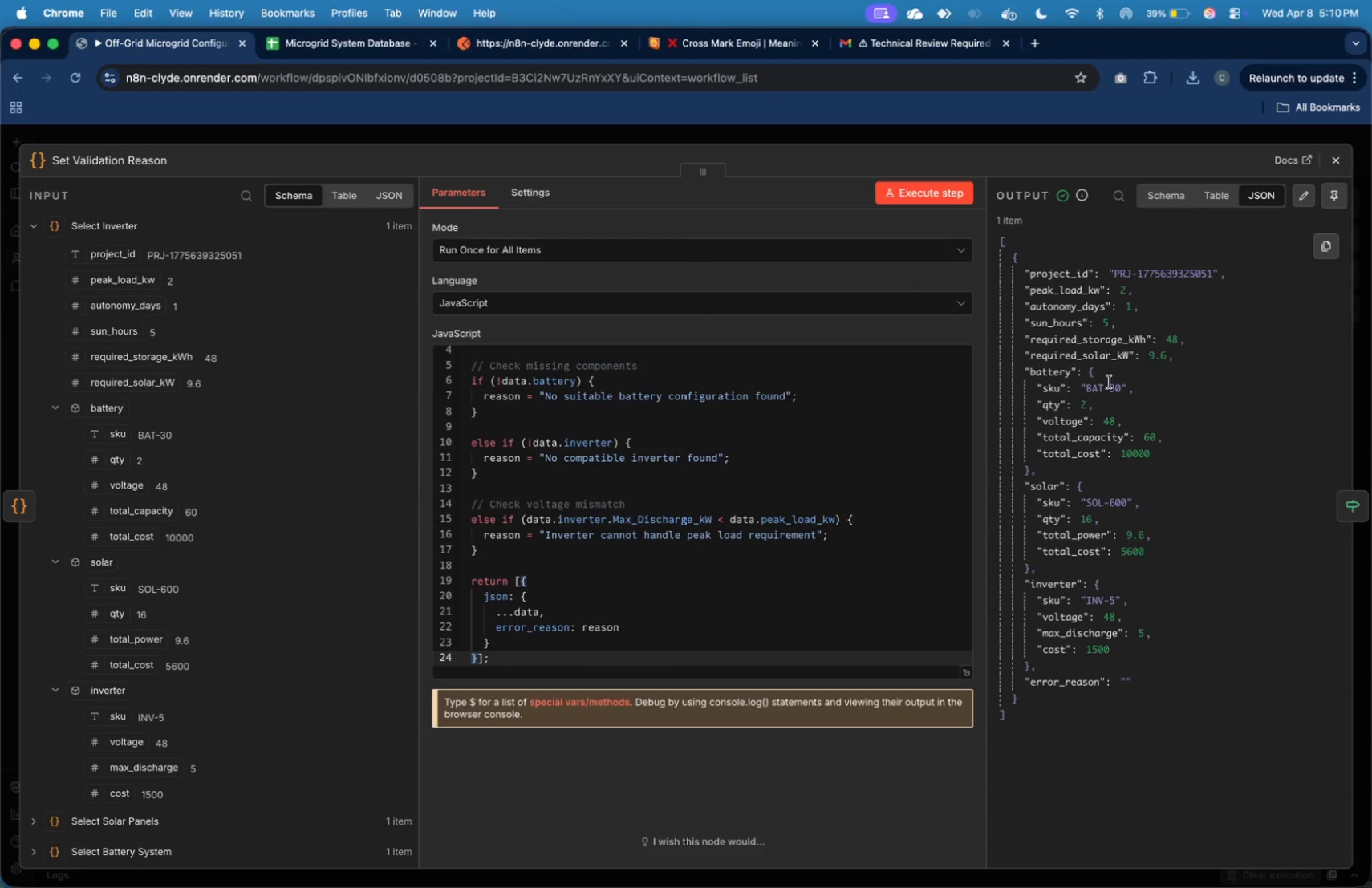 
wait(24.62)
 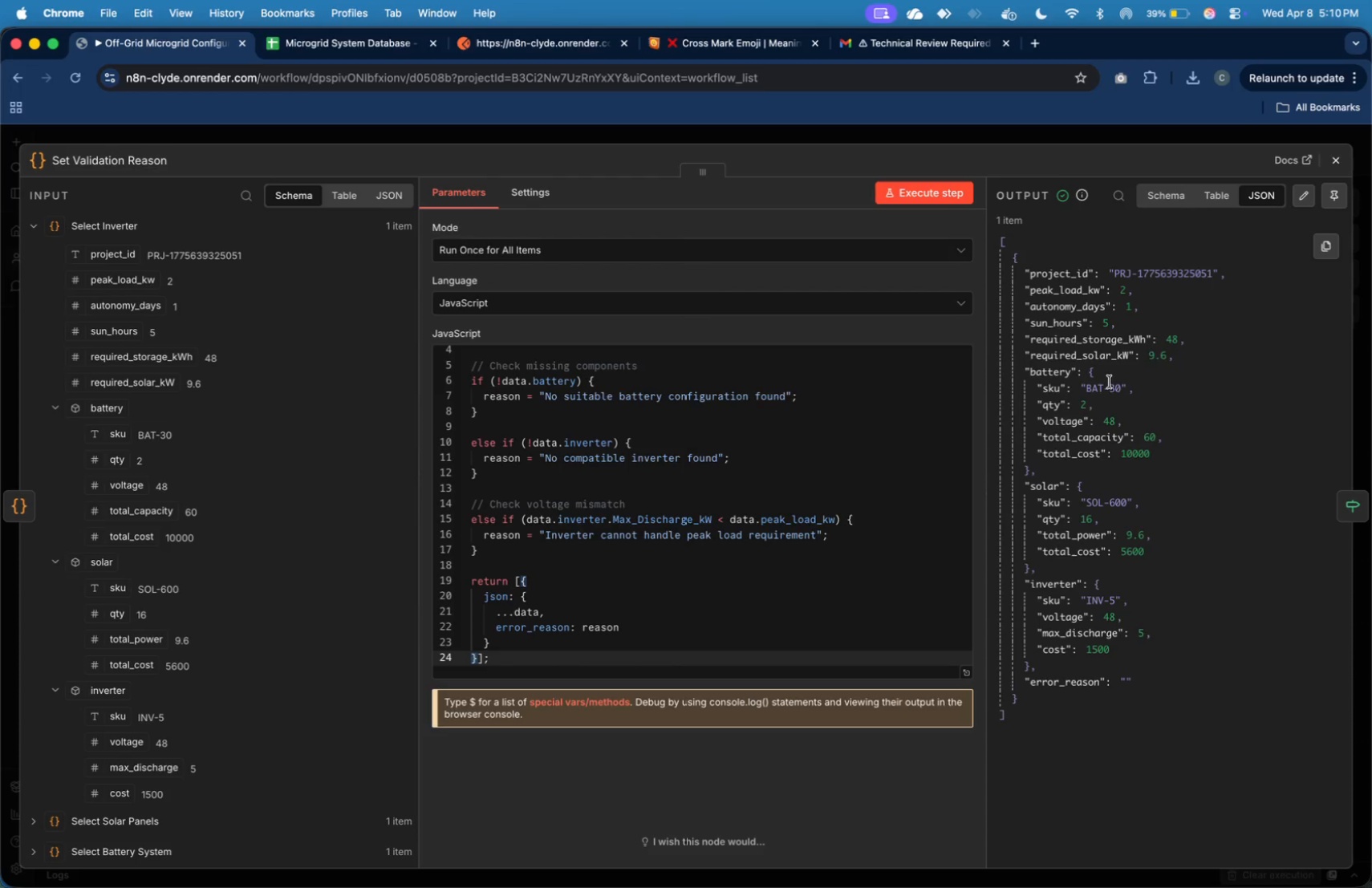 
left_click([1345, 506])
 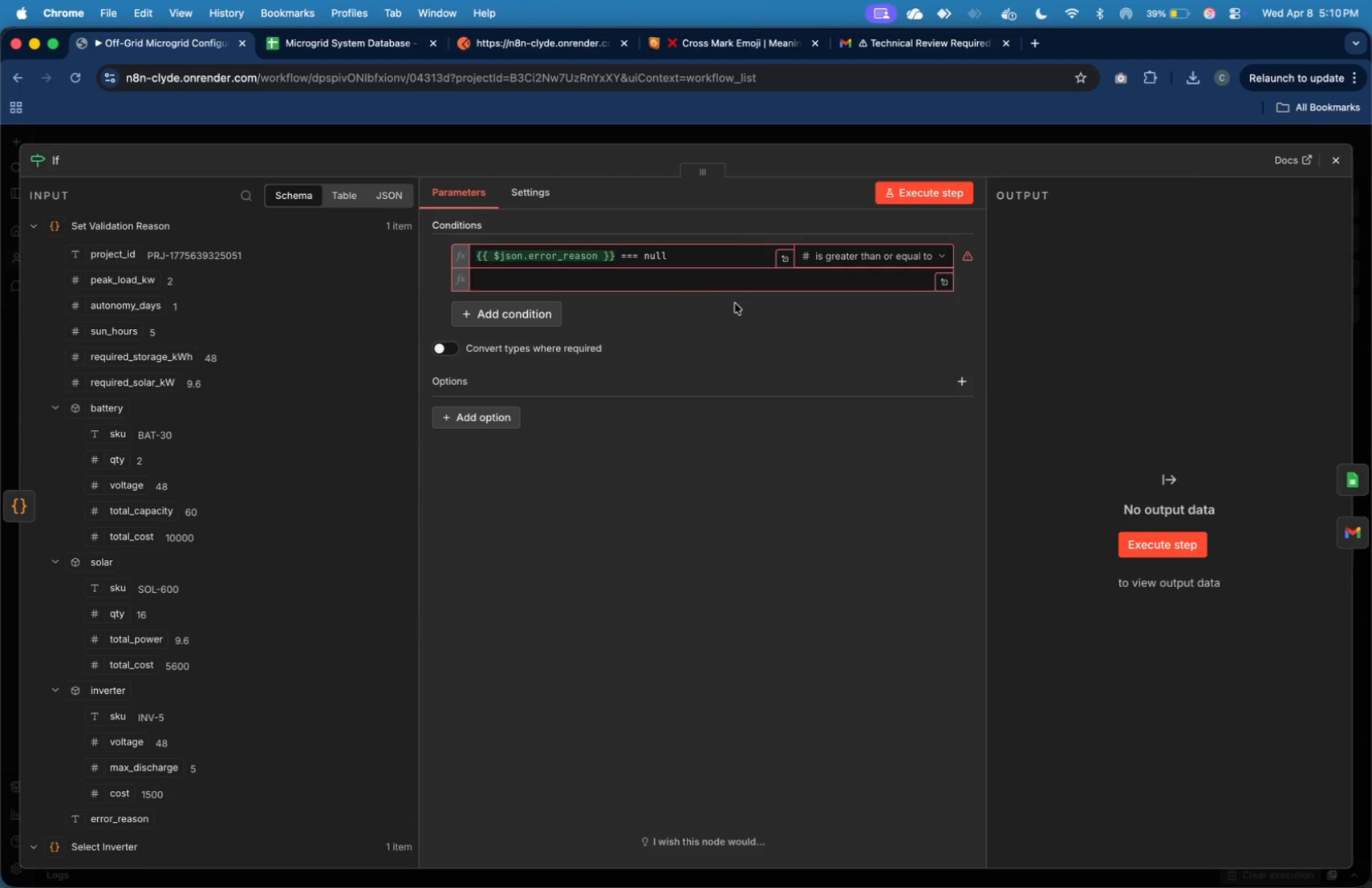 
left_click([701, 262])
 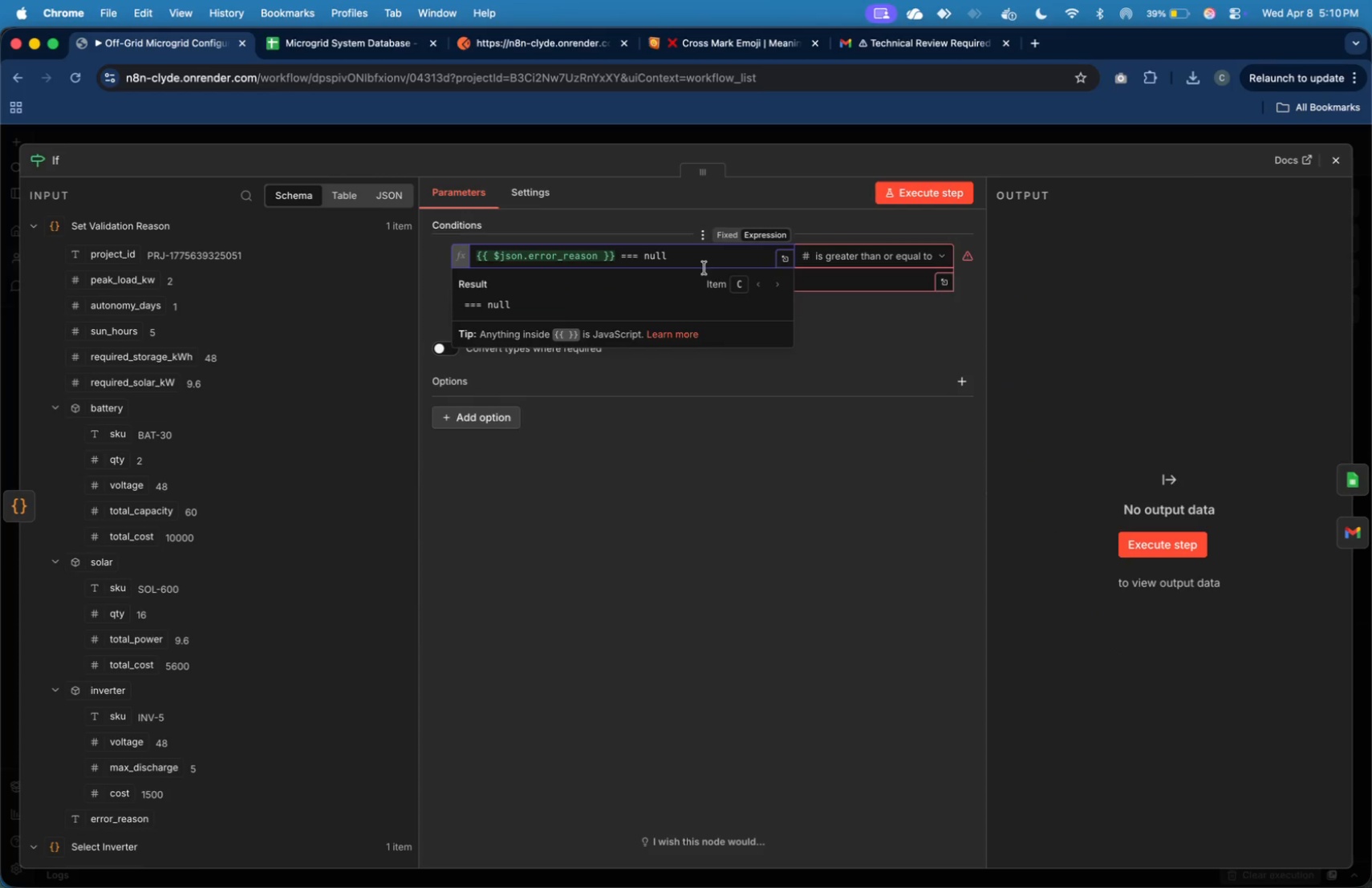 
key(Backspace)
 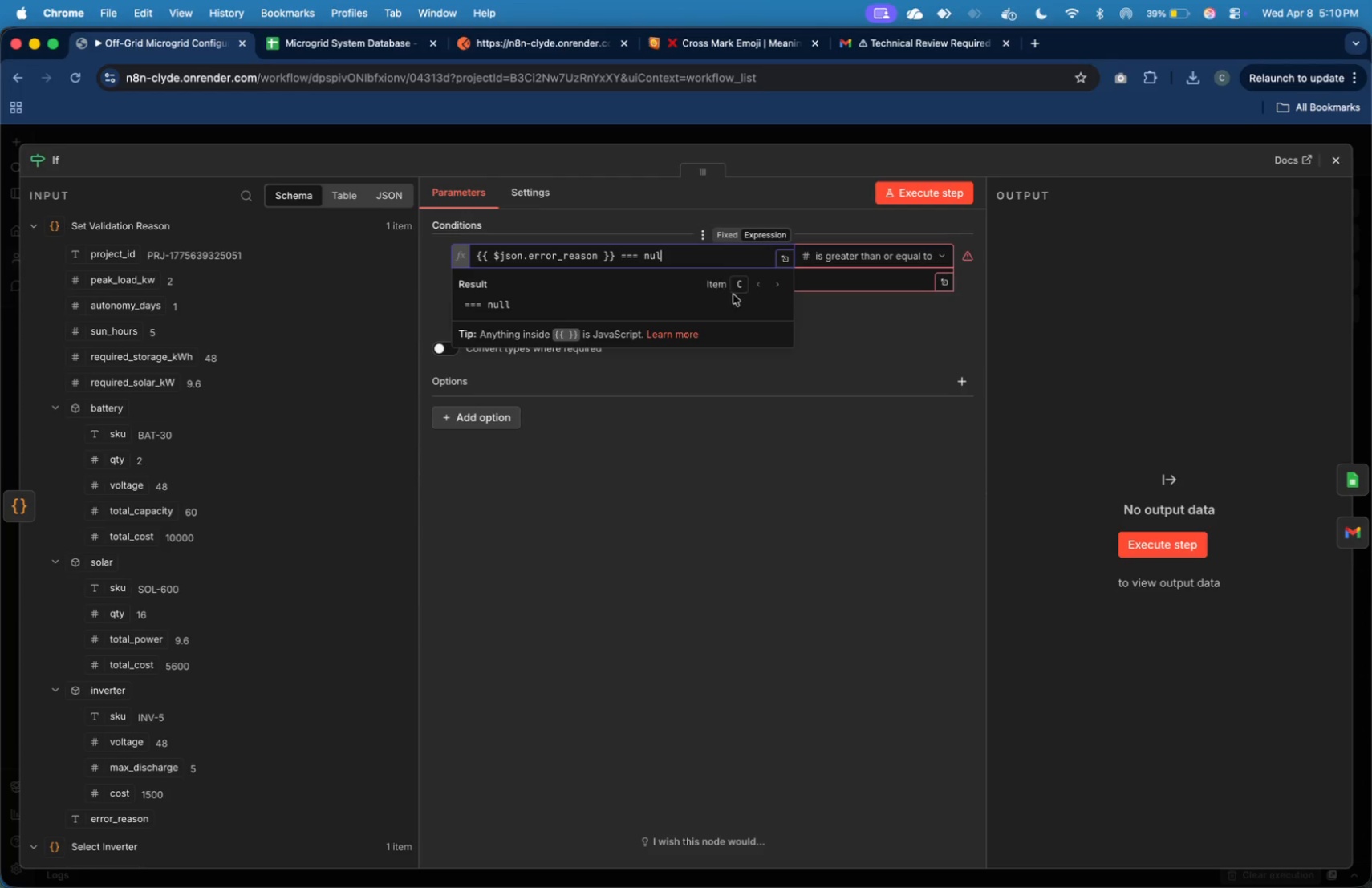 
key(Backspace)
 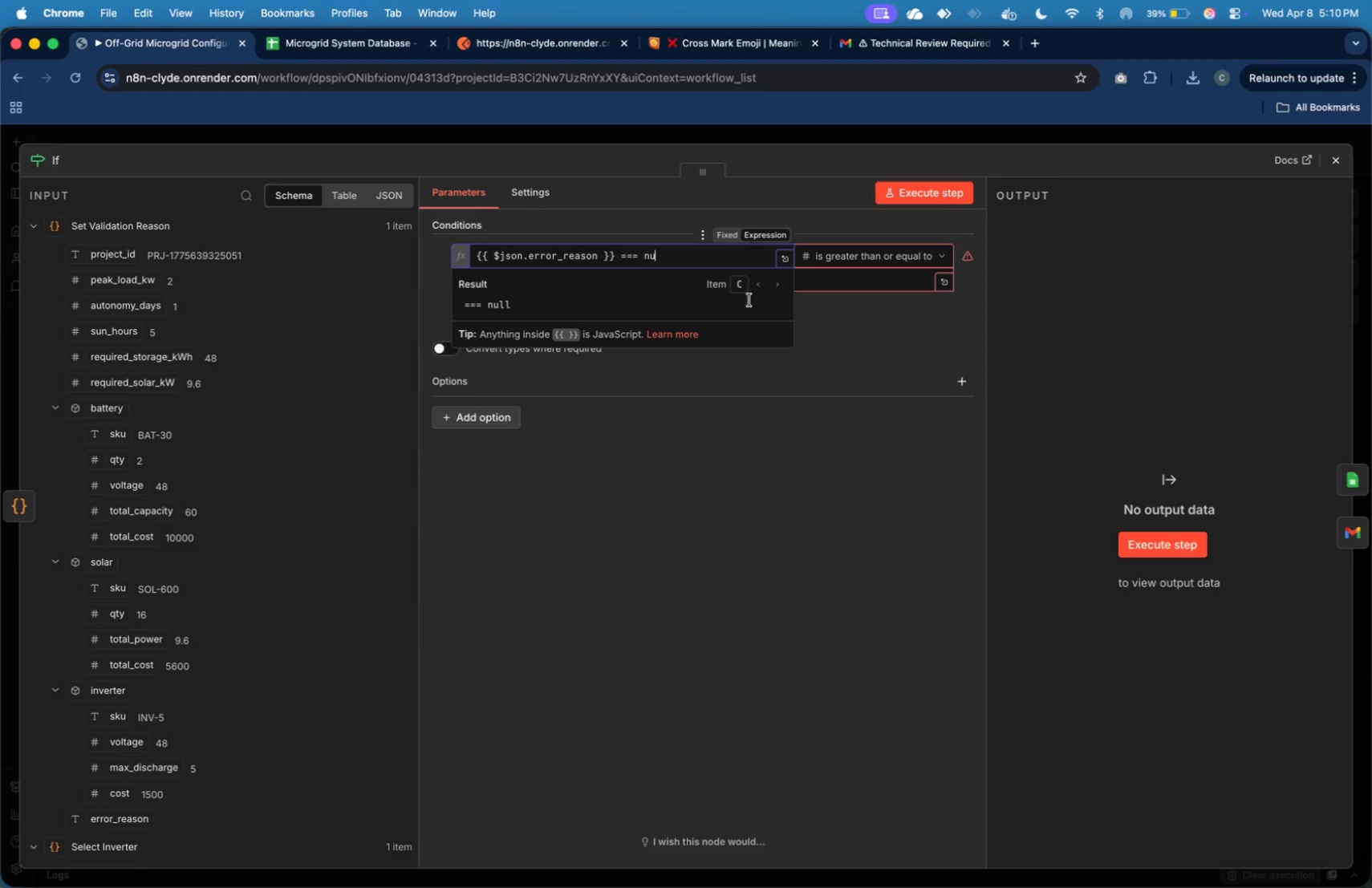 
key(Backspace)
 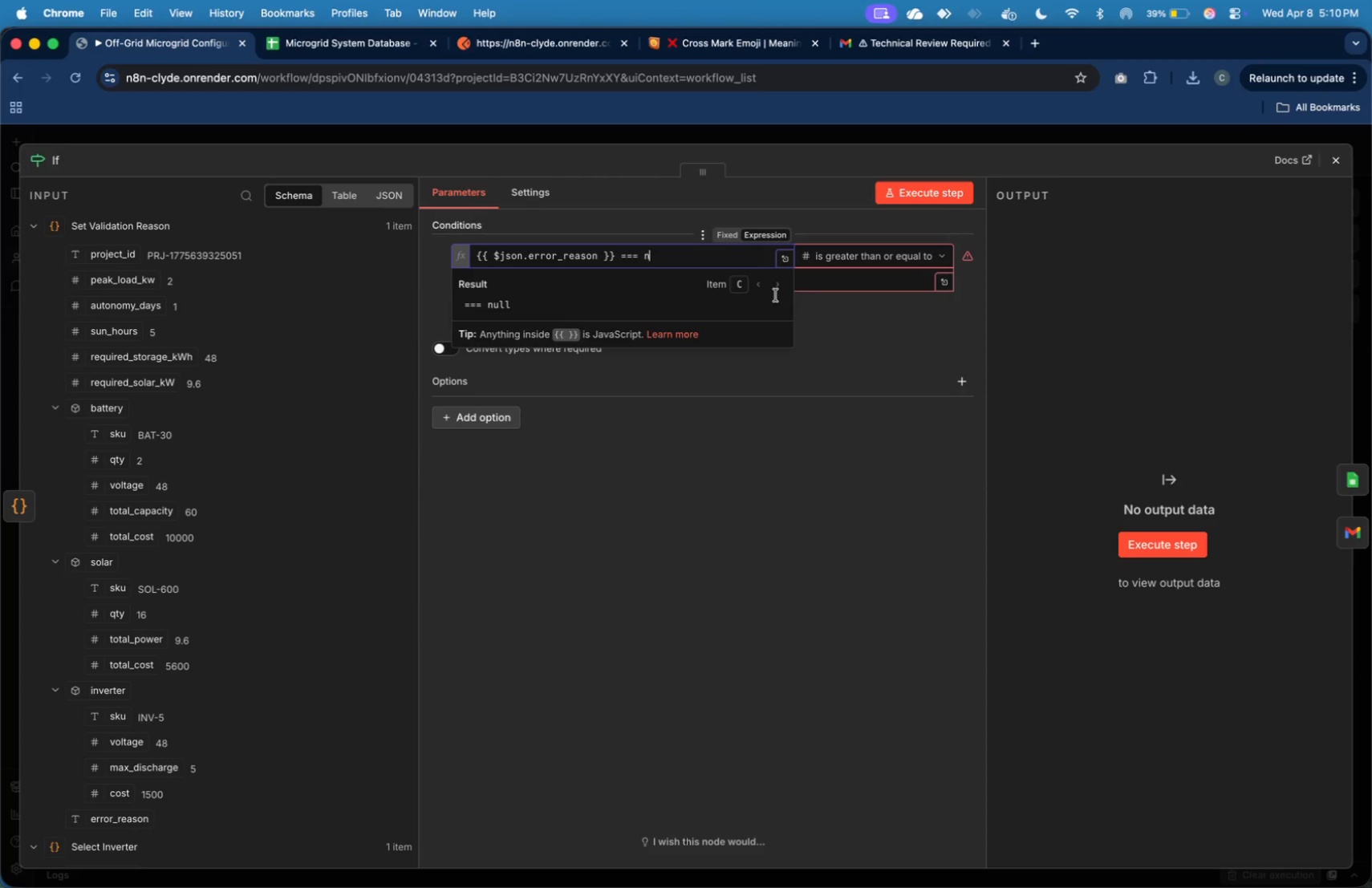 
key(Backspace)
 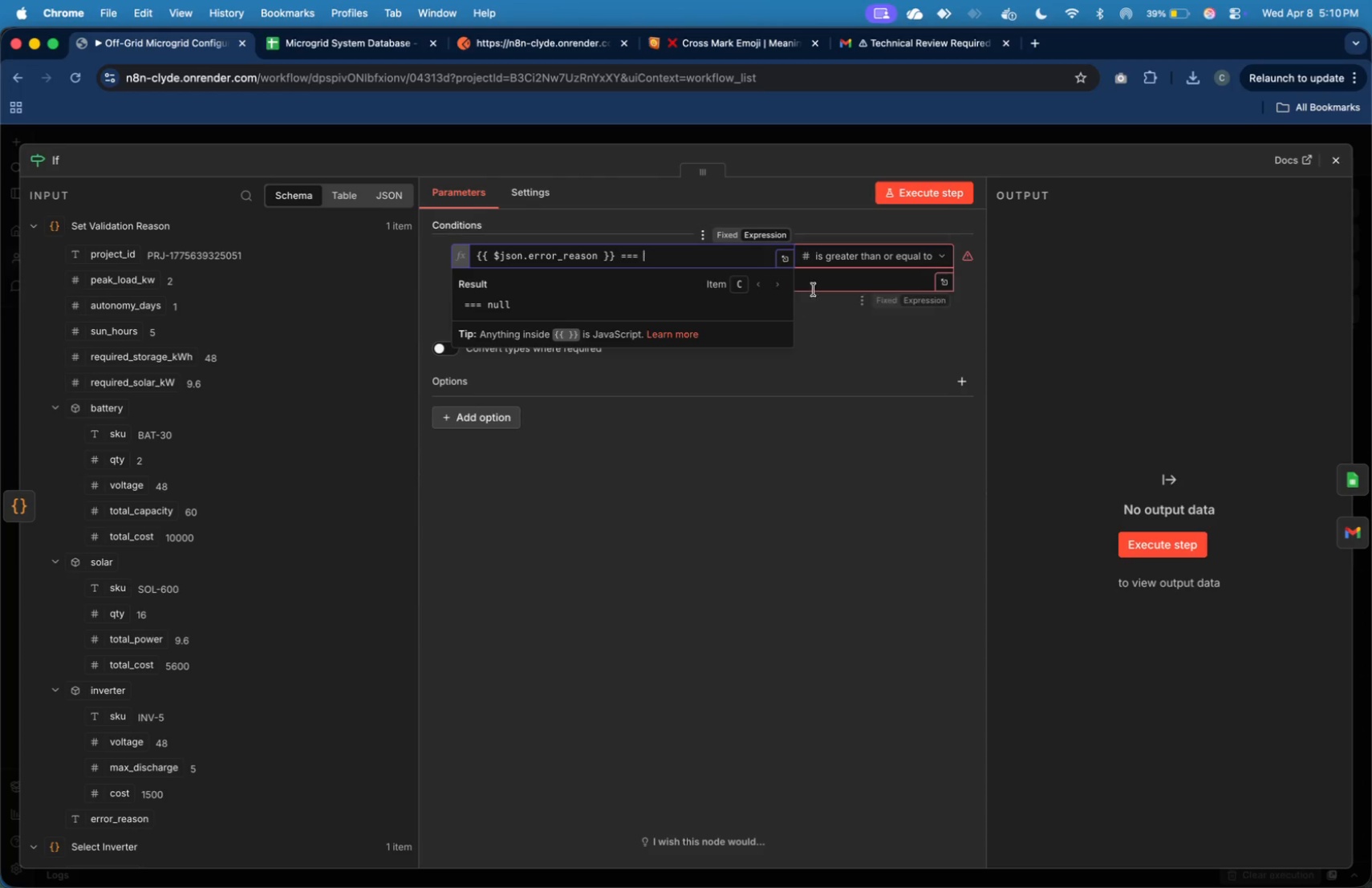 
key(Backspace)
 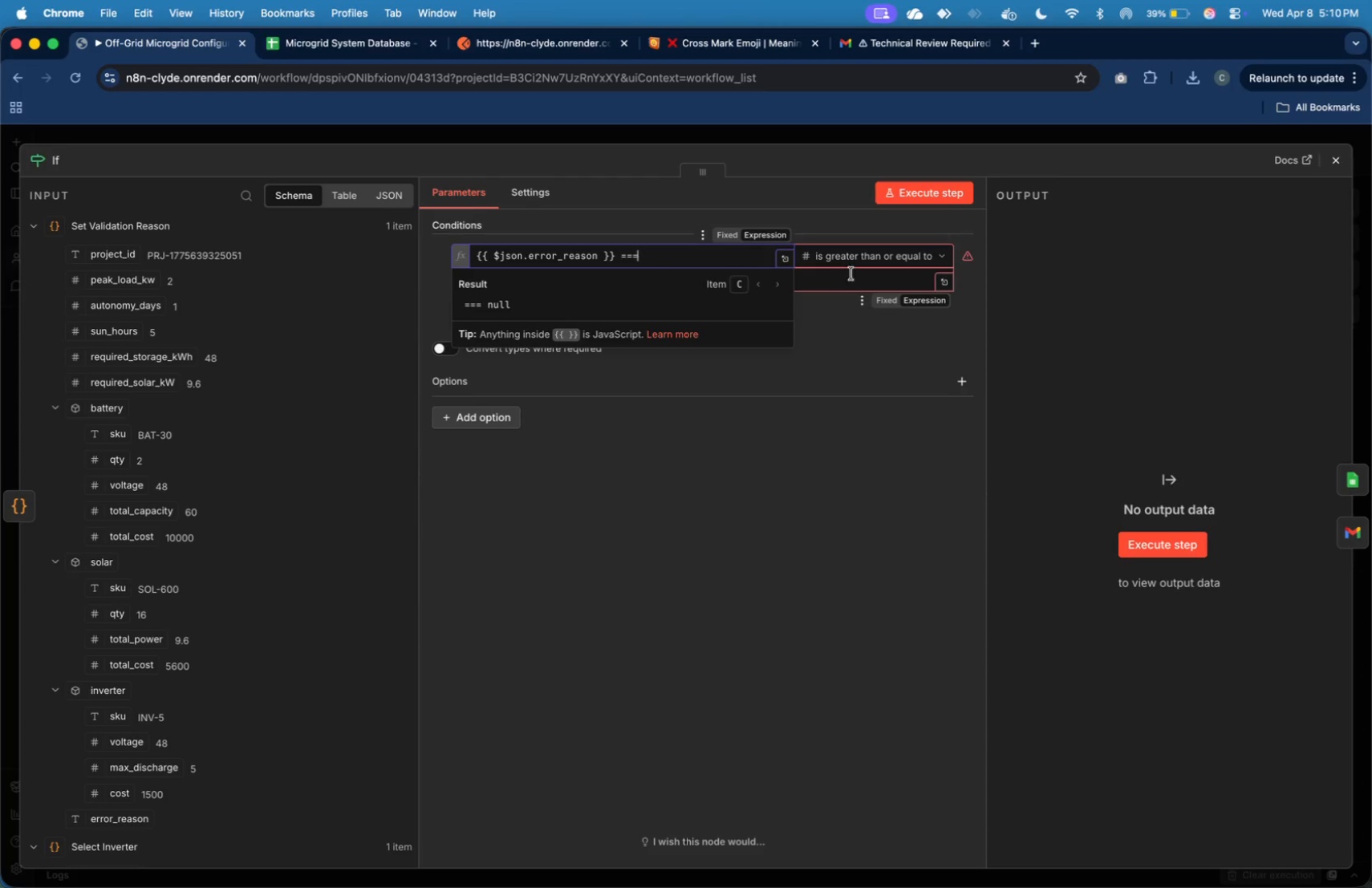 
key(Backspace)
 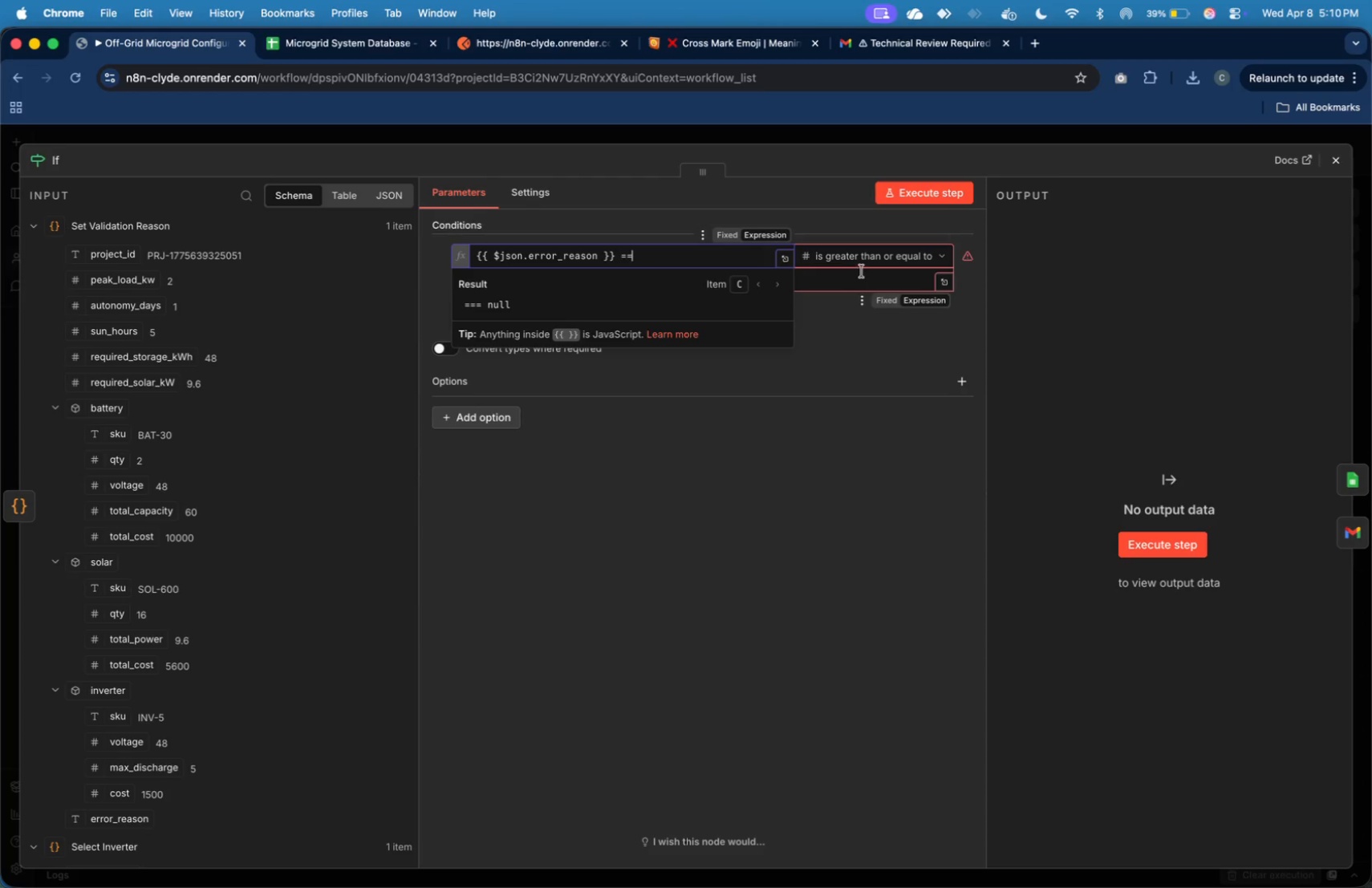 
key(Backspace)
 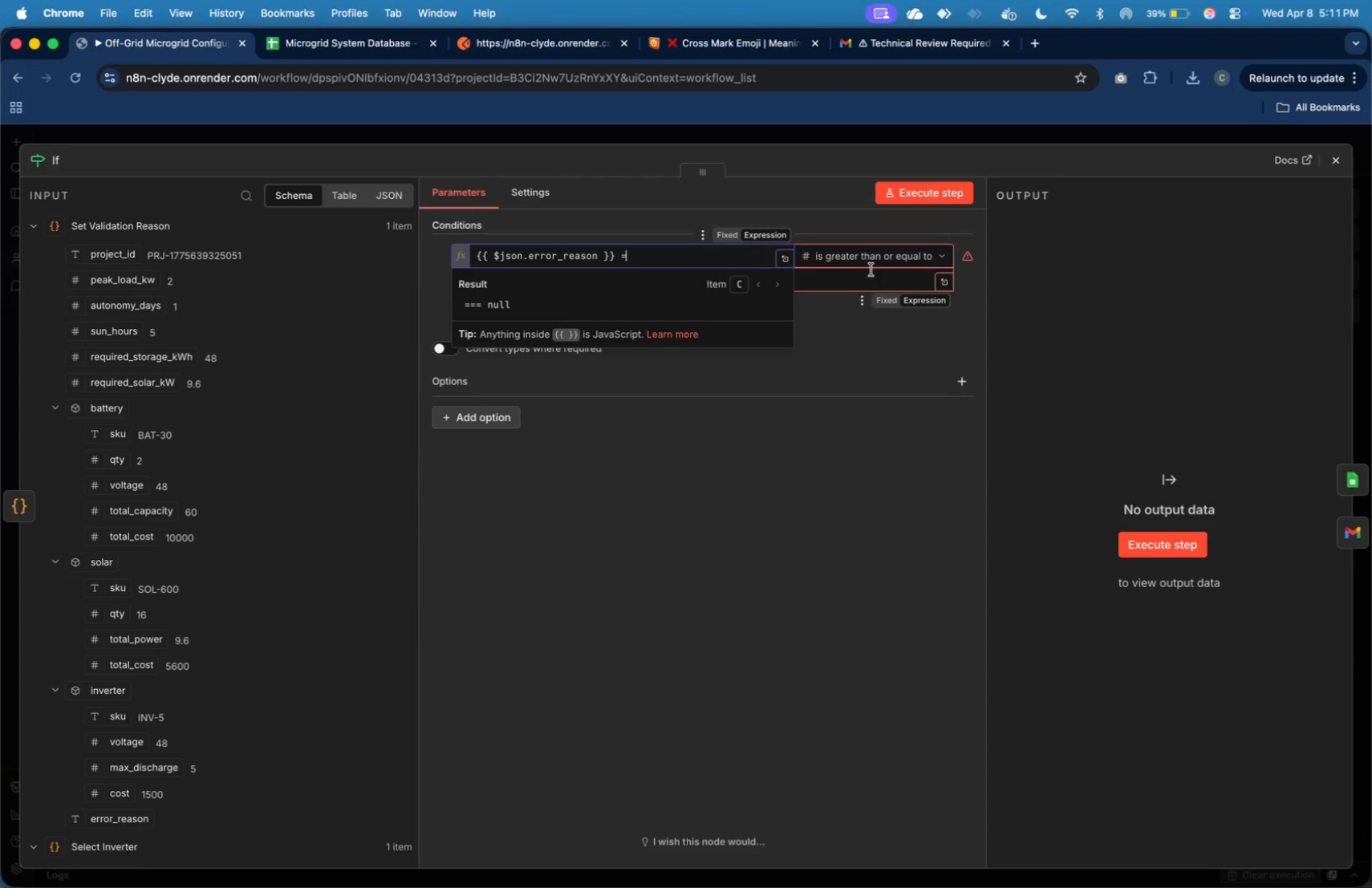 
key(Backspace)
 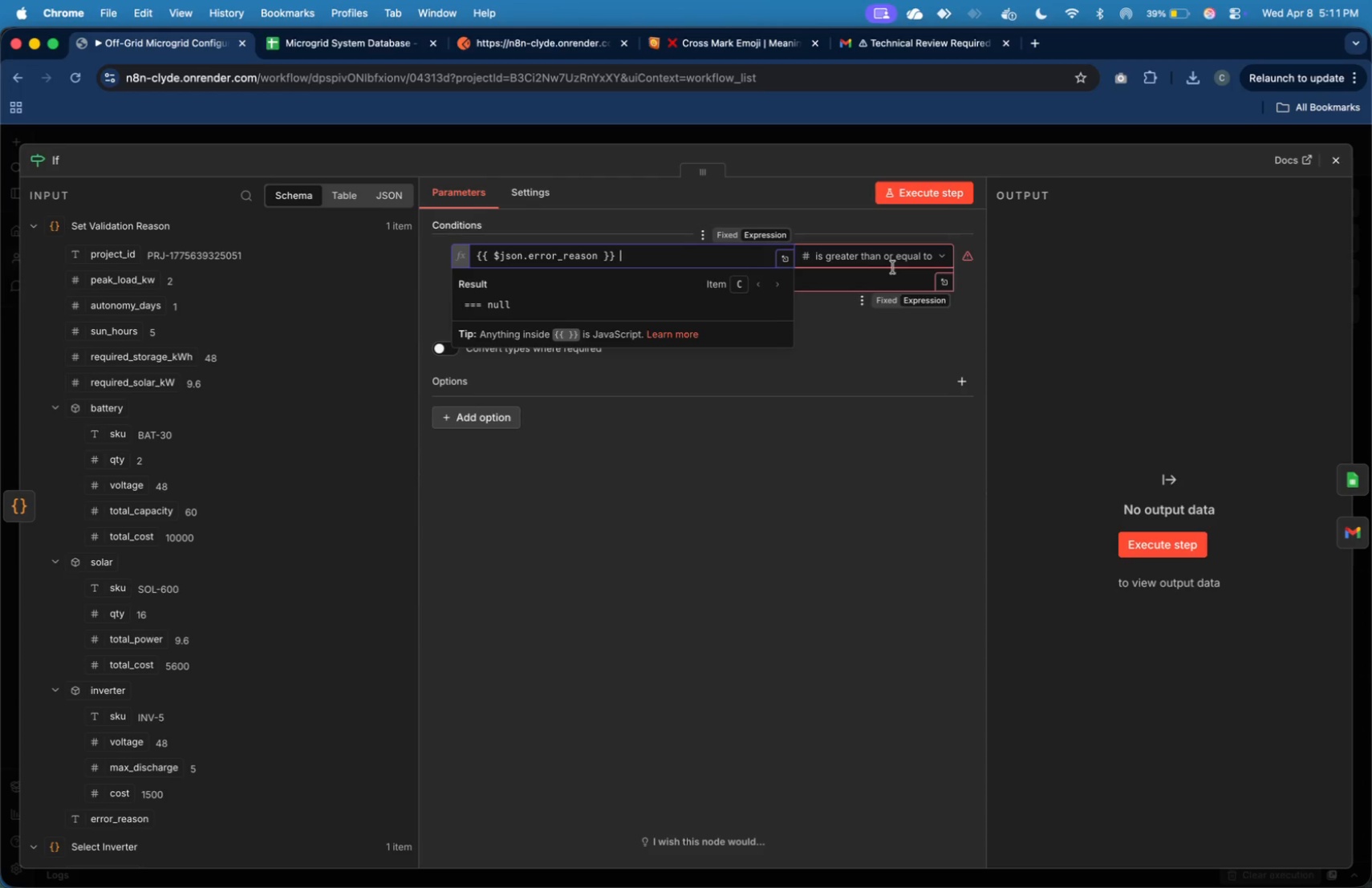 
key(Backspace)
 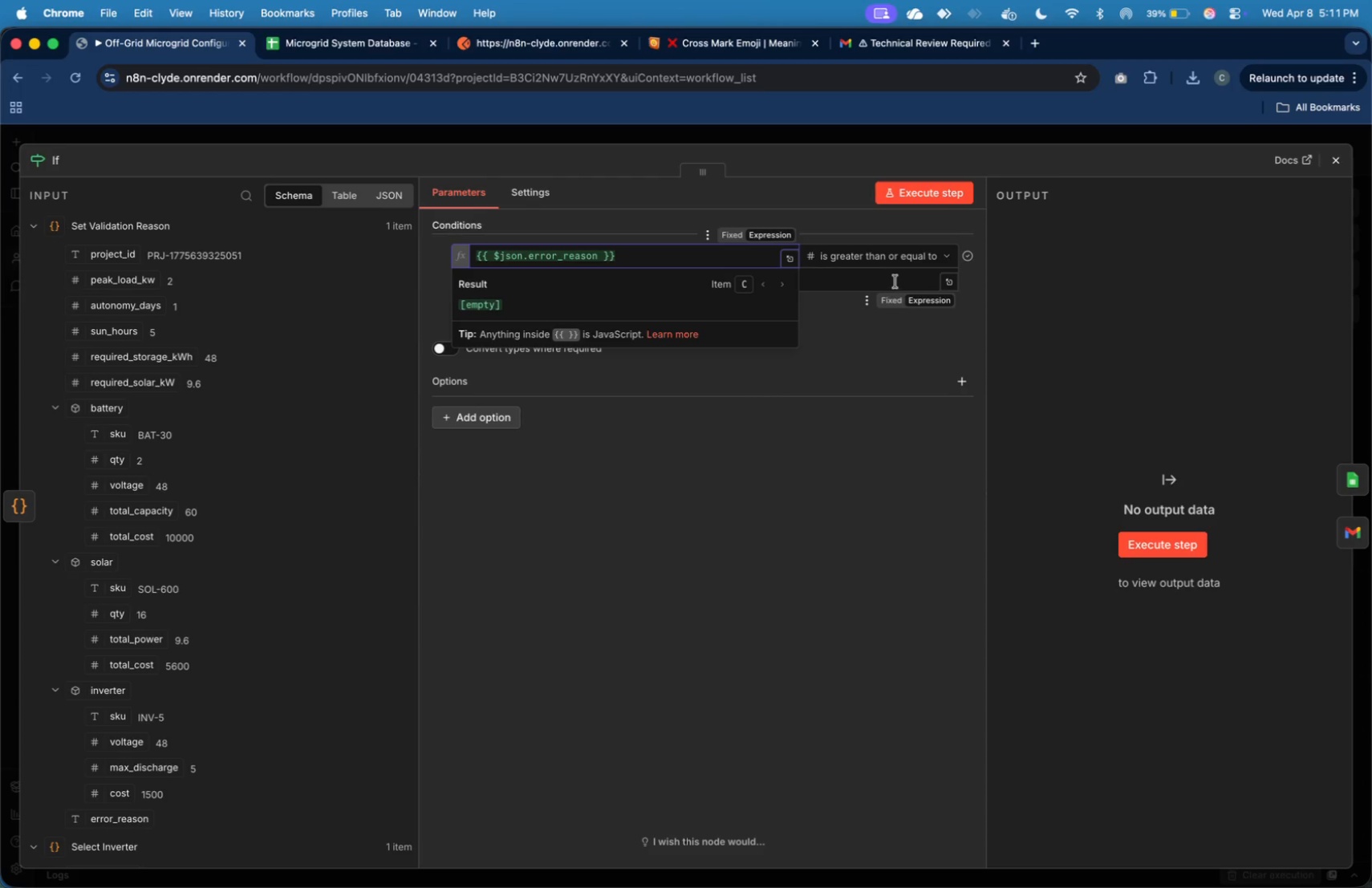 
left_click([895, 262])
 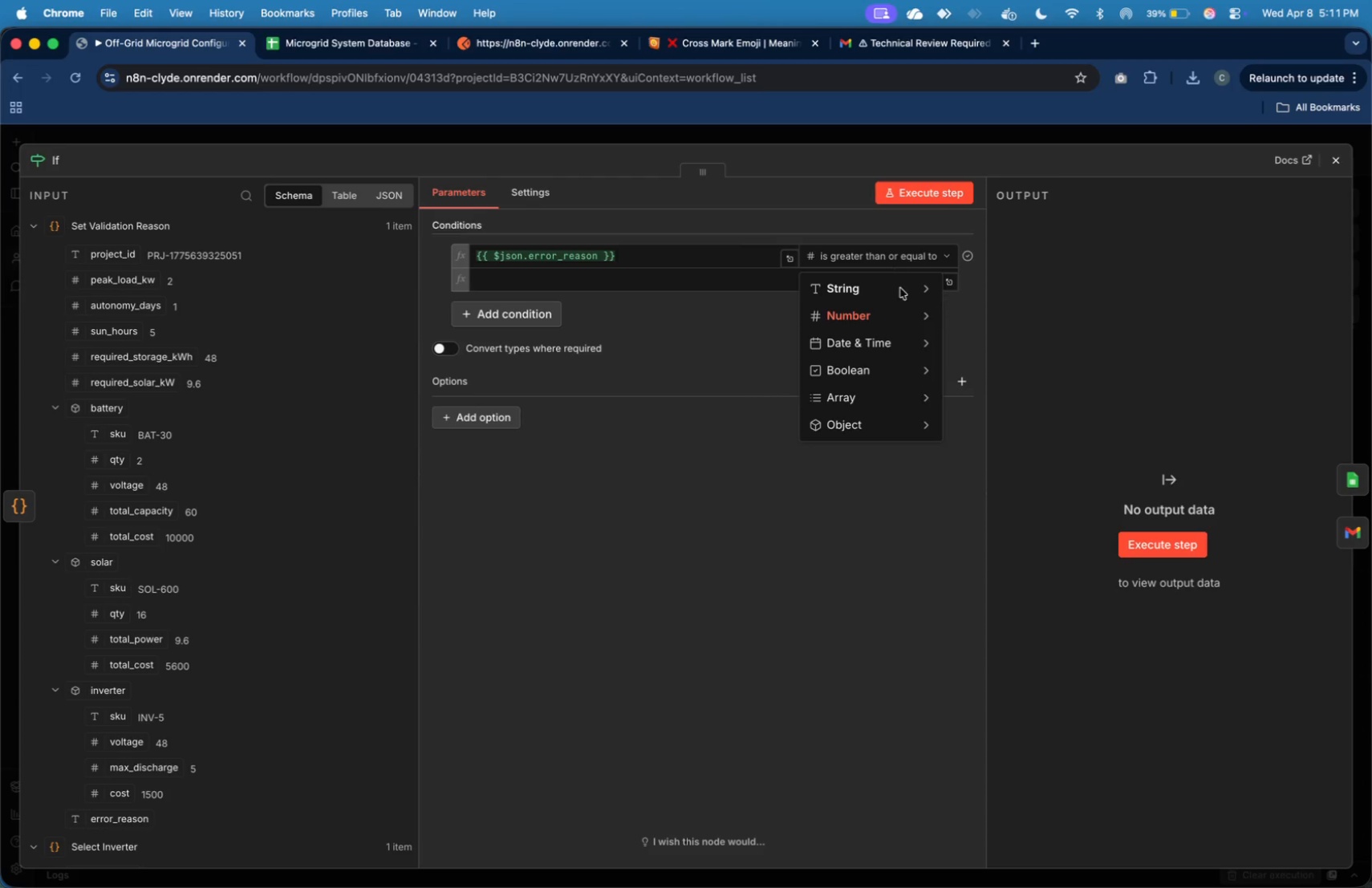 
left_click([902, 295])
 